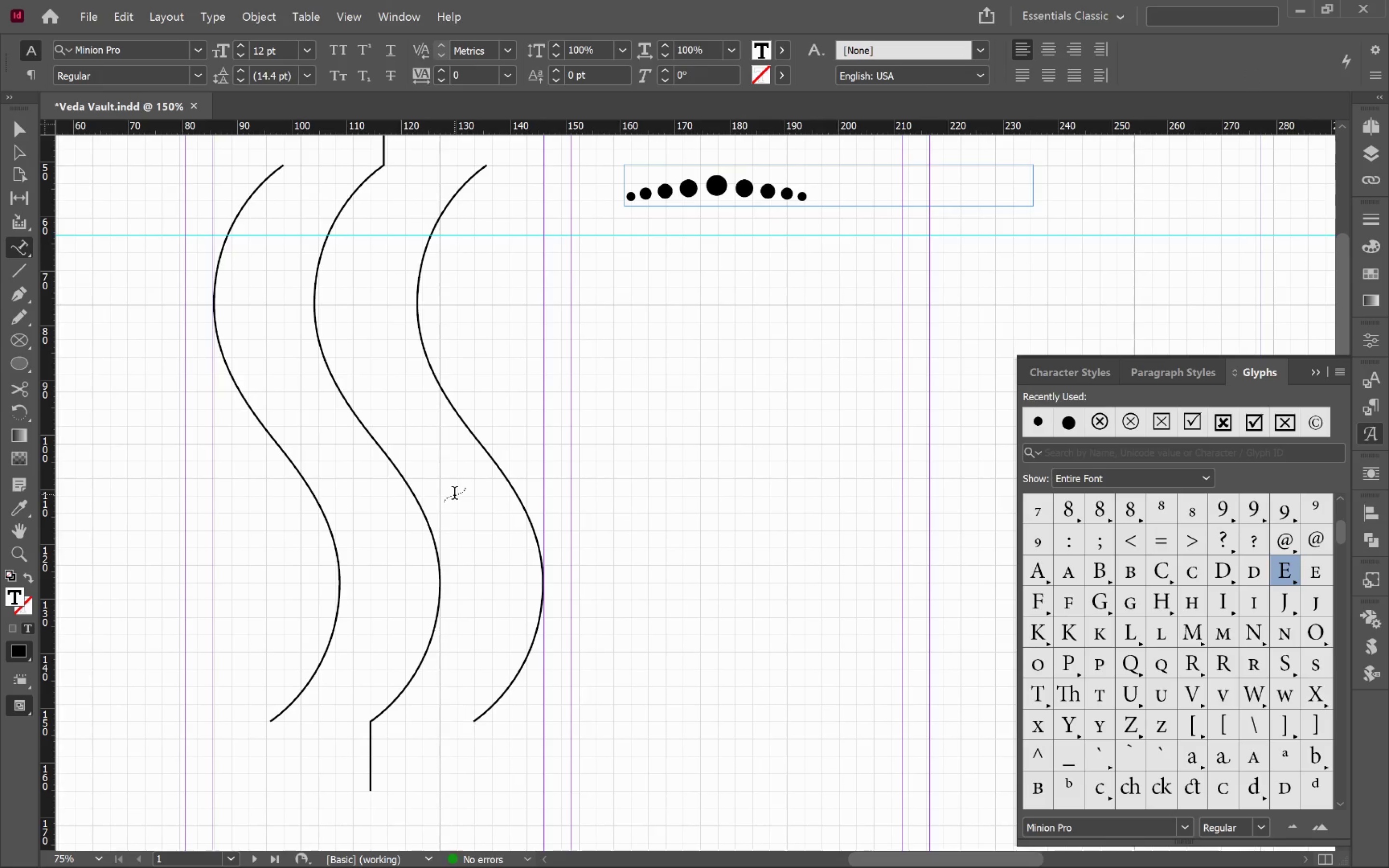 
key(Control+V)
 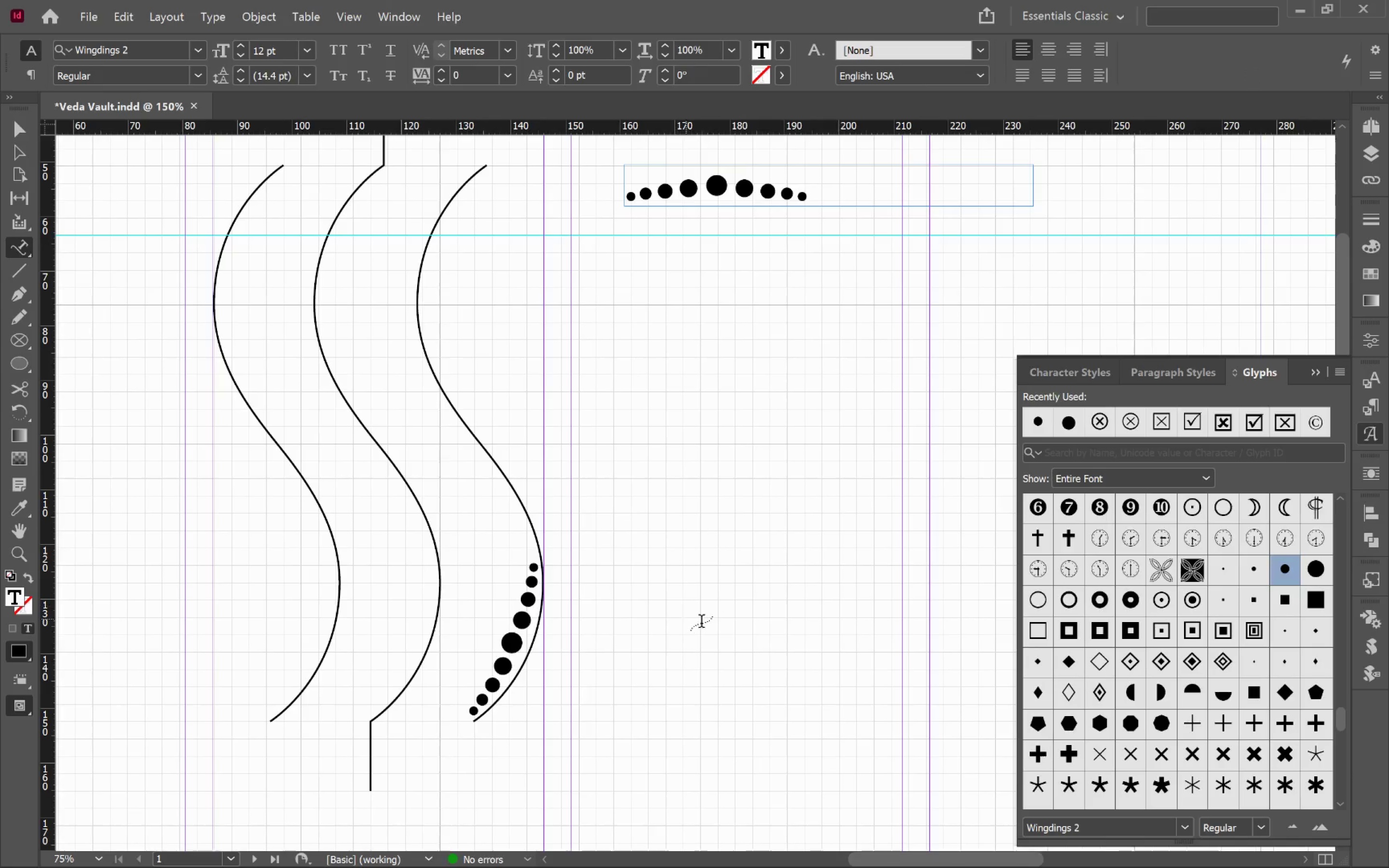 
key(Control+A)
 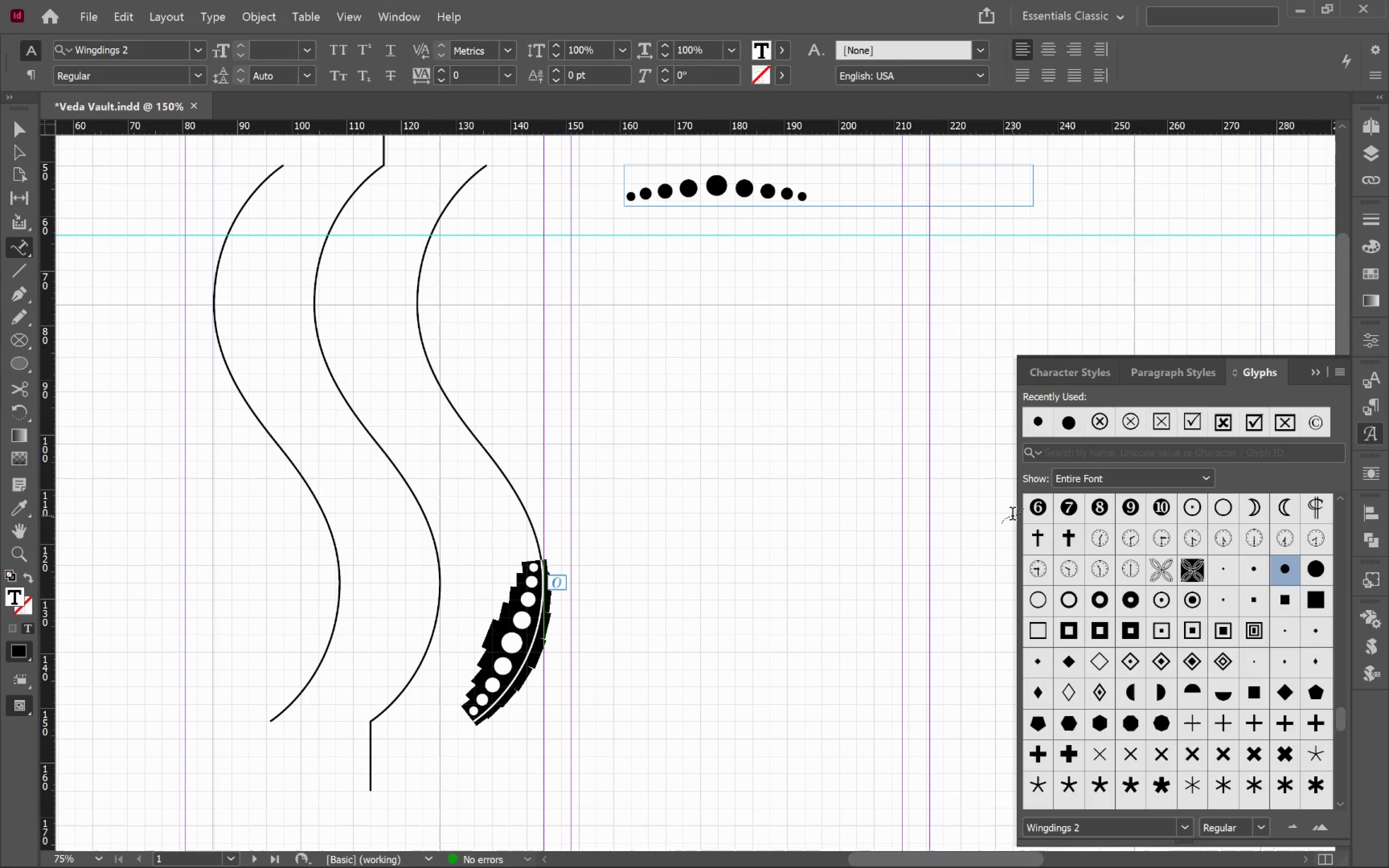 
wait(5.66)
 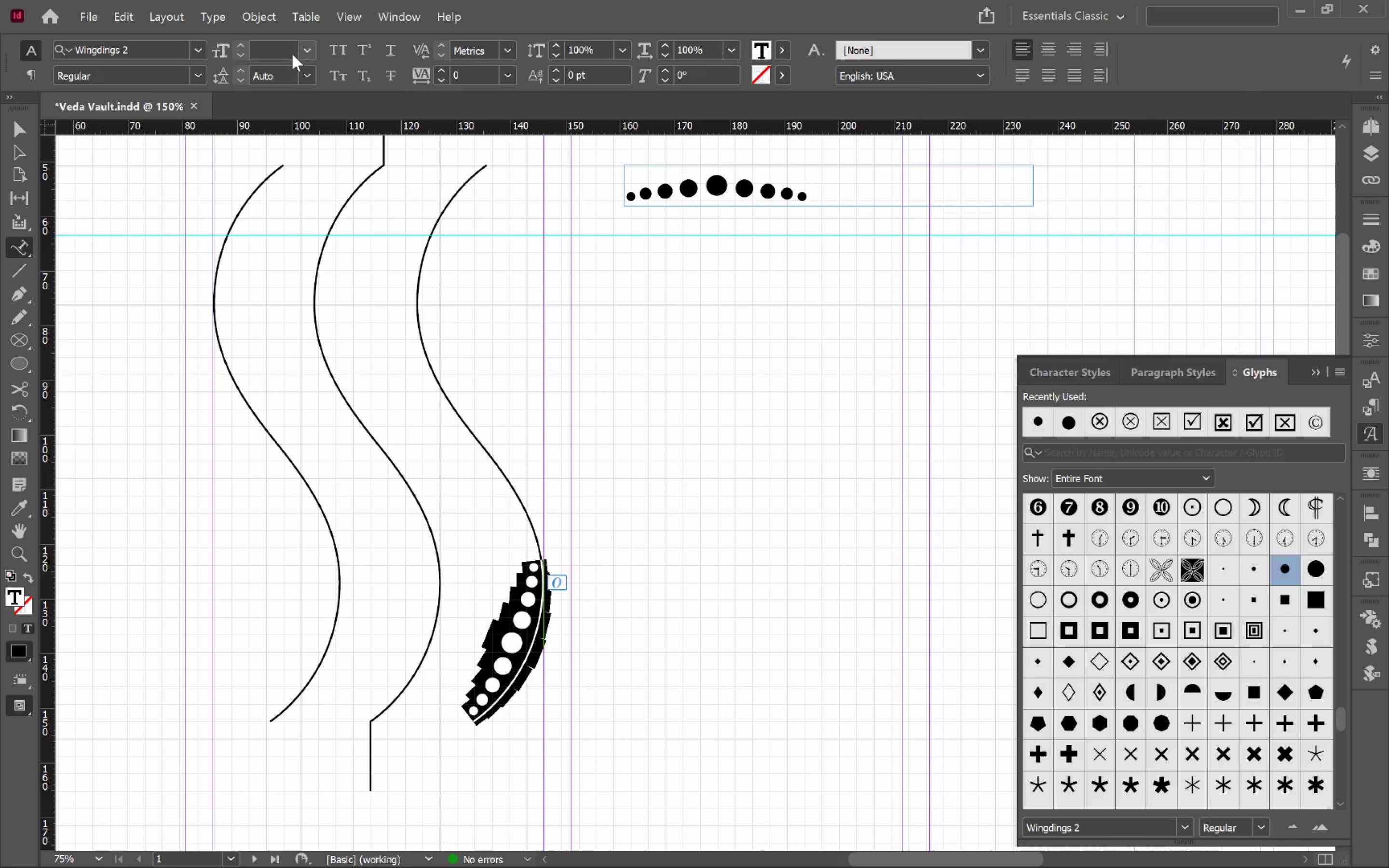 
key(Control+BracketRight)
 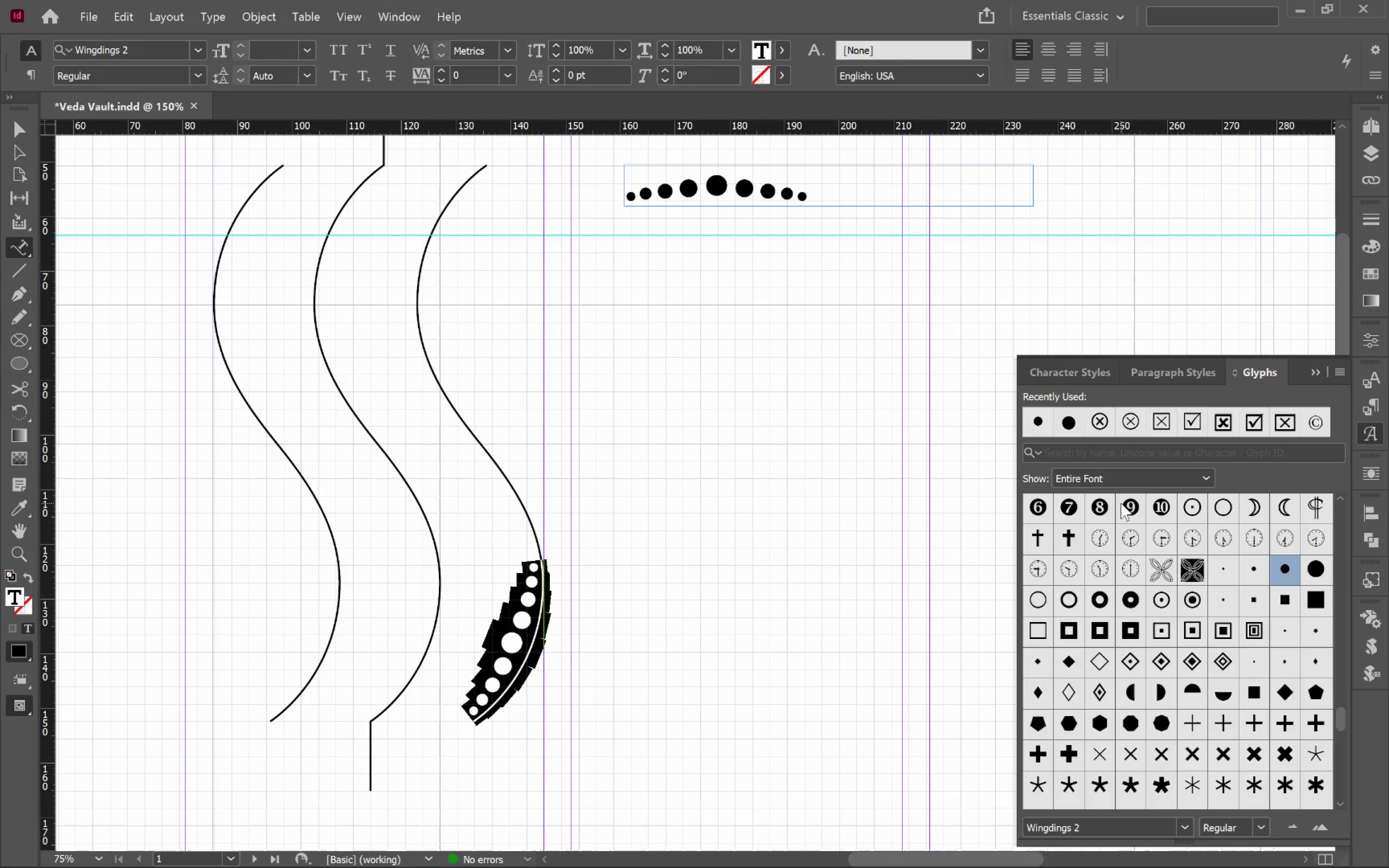 
key(Control+BracketRight)
 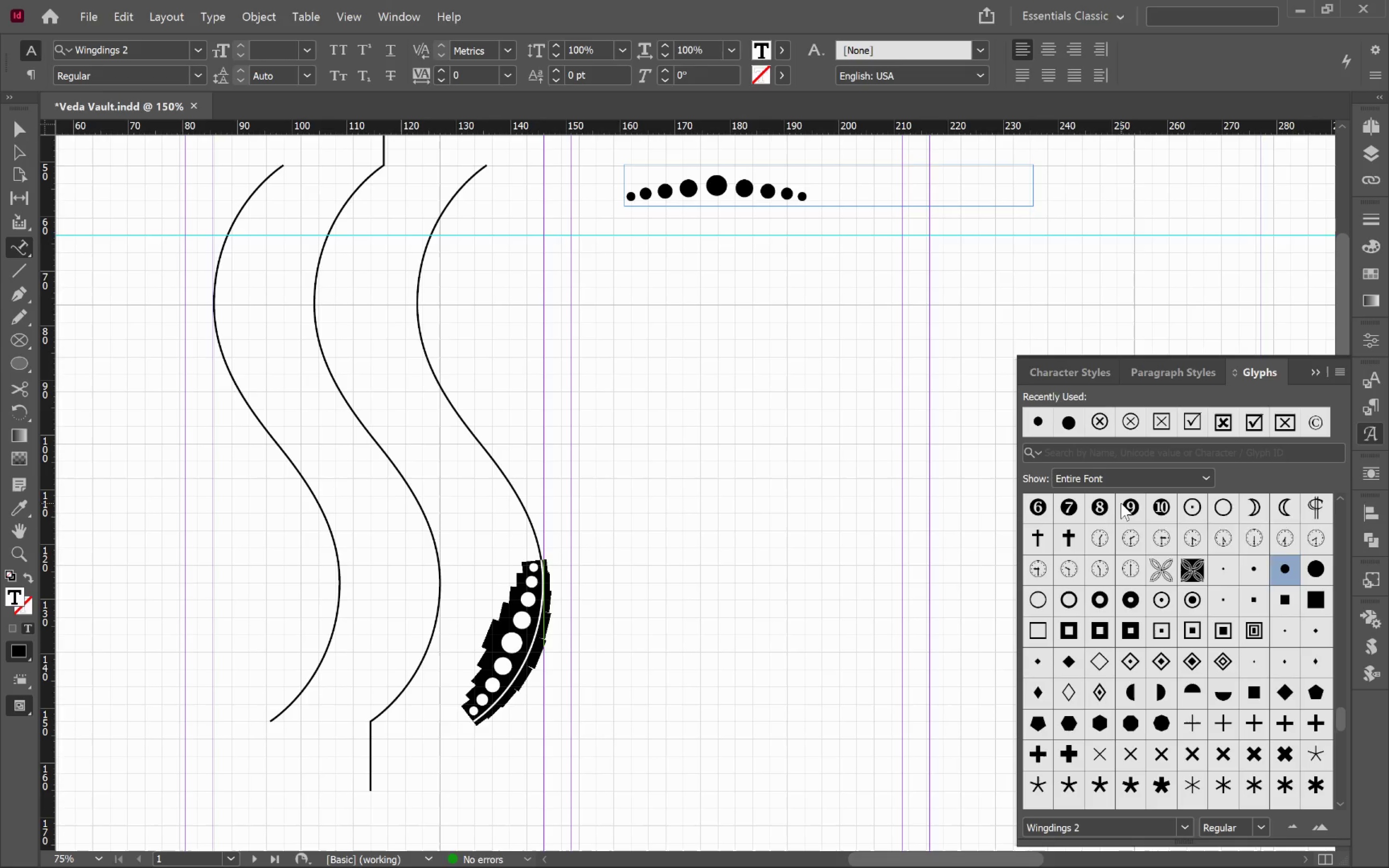 
key(Control+BracketRight)
 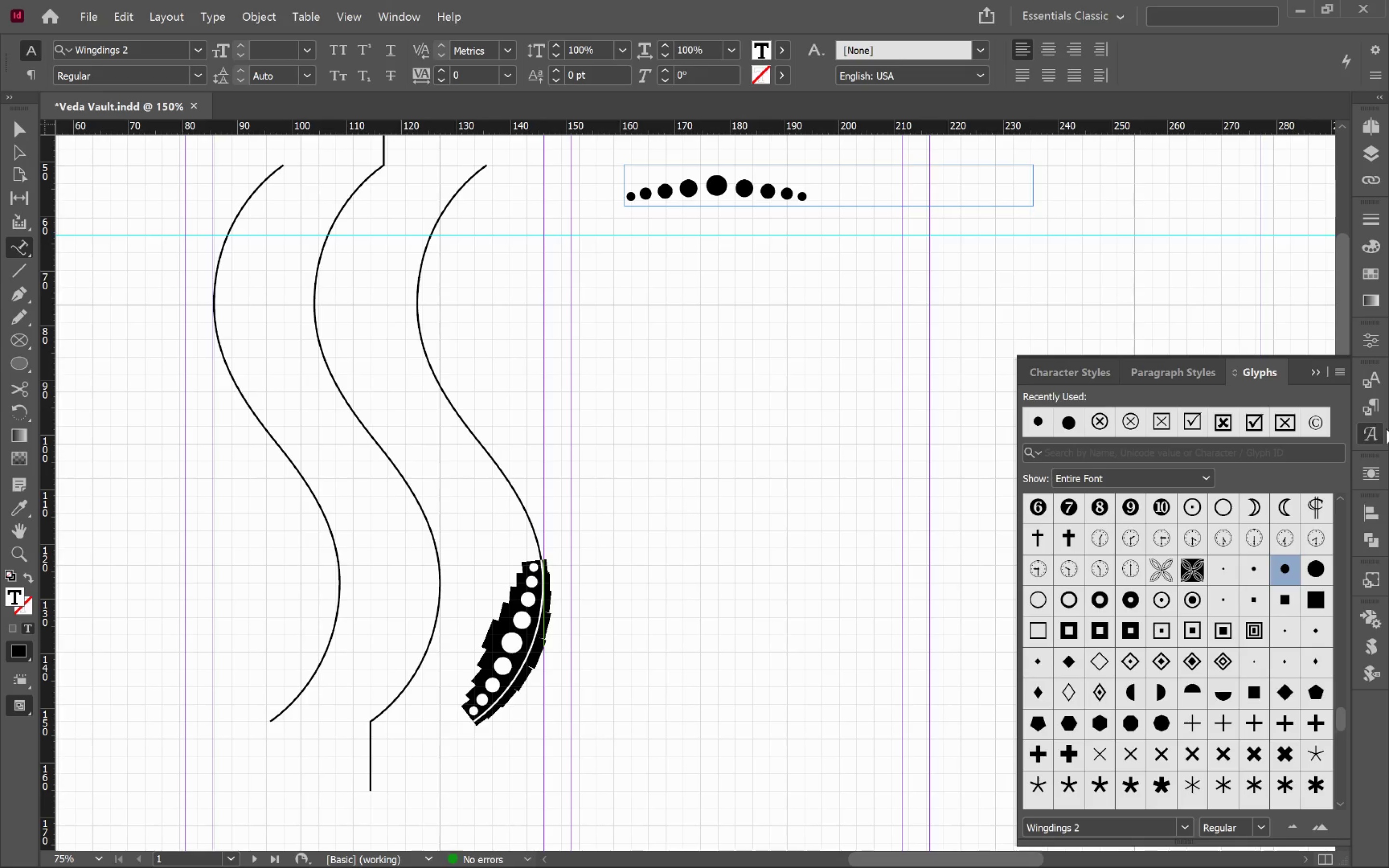 
left_click([1368, 434])
 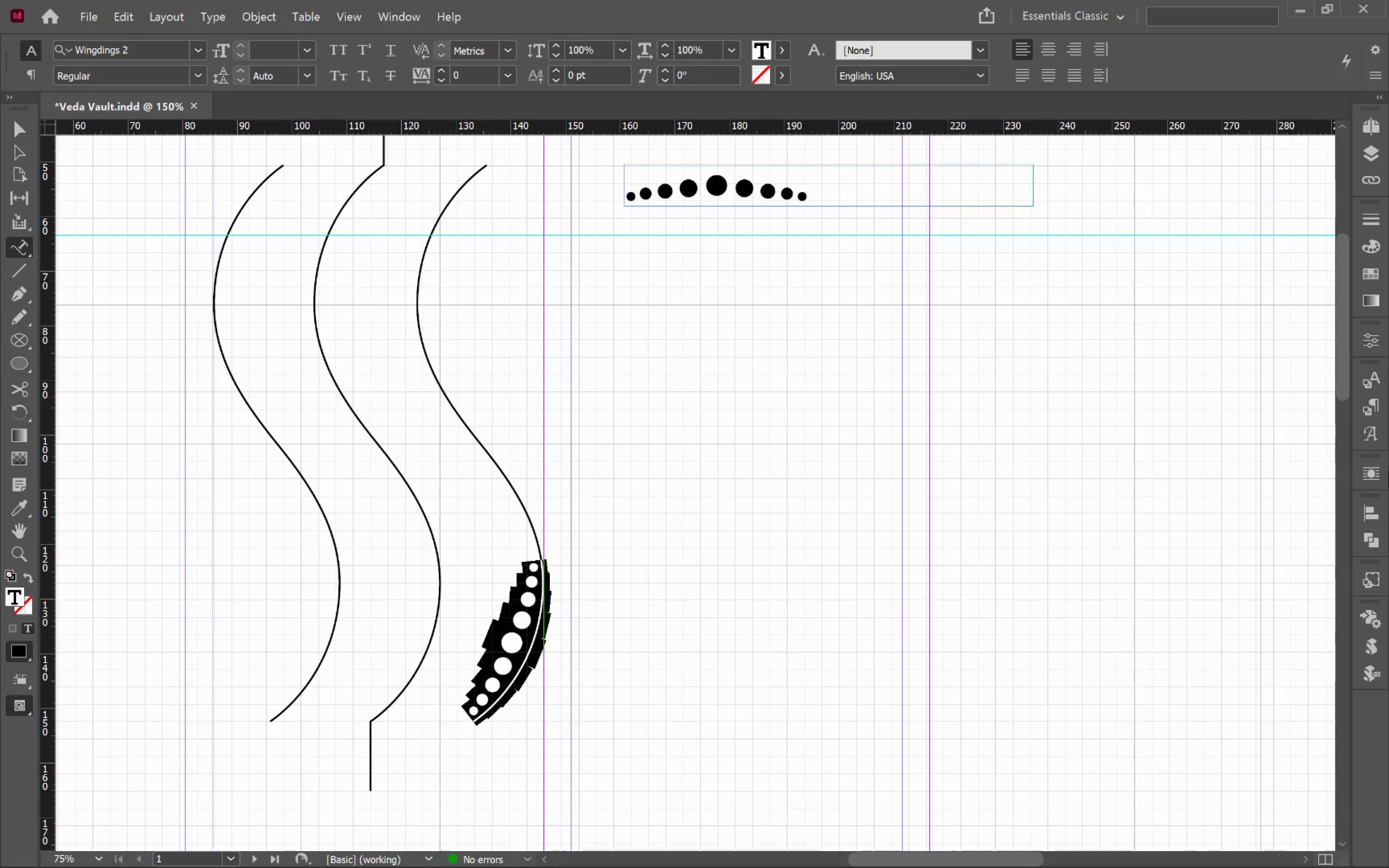 
left_click([1370, 405])
 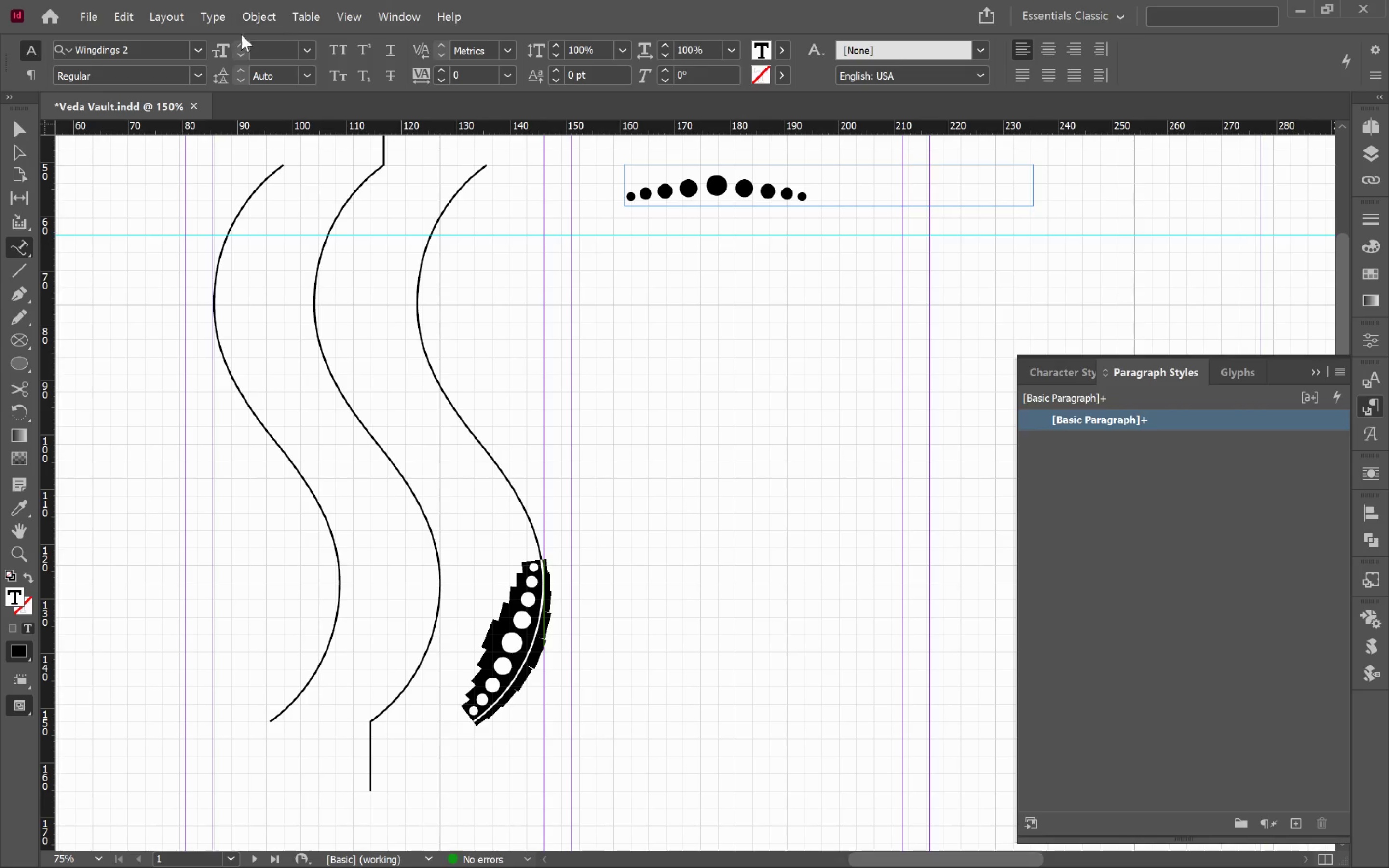 
double_click([274, 49])
 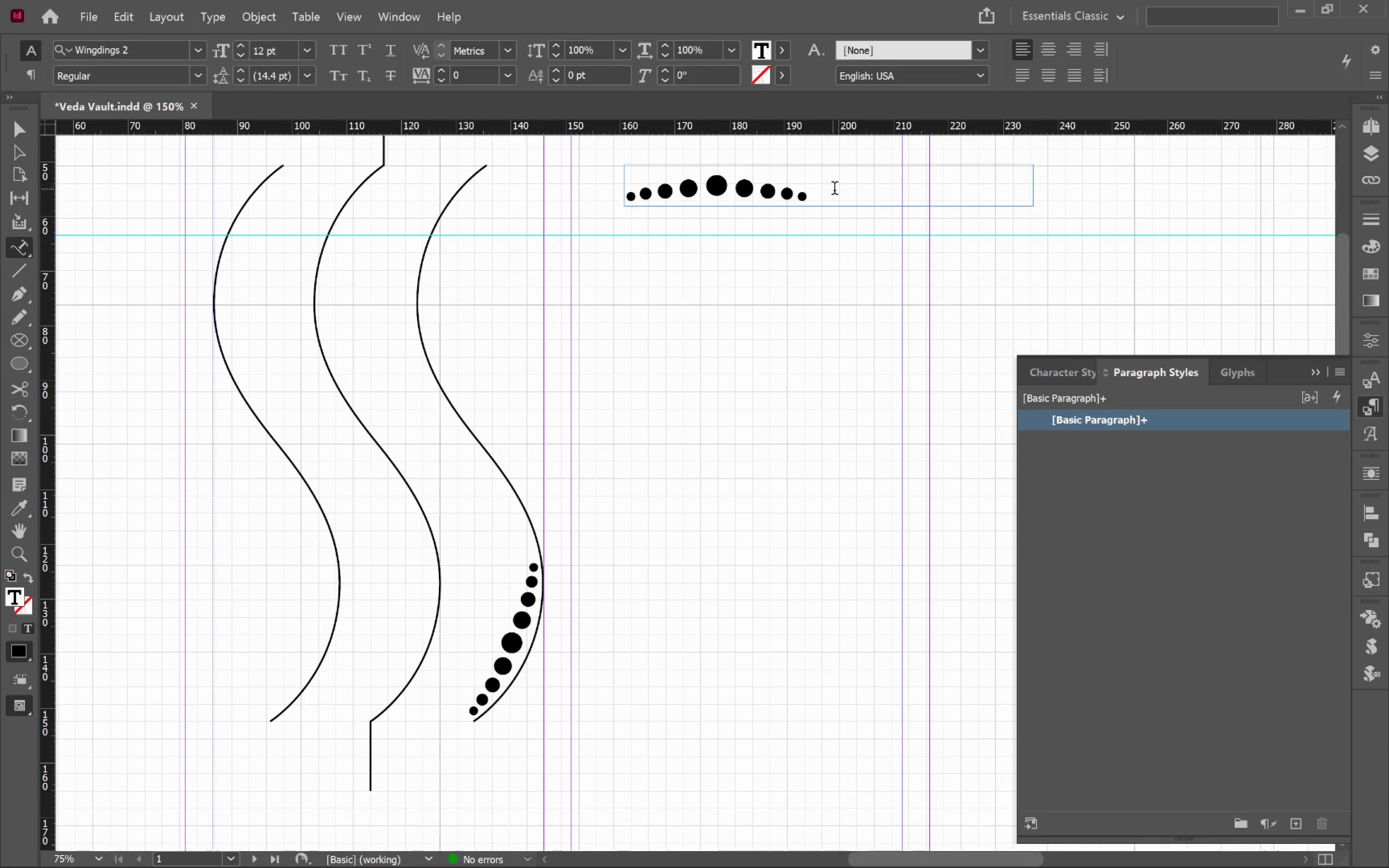 
wait(10.22)
 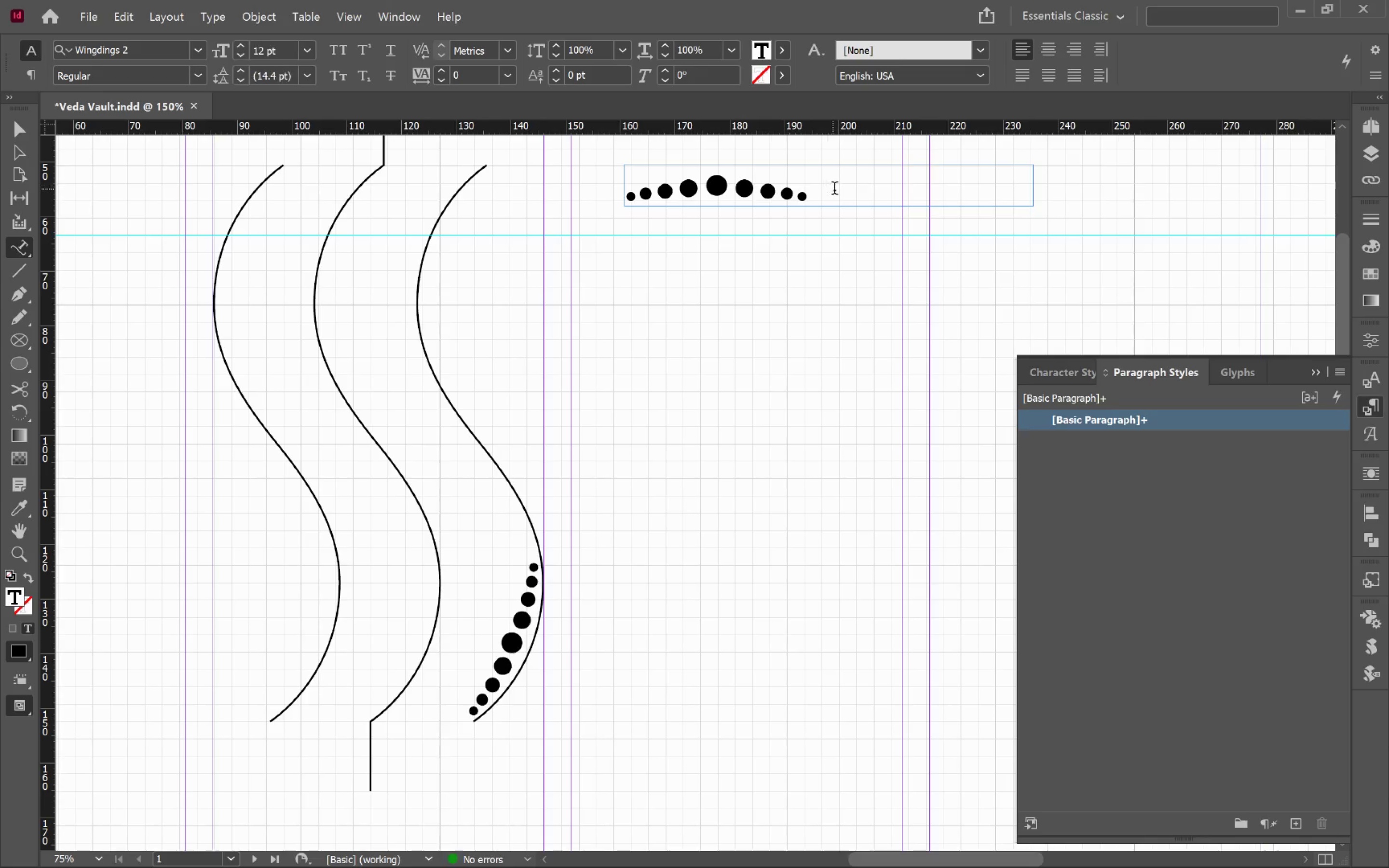 
left_click([16, 130])
 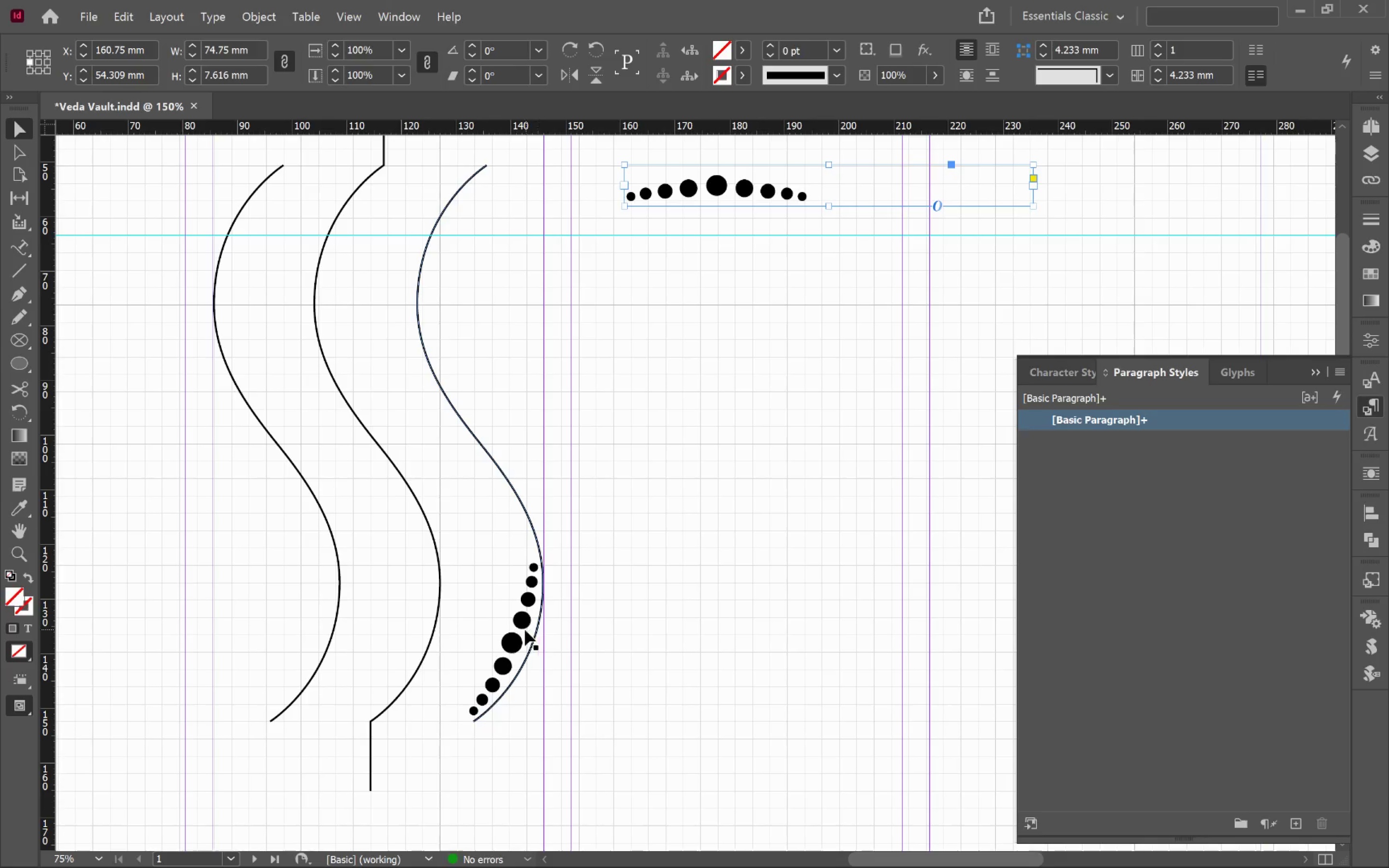 
left_click([516, 629])
 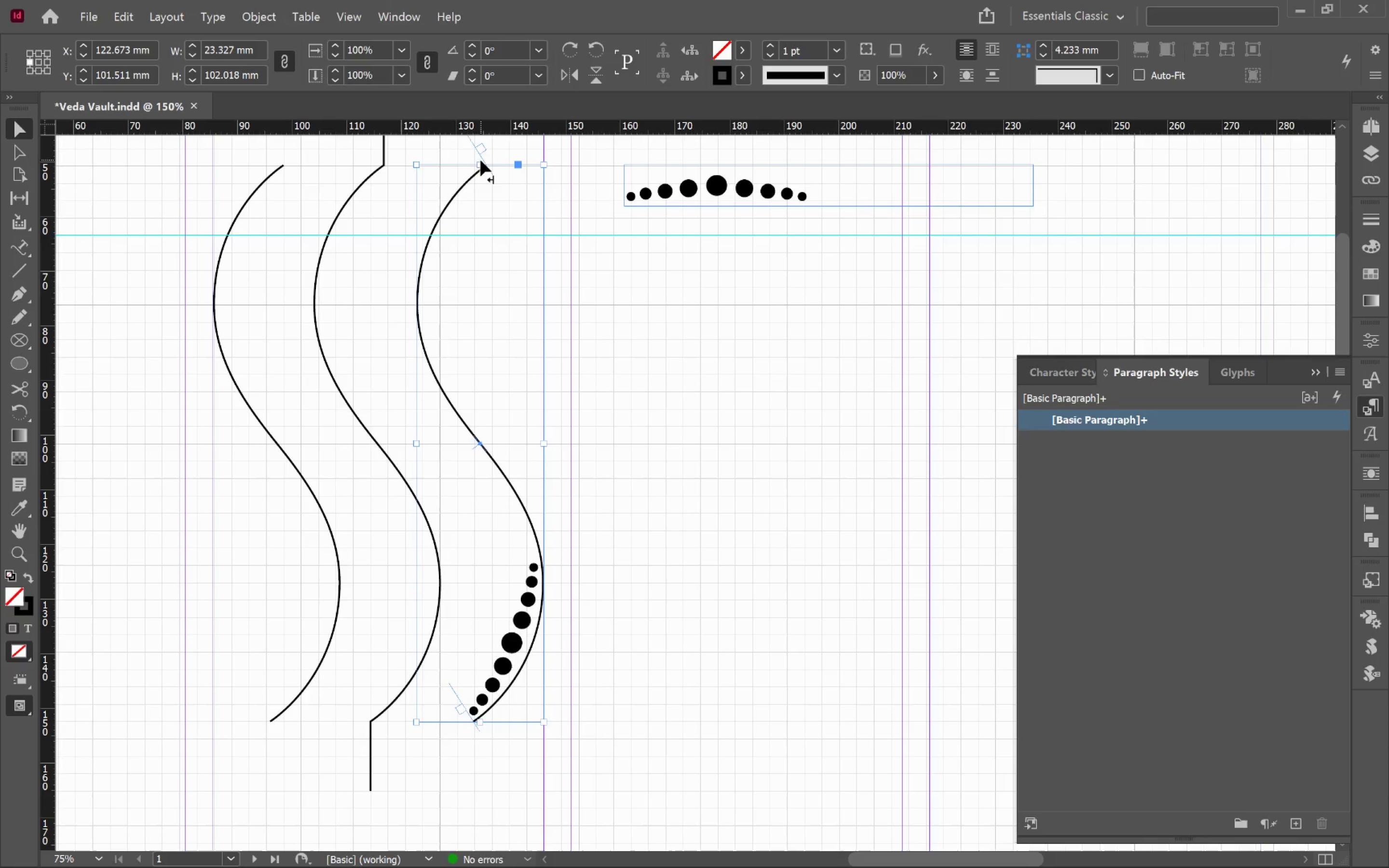 
left_click_drag(start_coordinate=[486, 163], to_coordinate=[493, 161])
 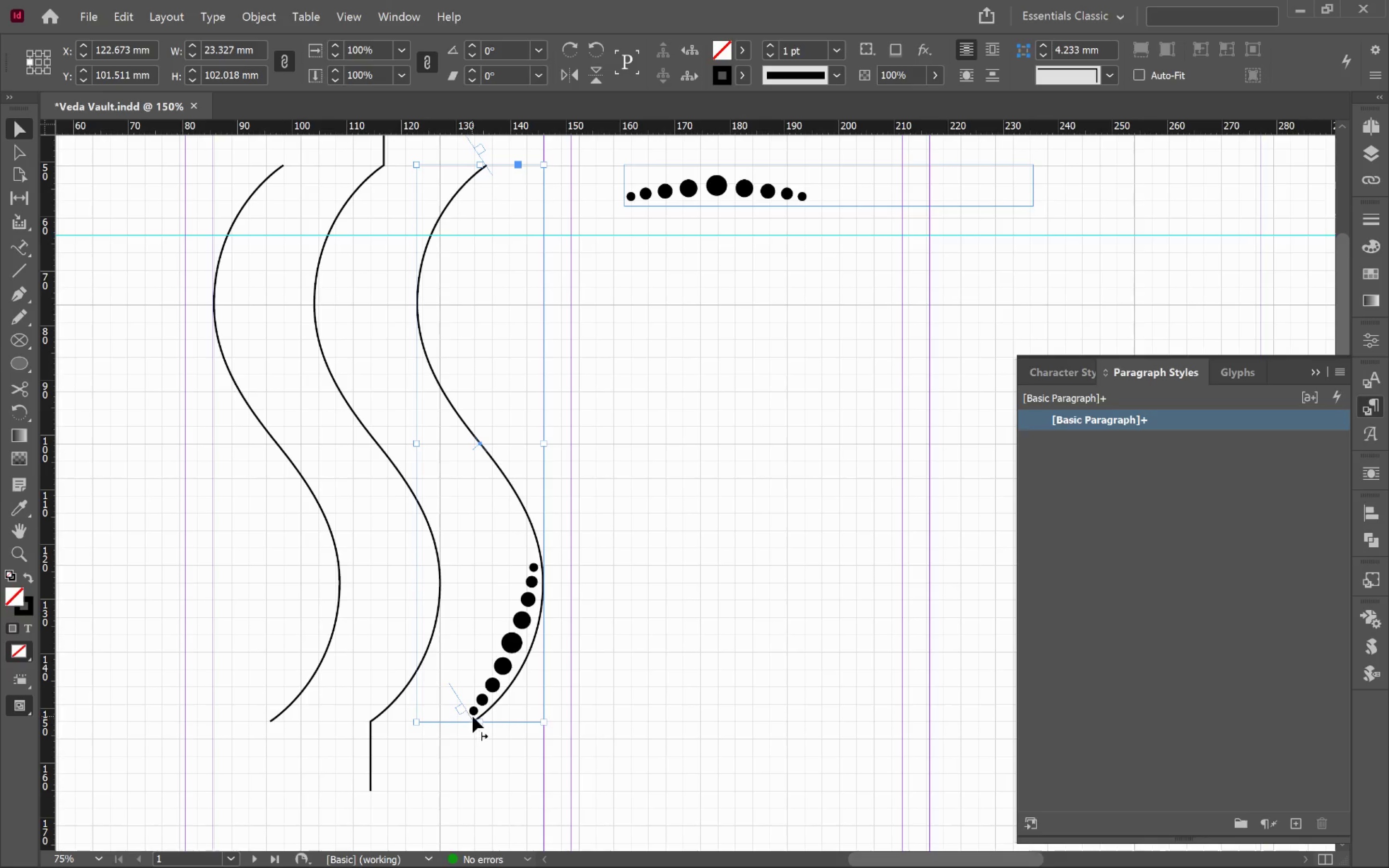 
left_click_drag(start_coordinate=[473, 716], to_coordinate=[517, 654])
 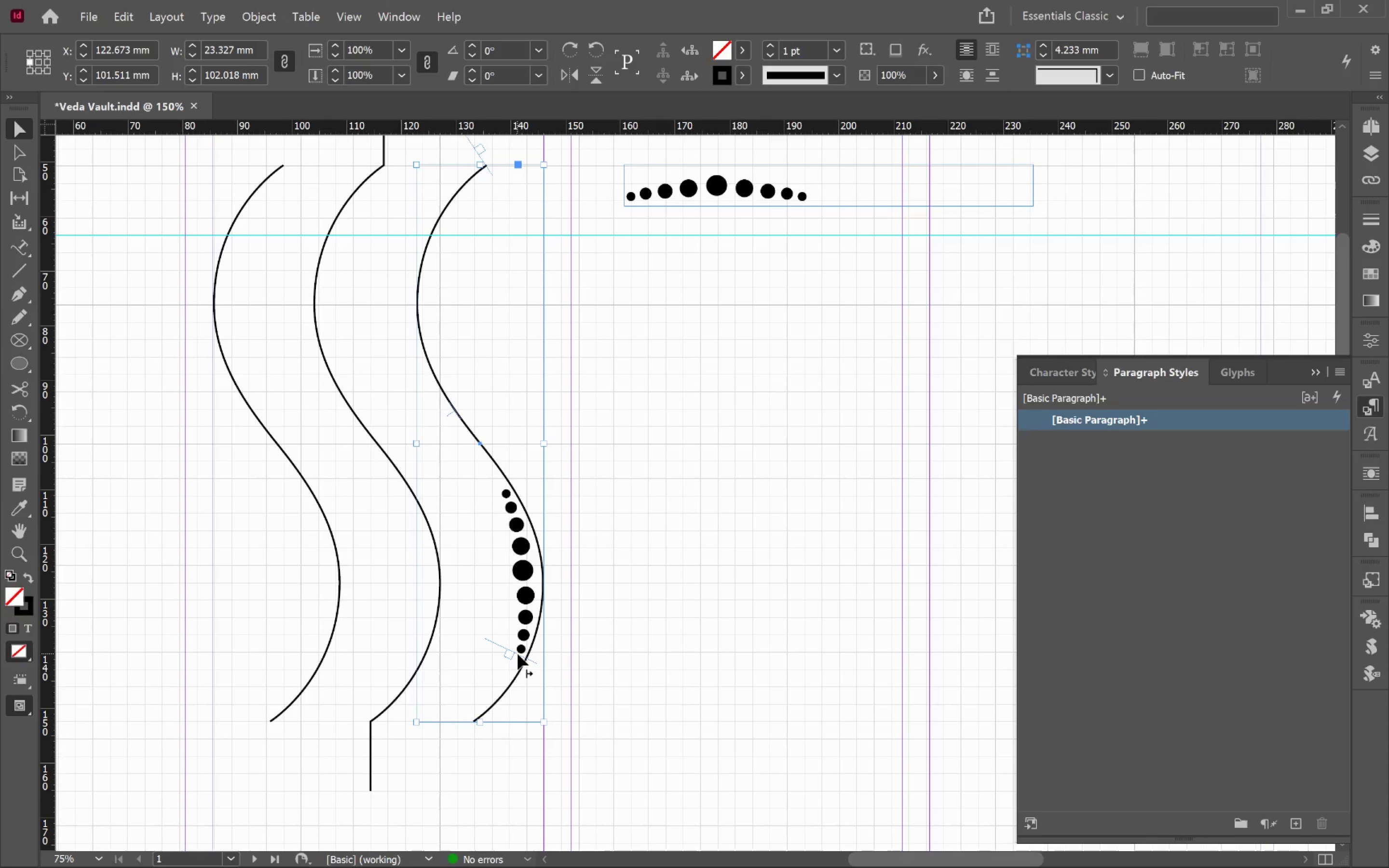 
left_click_drag(start_coordinate=[517, 654], to_coordinate=[539, 542])
 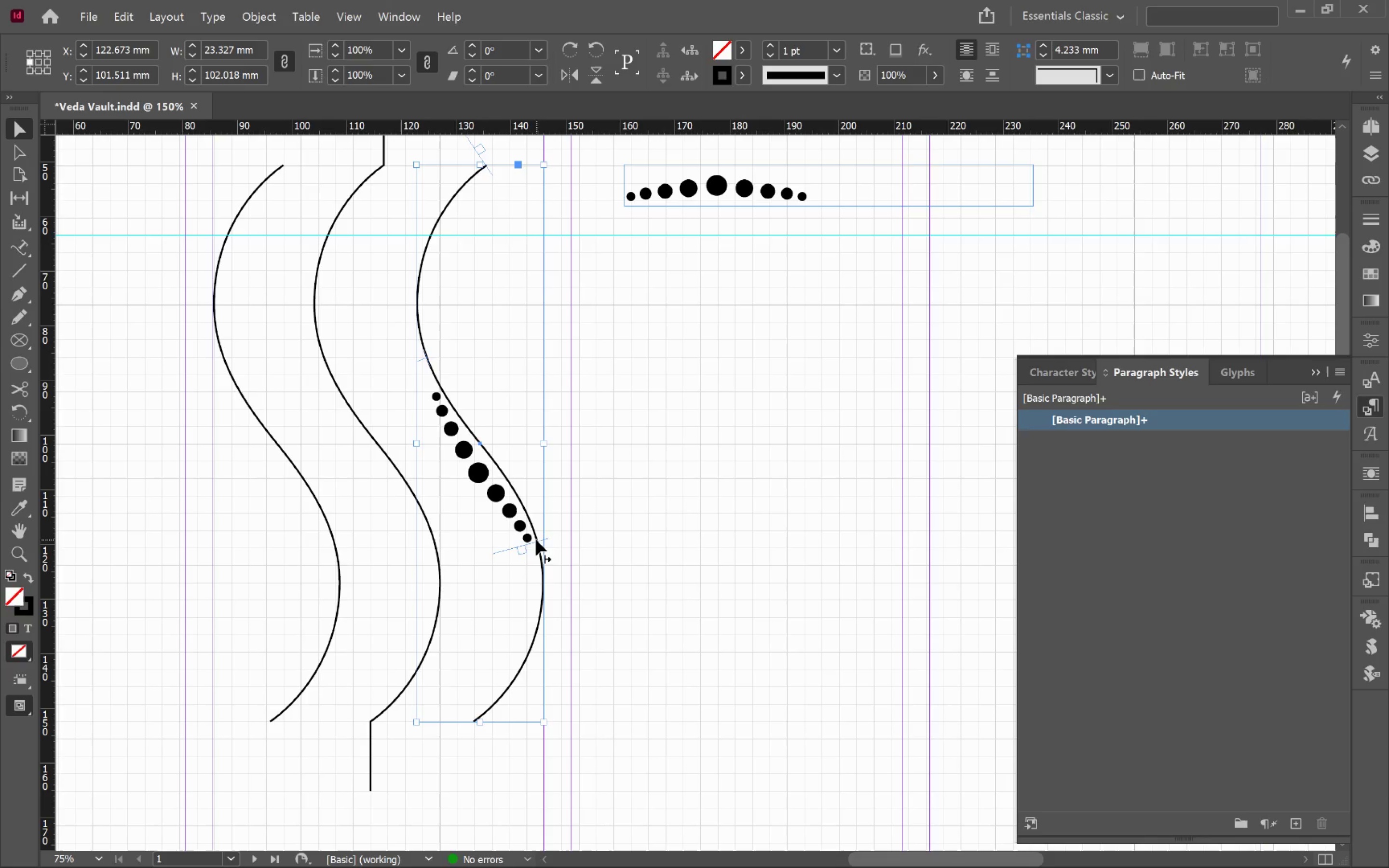 
left_click_drag(start_coordinate=[536, 540], to_coordinate=[528, 480])
 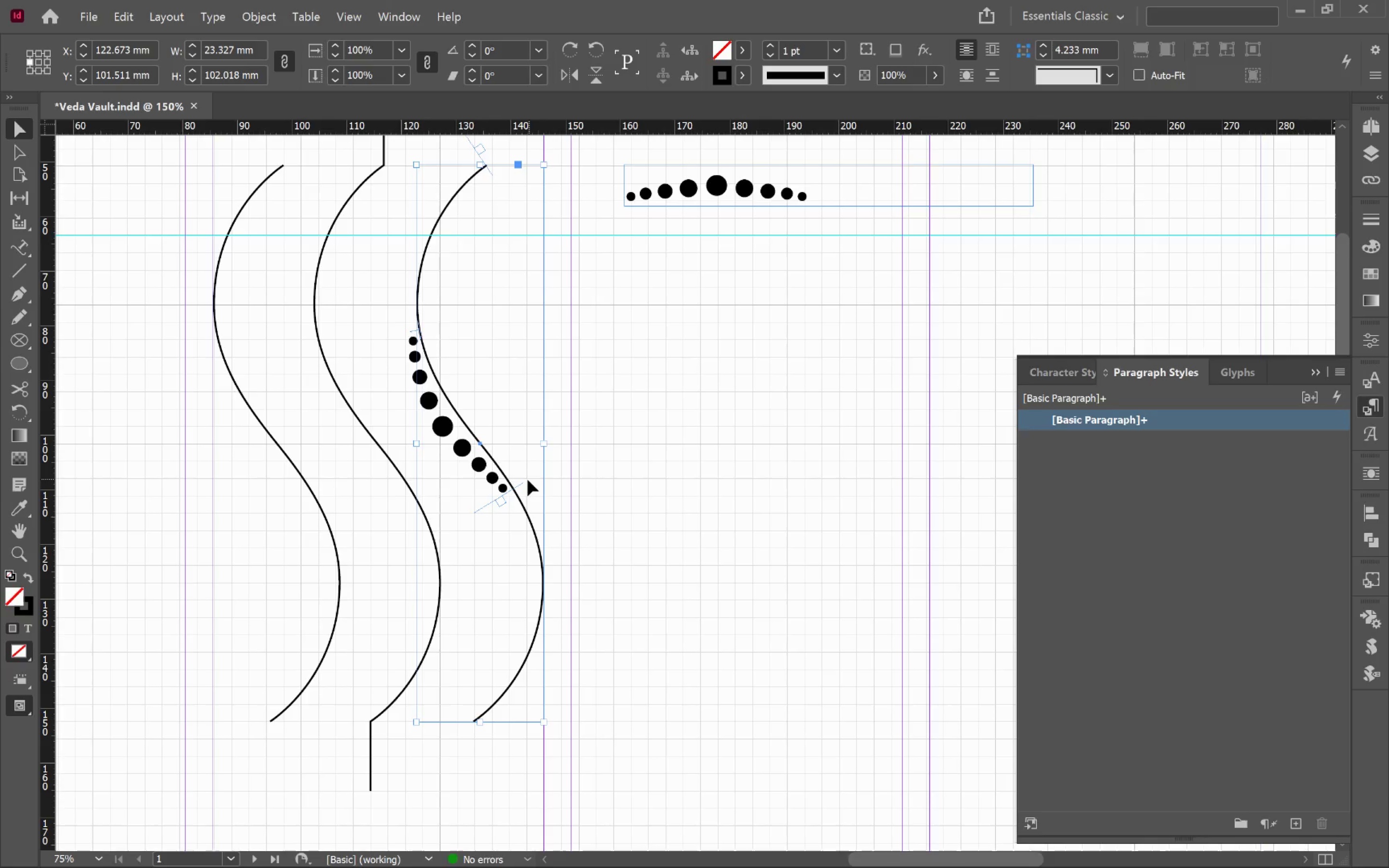 
left_click_drag(start_coordinate=[522, 482], to_coordinate=[518, 460])
 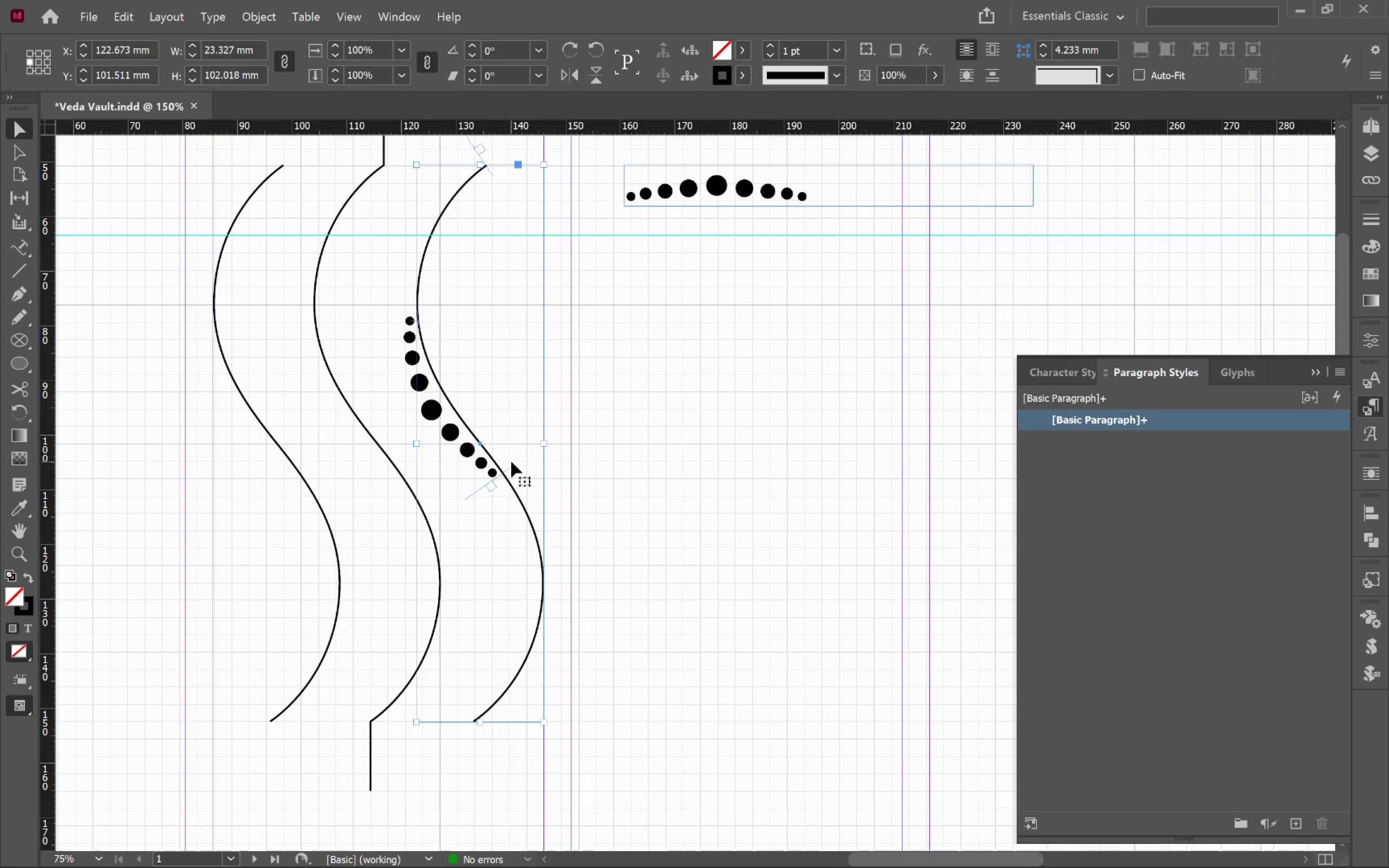 
left_click_drag(start_coordinate=[506, 470], to_coordinate=[498, 426])
 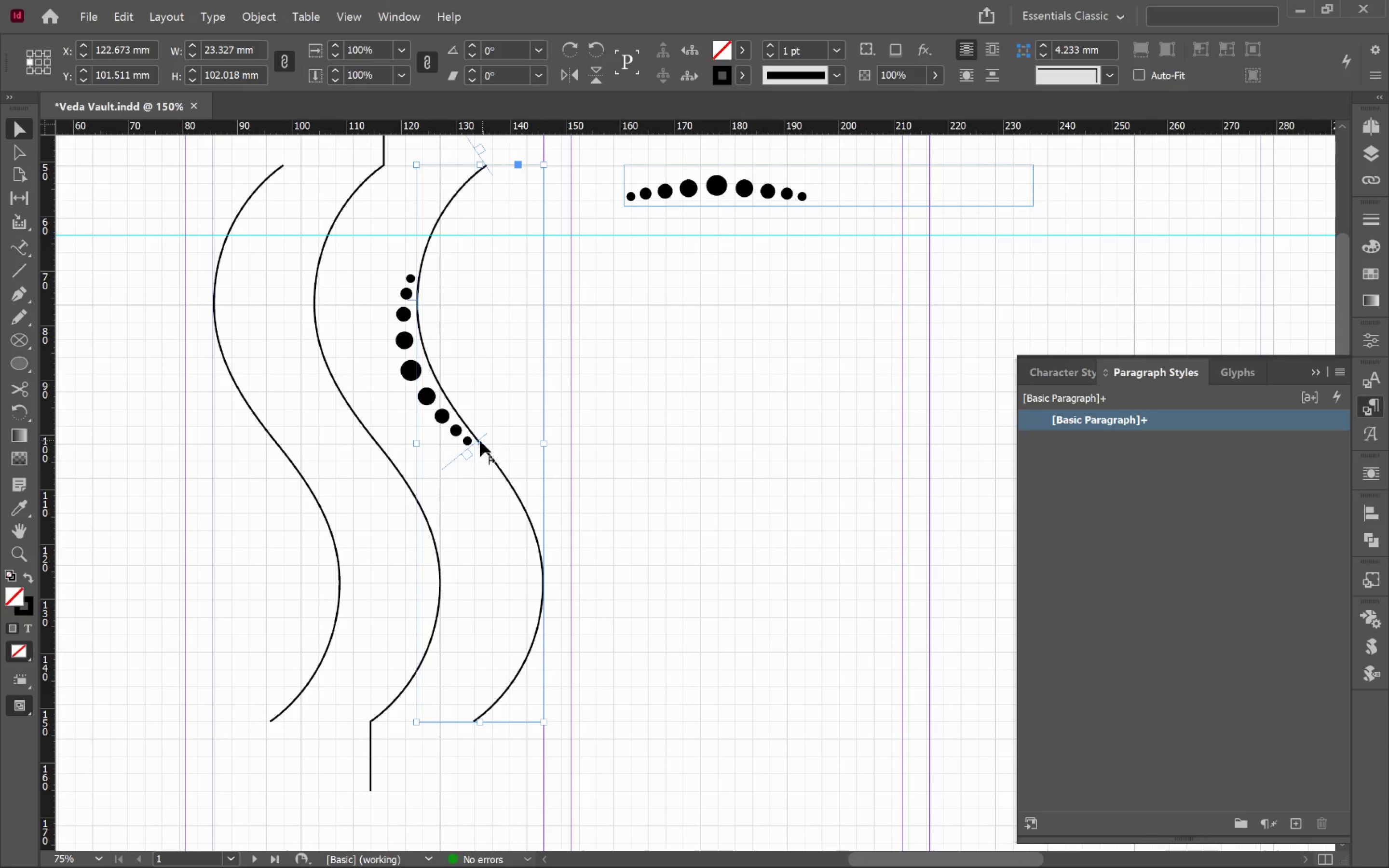 
left_click_drag(start_coordinate=[477, 442], to_coordinate=[468, 422])
 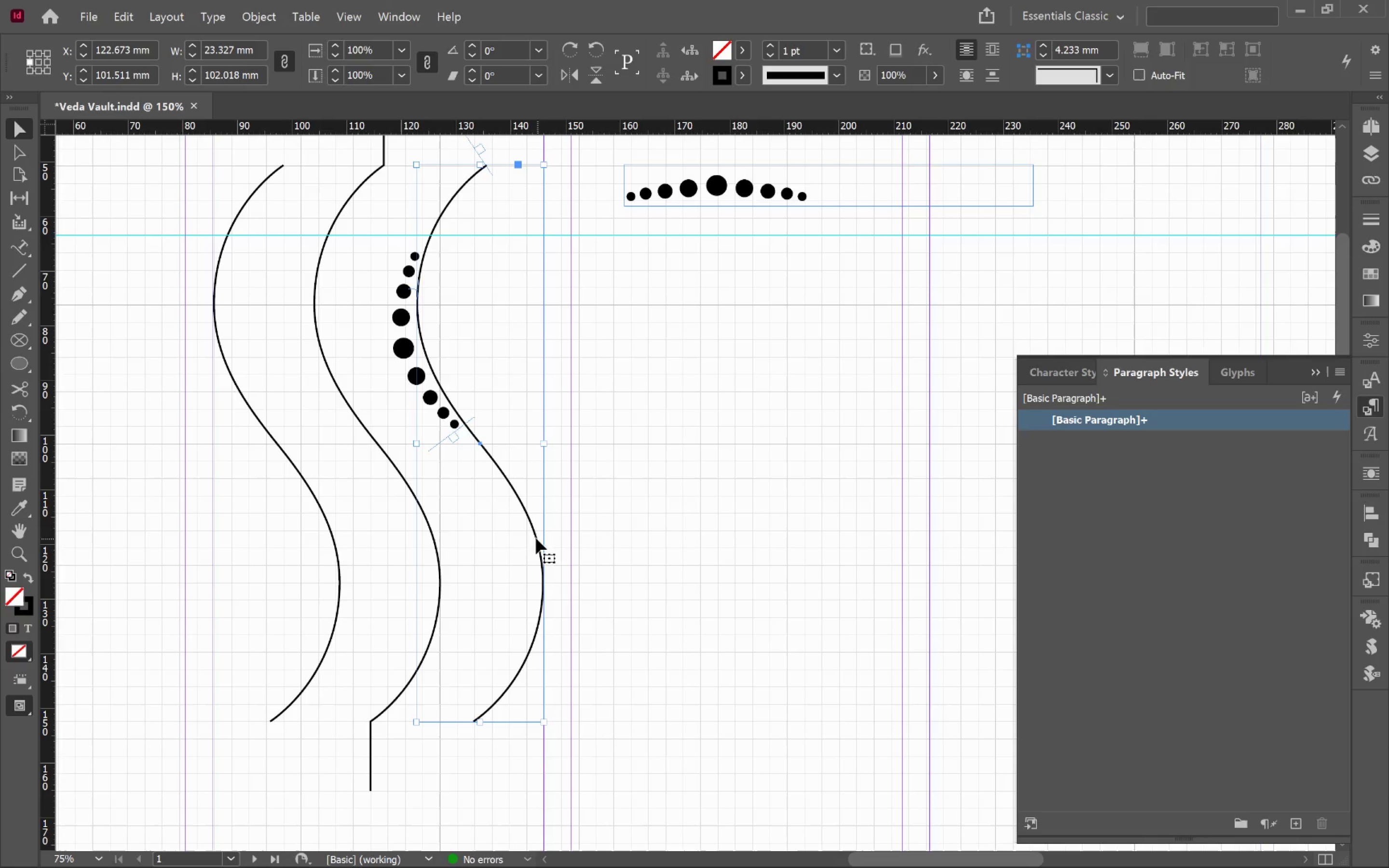 
left_click_drag(start_coordinate=[528, 515], to_coordinate=[475, 522])
 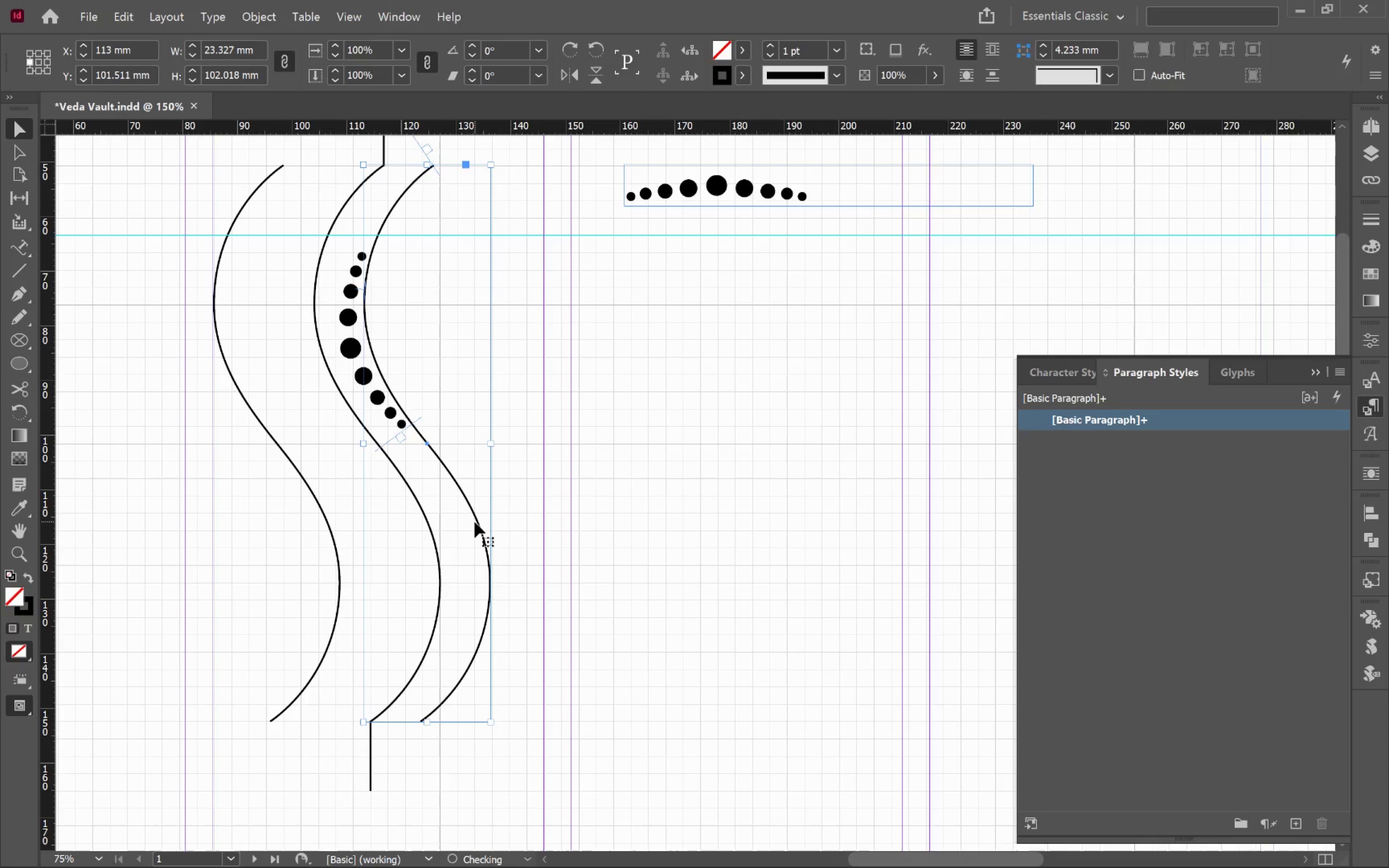 
hold_key(key=ShiftLeft, duration=2.01)
 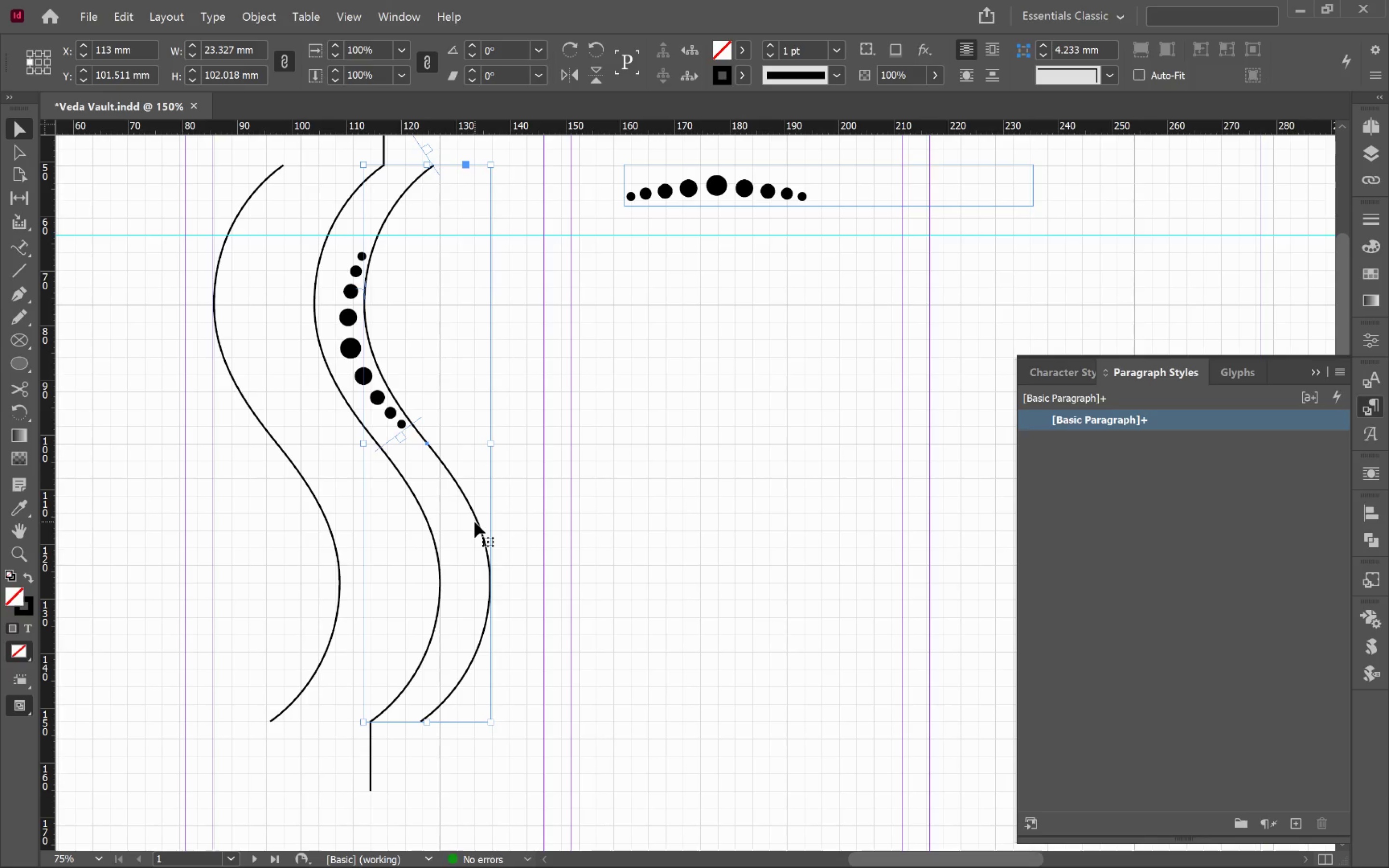 
wait(5.29)
 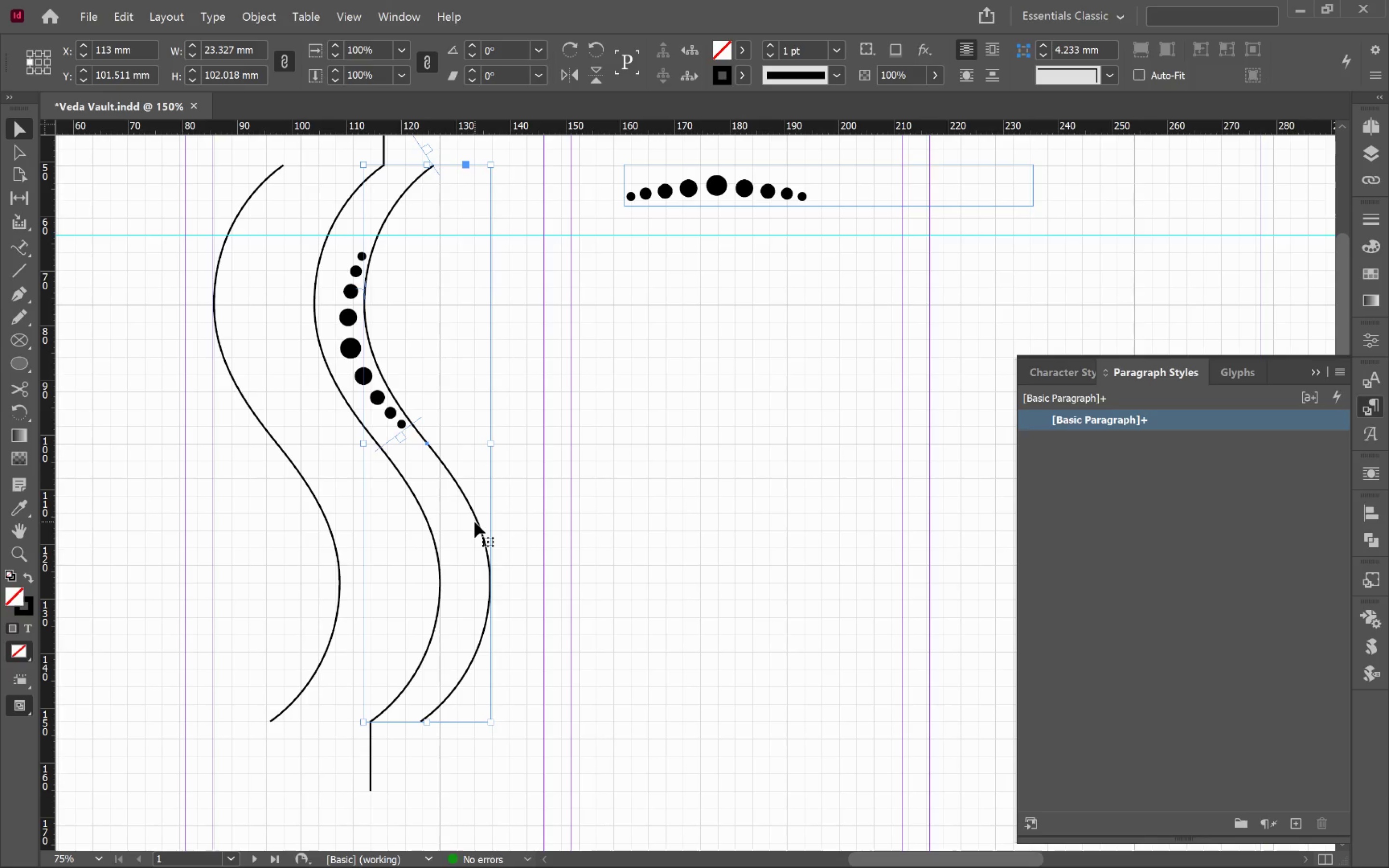 
left_click_drag(start_coordinate=[467, 503], to_coordinate=[606, 511])
 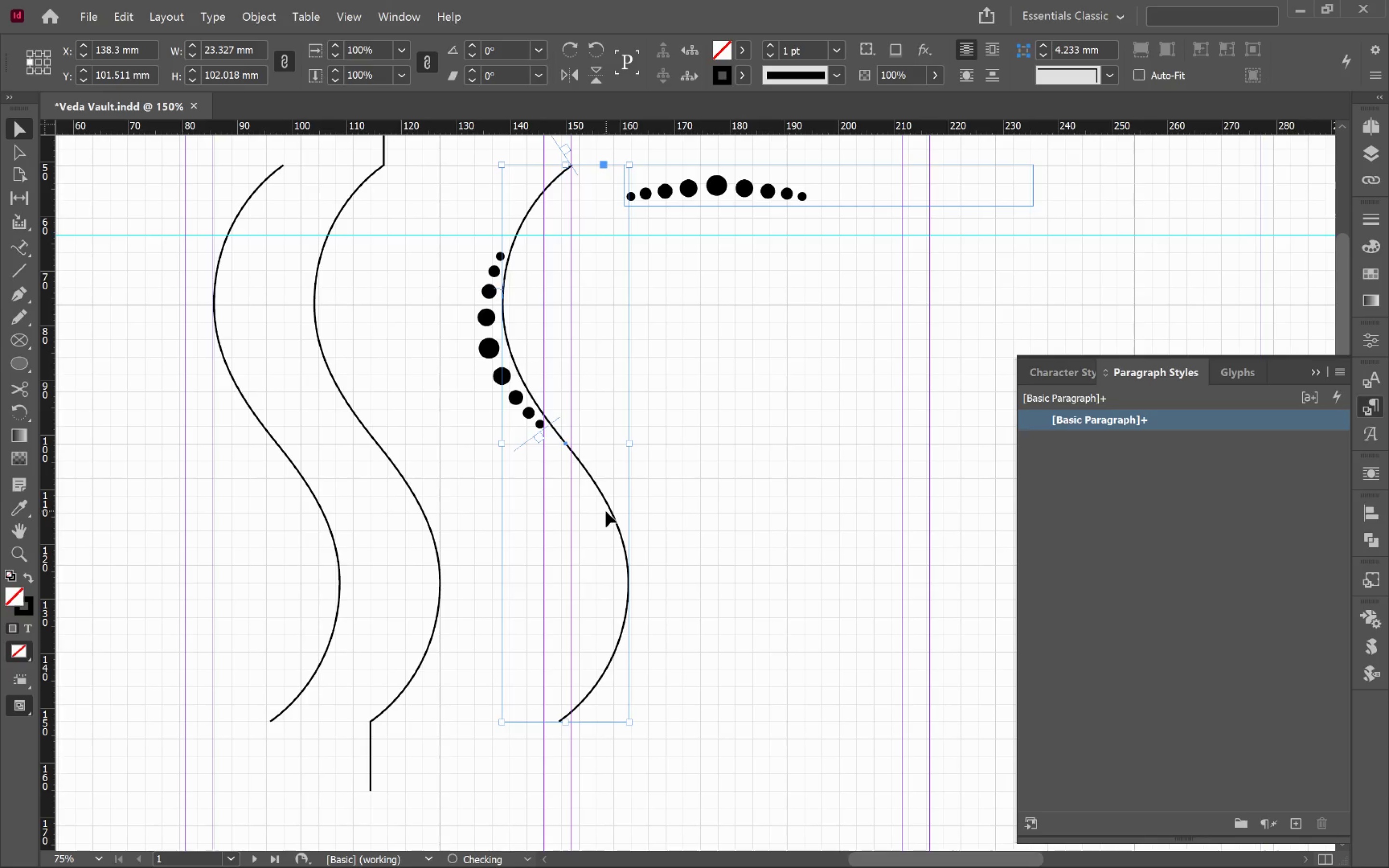 
hold_key(key=ShiftLeft, duration=0.82)
 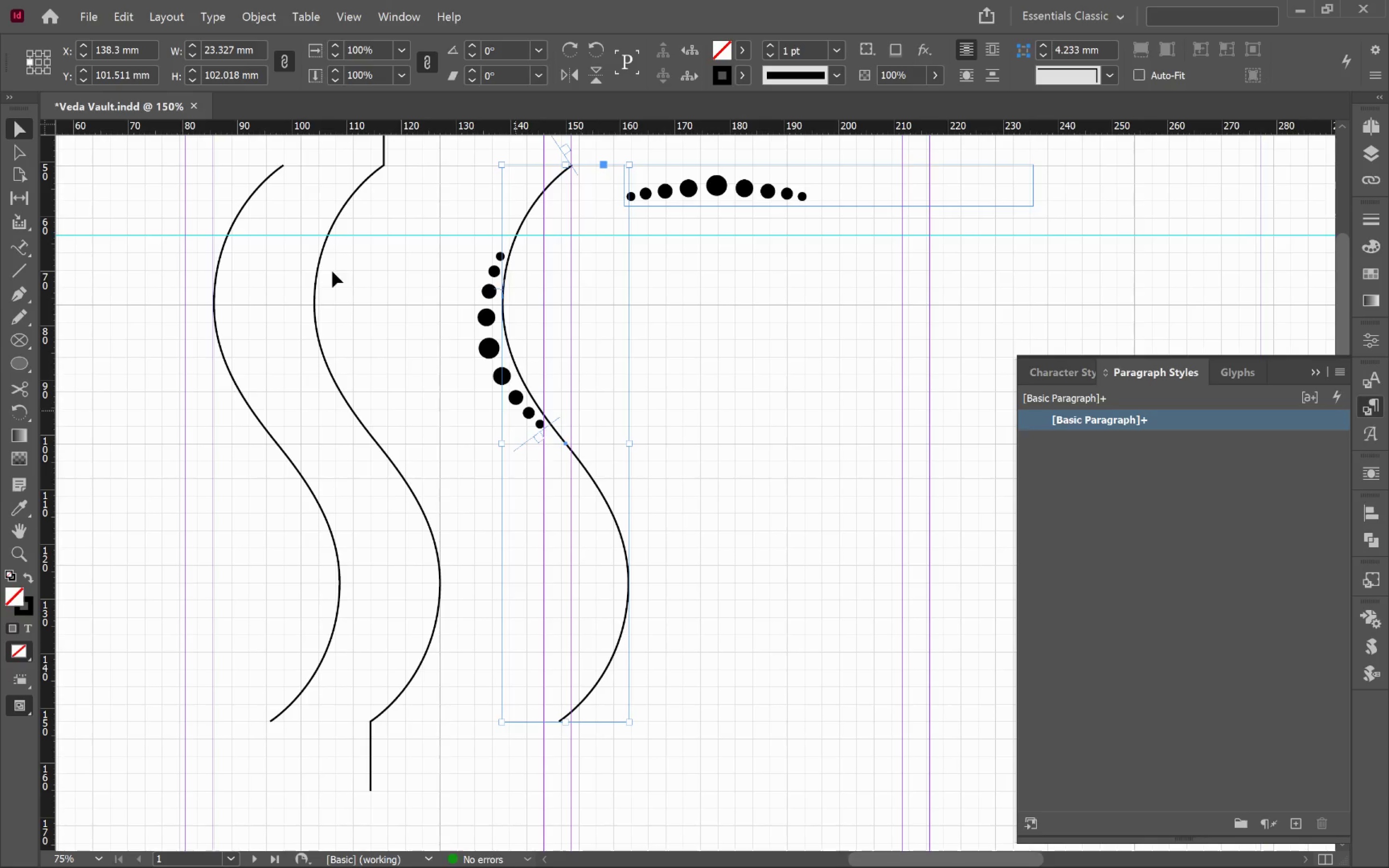 
left_click([212, 21])
 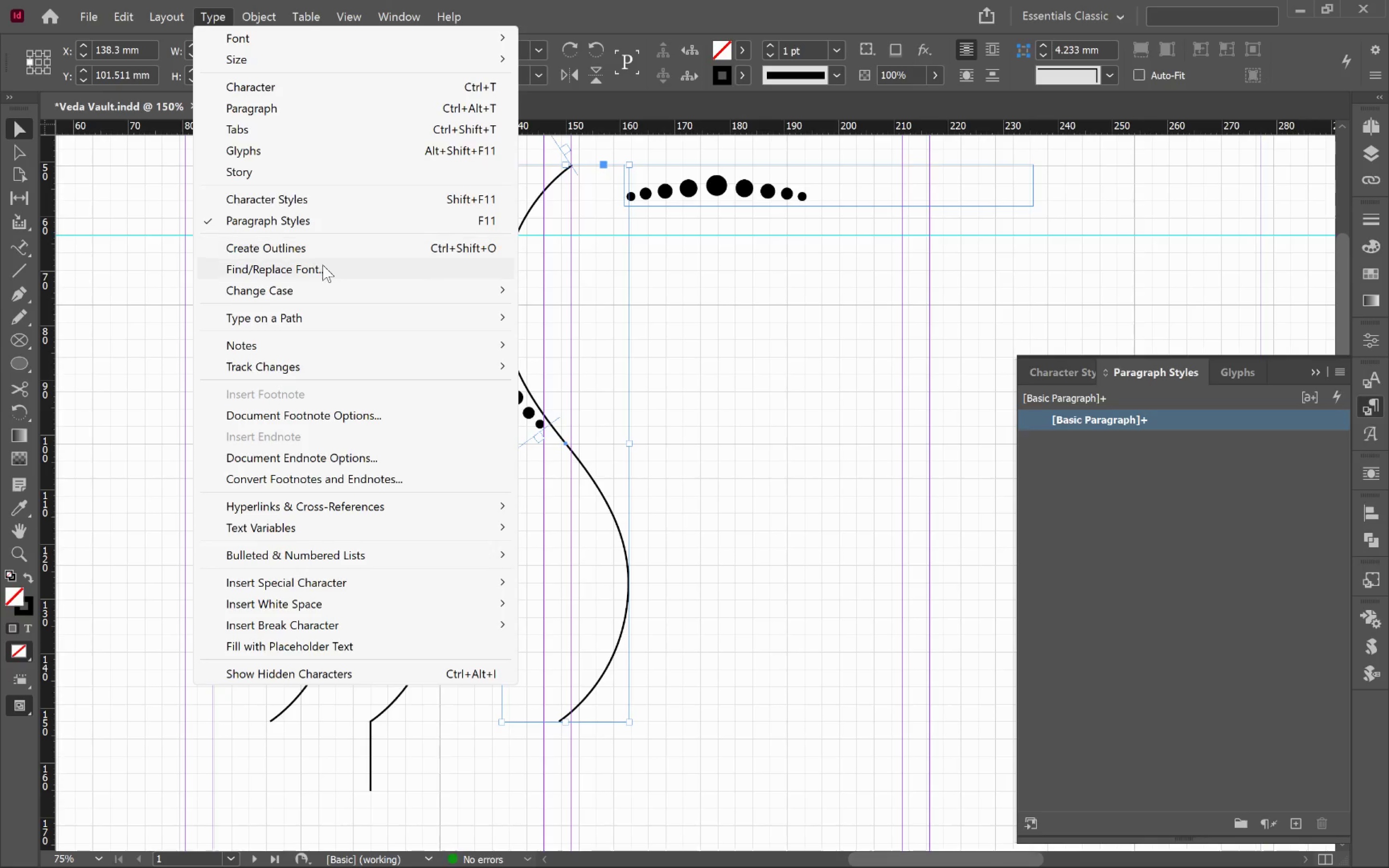 
left_click([620, 471])
 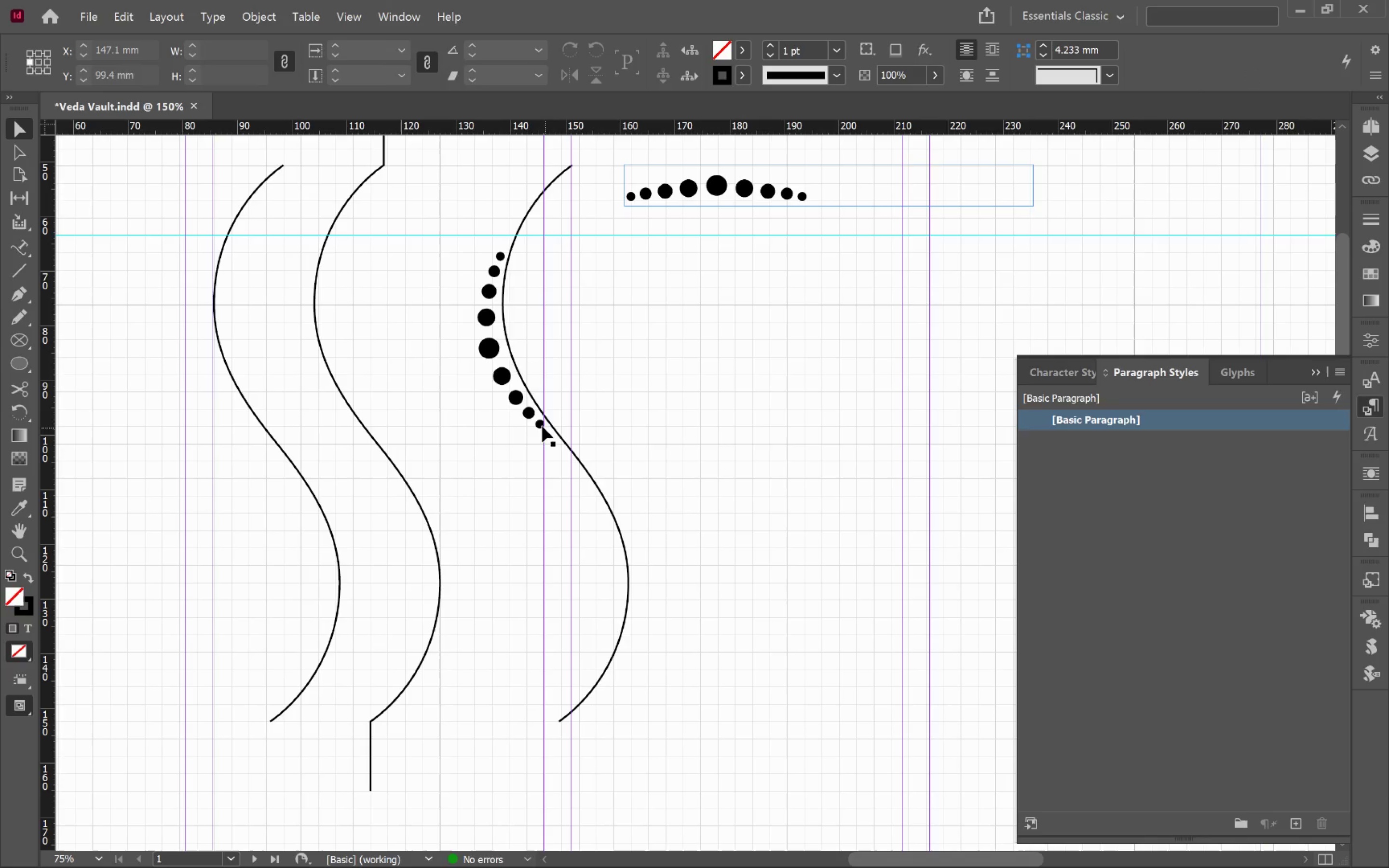 
left_click([536, 420])
 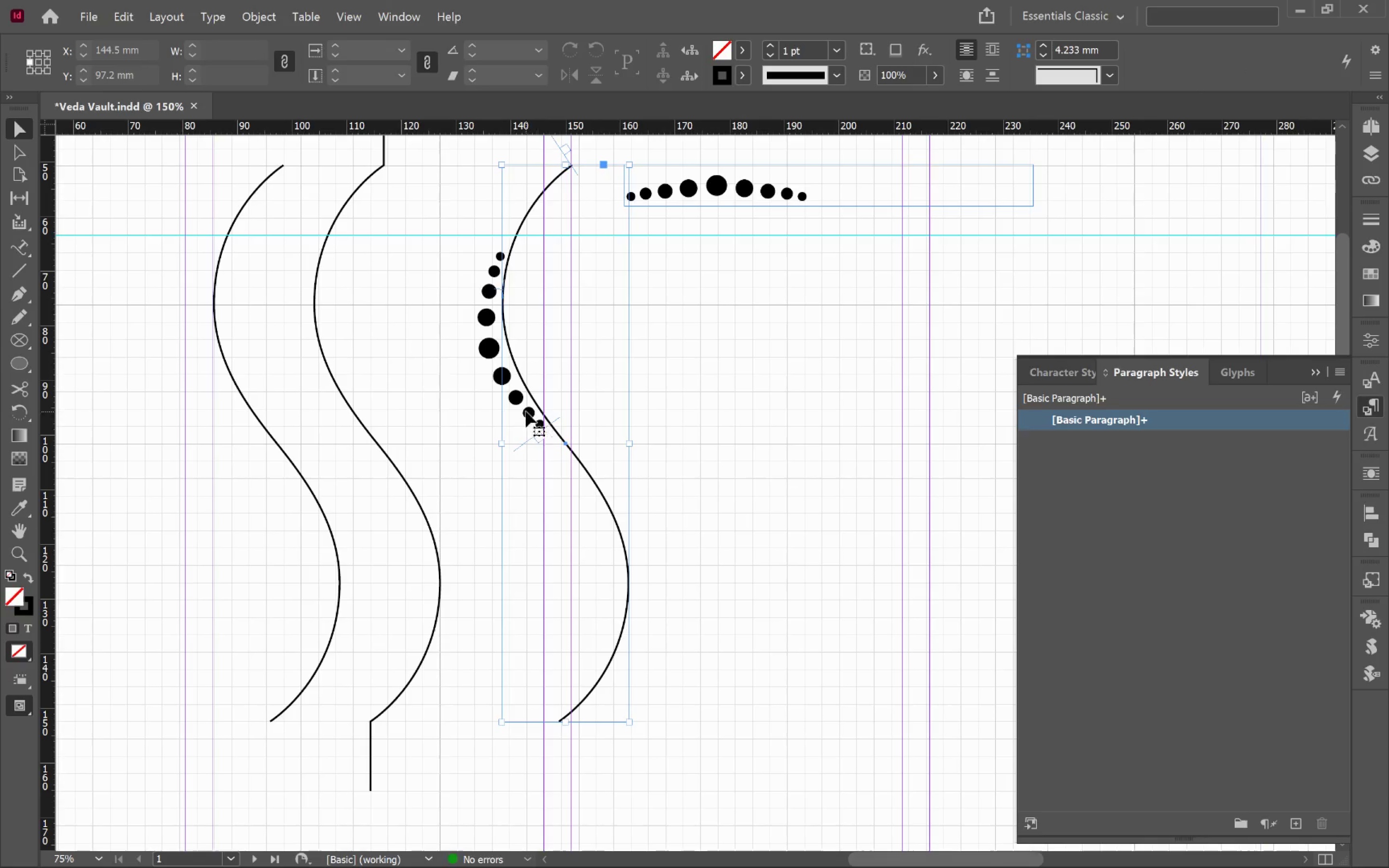 
hold_key(key=AltLeft, duration=0.98)
left_click_drag(start_coordinate=[523, 407], to_coordinate=[766, 433])
 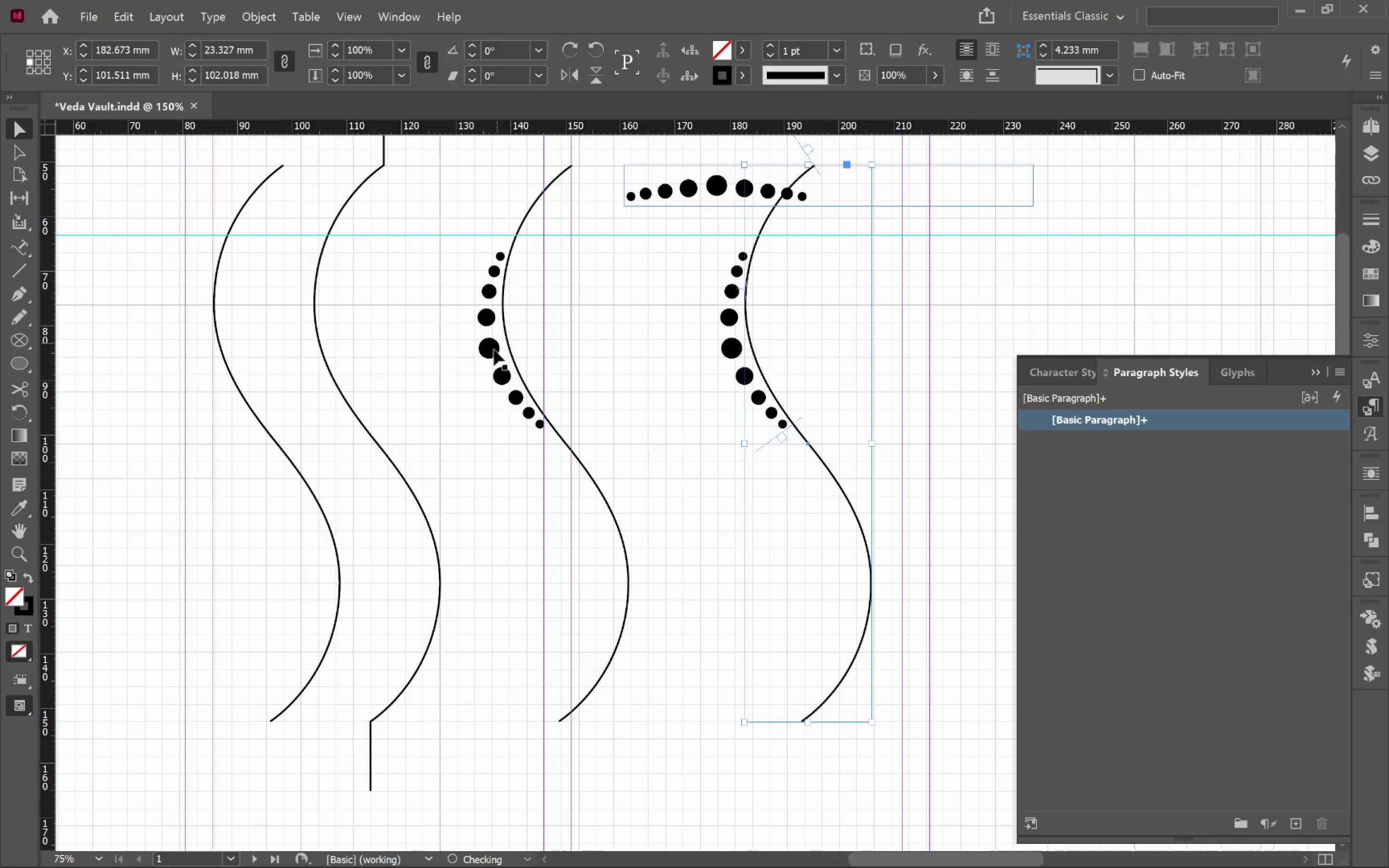 
hold_key(key=ShiftLeft, duration=0.69)
 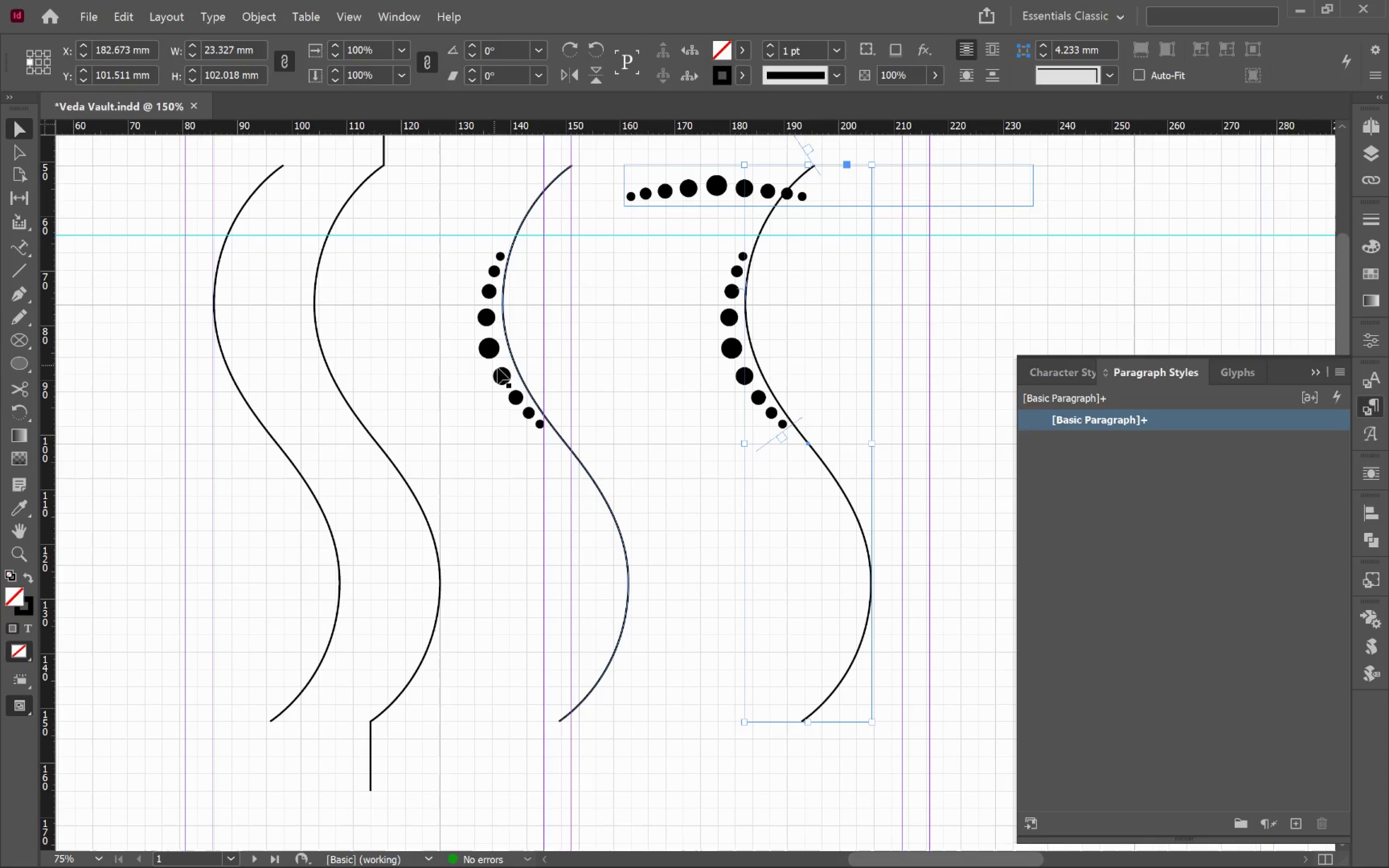 
left_click([502, 366])
 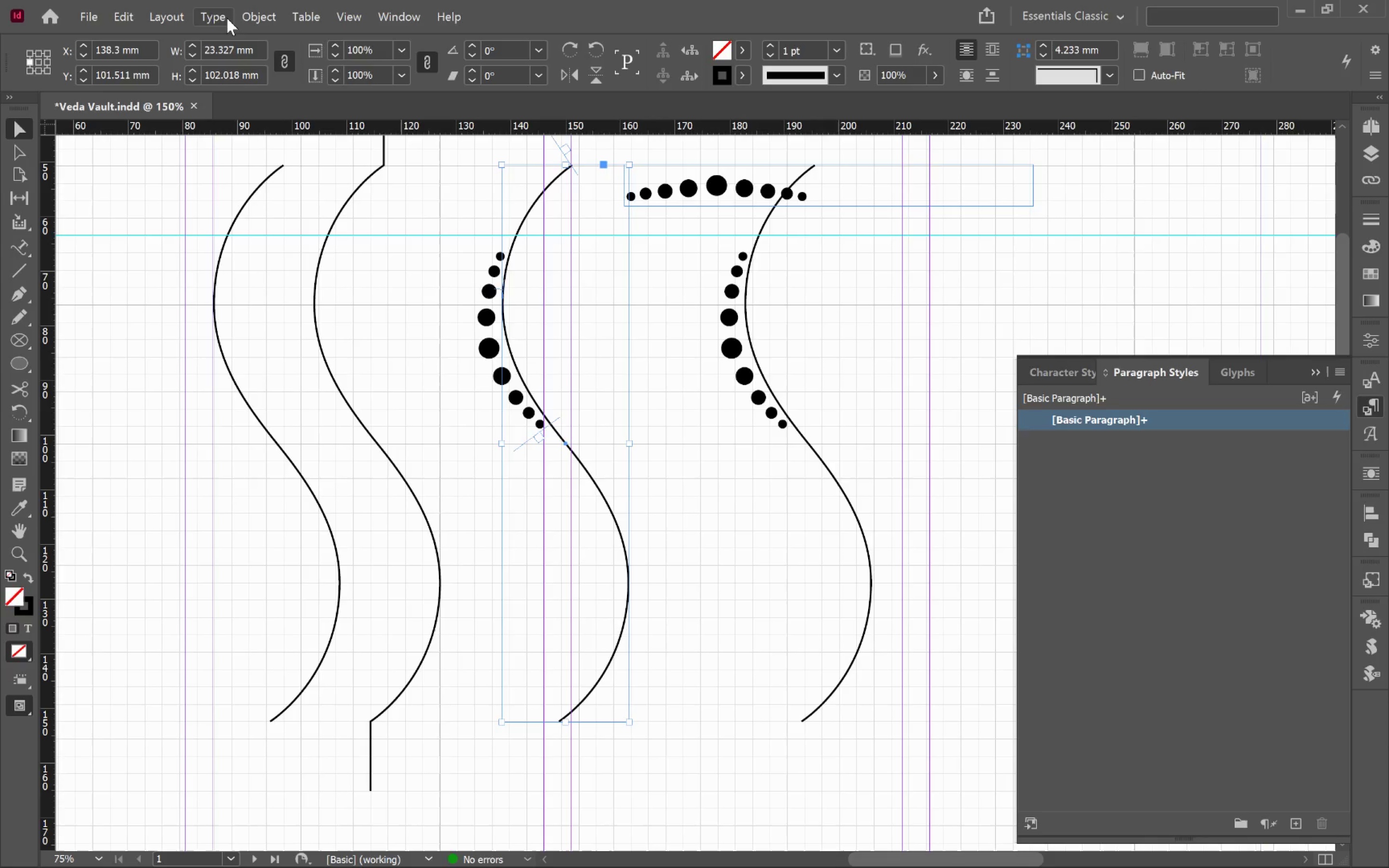 
left_click([227, 18])
 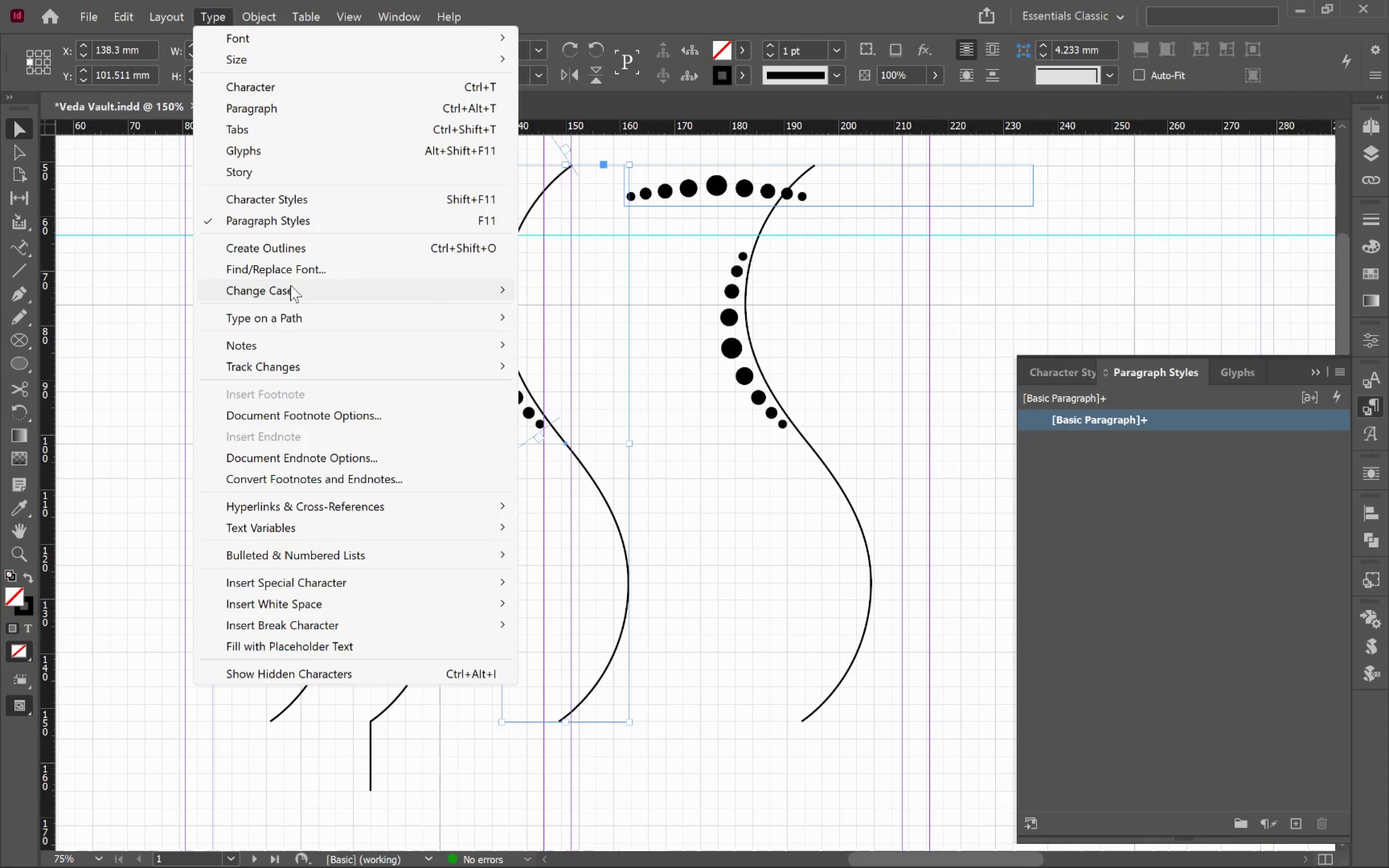 
left_click([289, 245])
 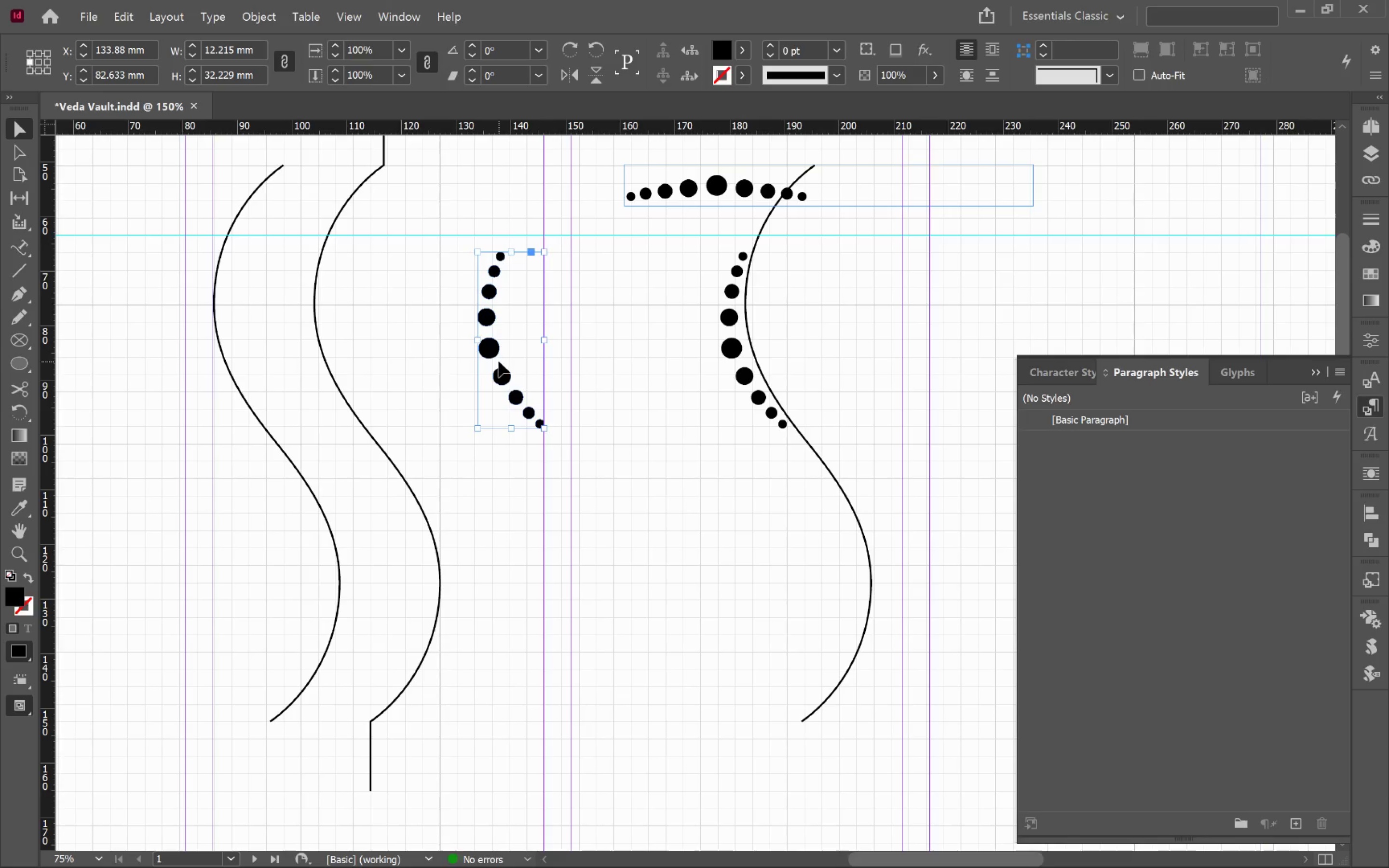 
left_click_drag(start_coordinate=[494, 353], to_coordinate=[382, 347])
 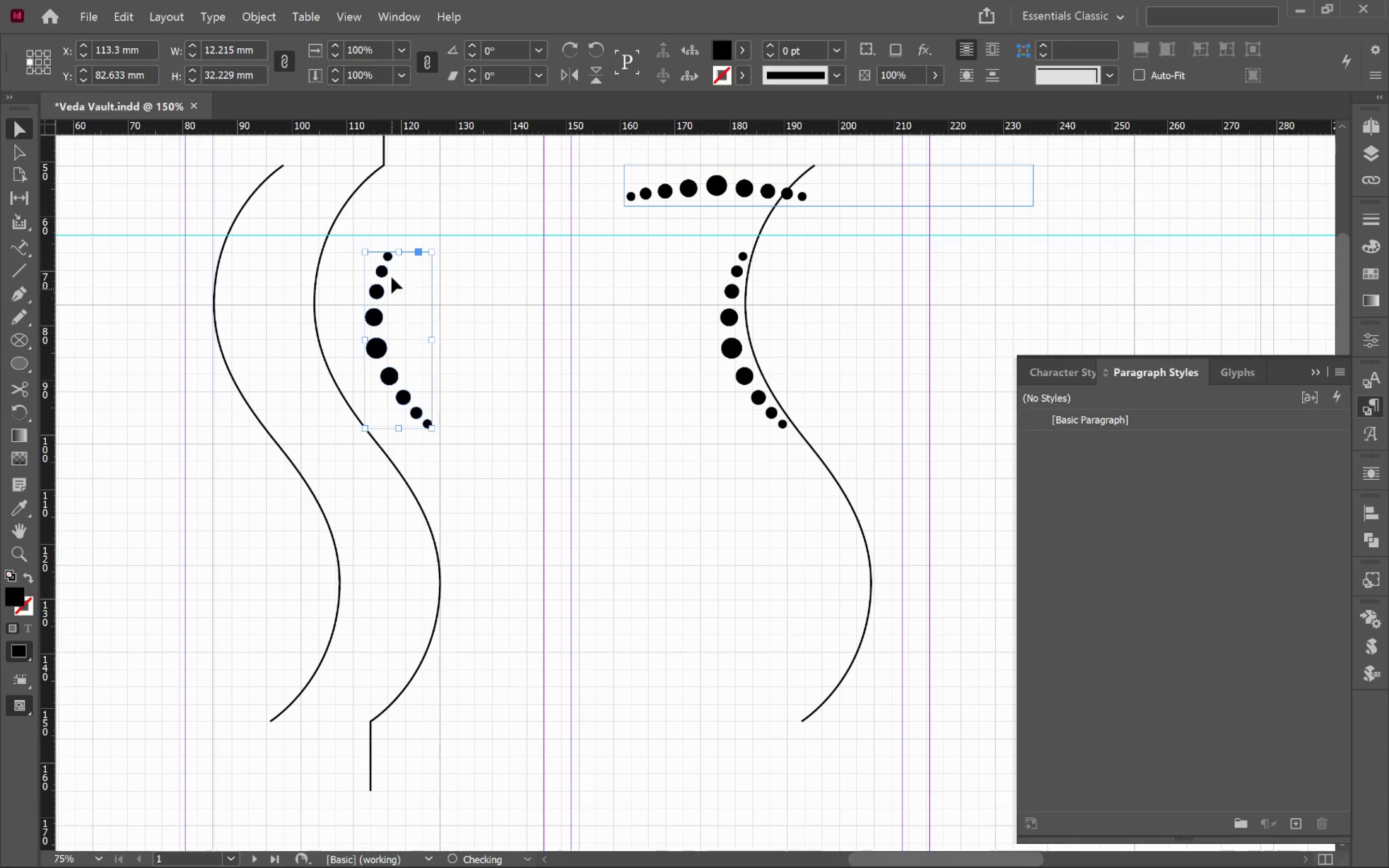 
hold_key(key=ShiftLeft, duration=1.3)
 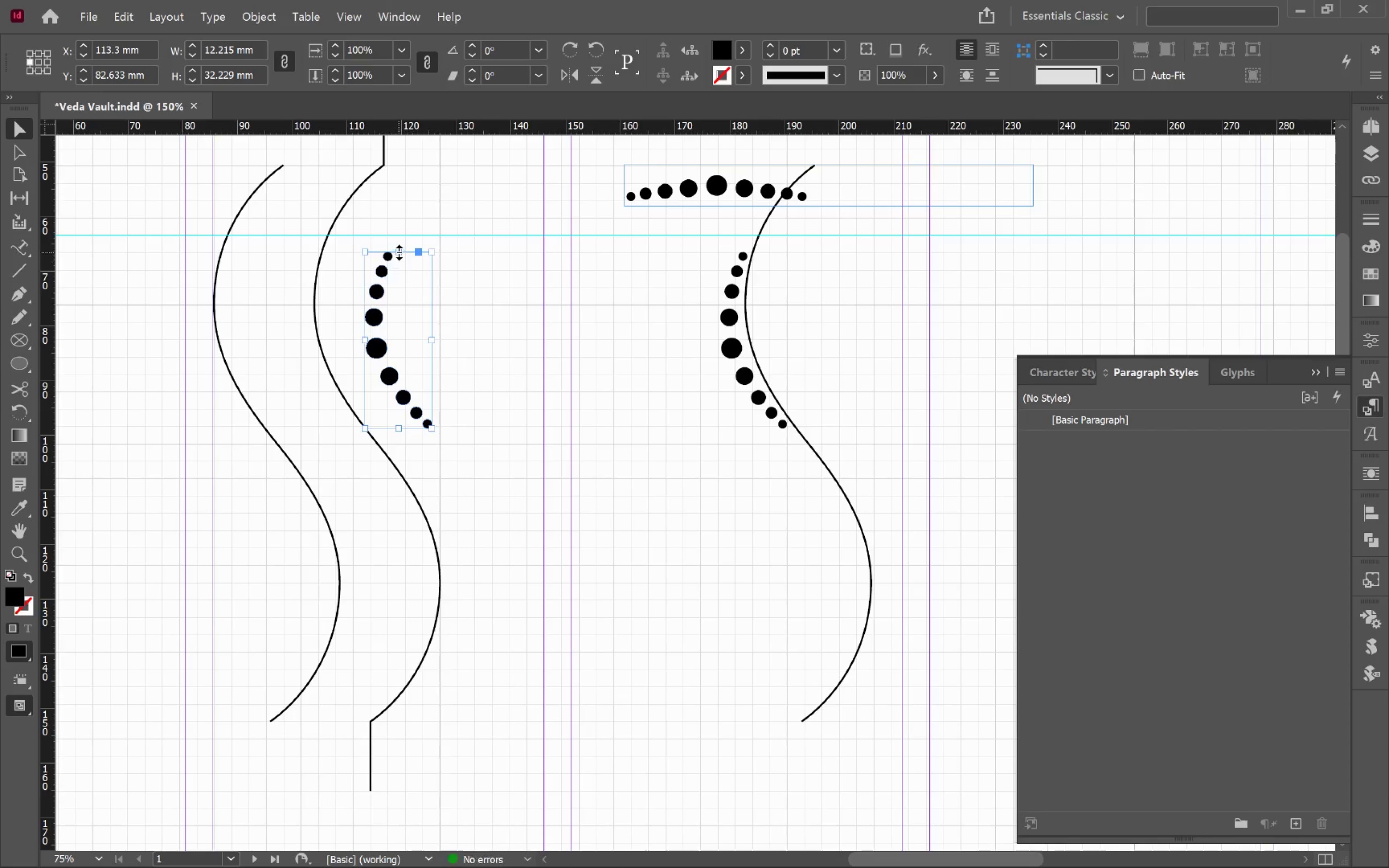 
left_click_drag(start_coordinate=[399, 252], to_coordinate=[404, 222])
 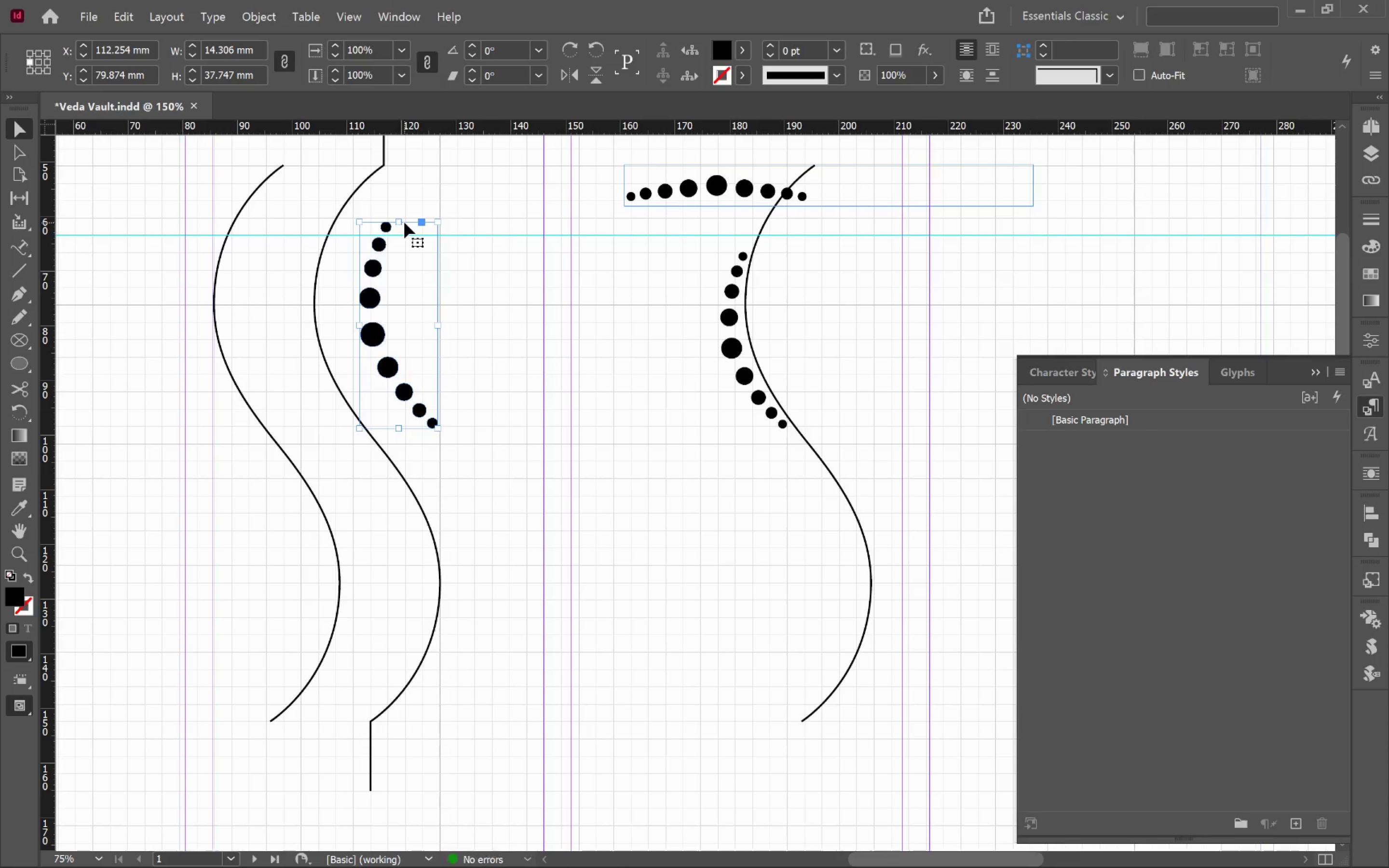 
hold_key(key=ShiftLeft, duration=1.86)
 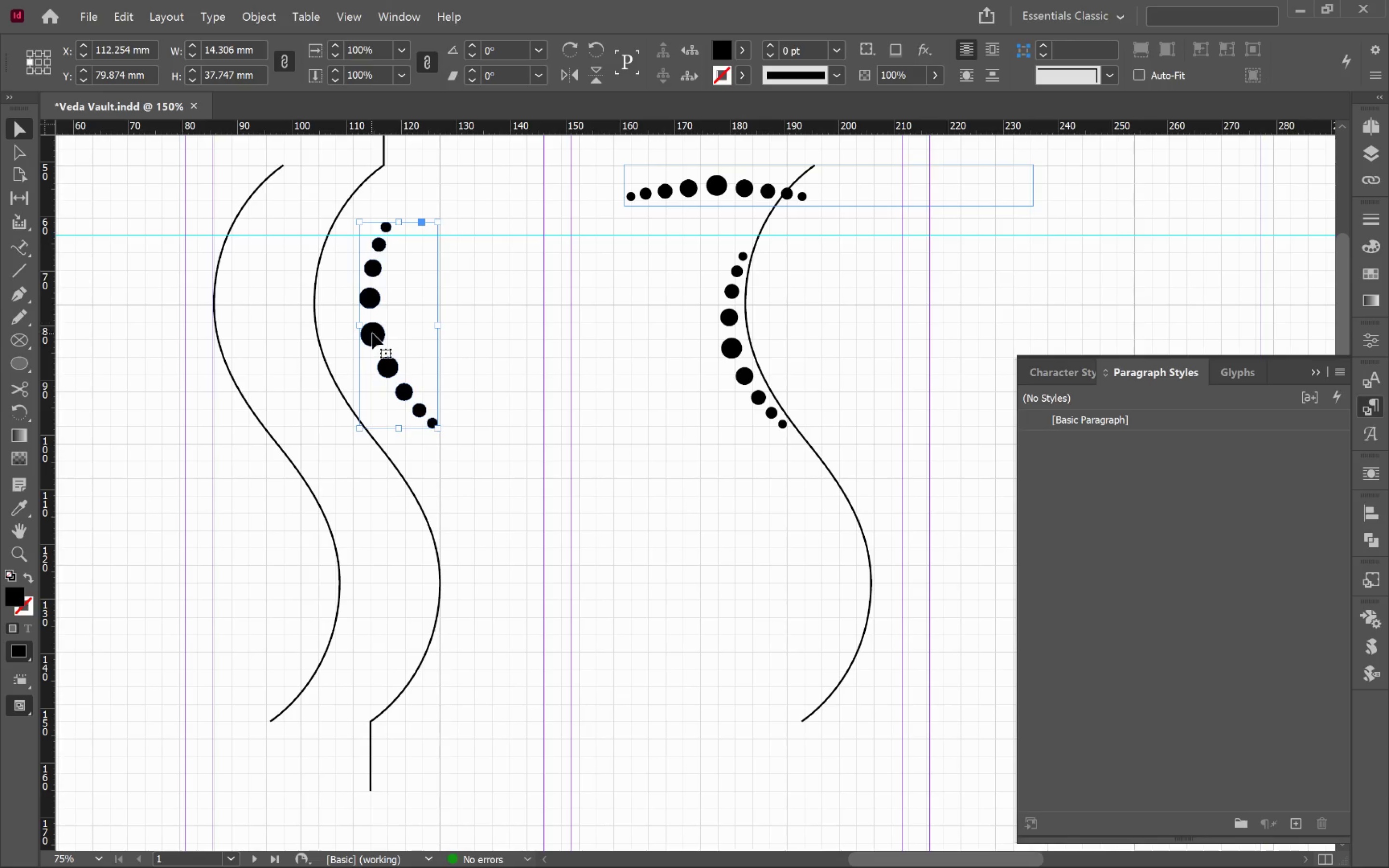 
left_click_drag(start_coordinate=[373, 334], to_coordinate=[354, 333])
 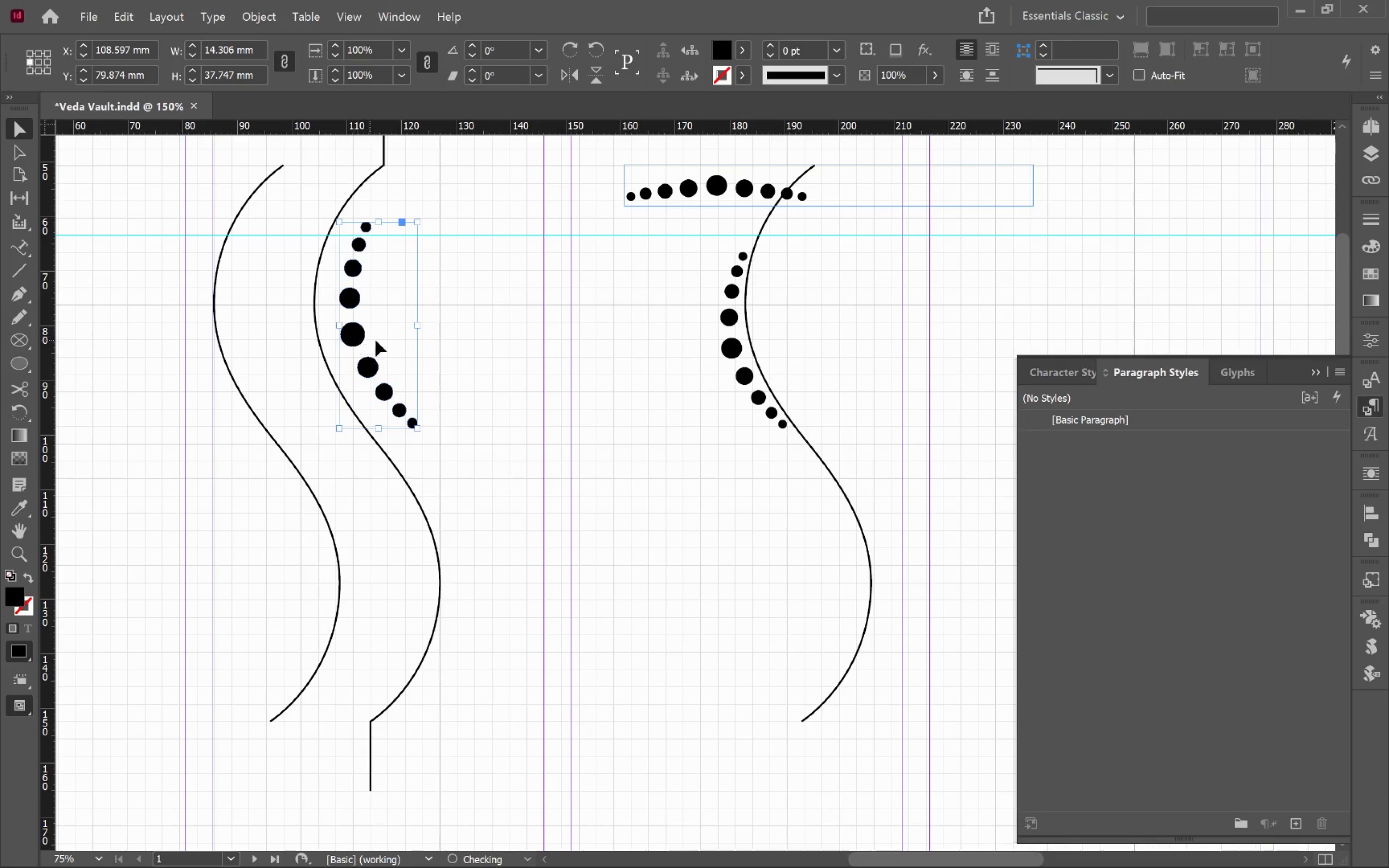 
hold_key(key=ShiftLeft, duration=1.3)
 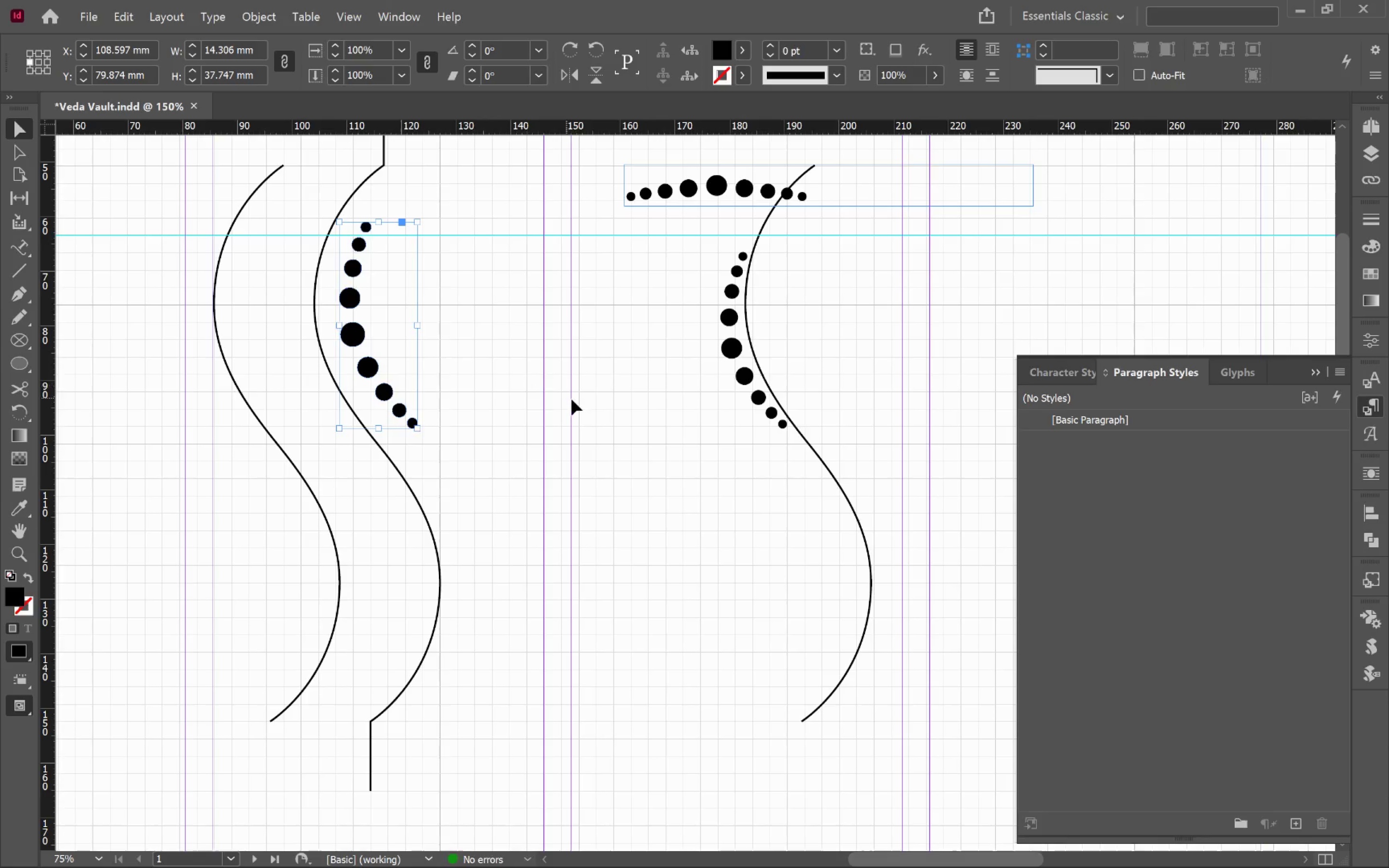 
hold_key(key=AltLeft, duration=0.44)
 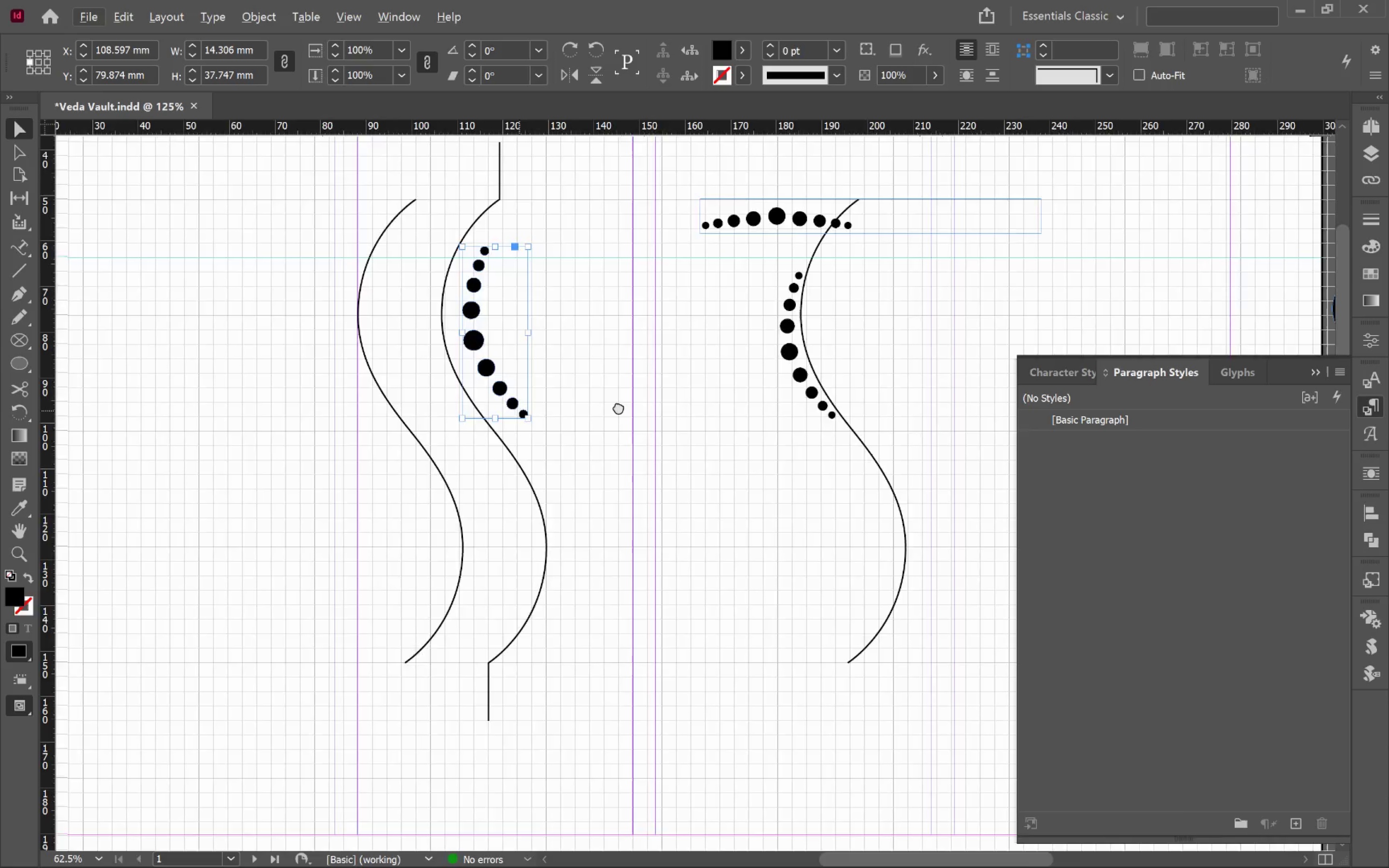 
hold_key(key=Space, duration=1.24)
 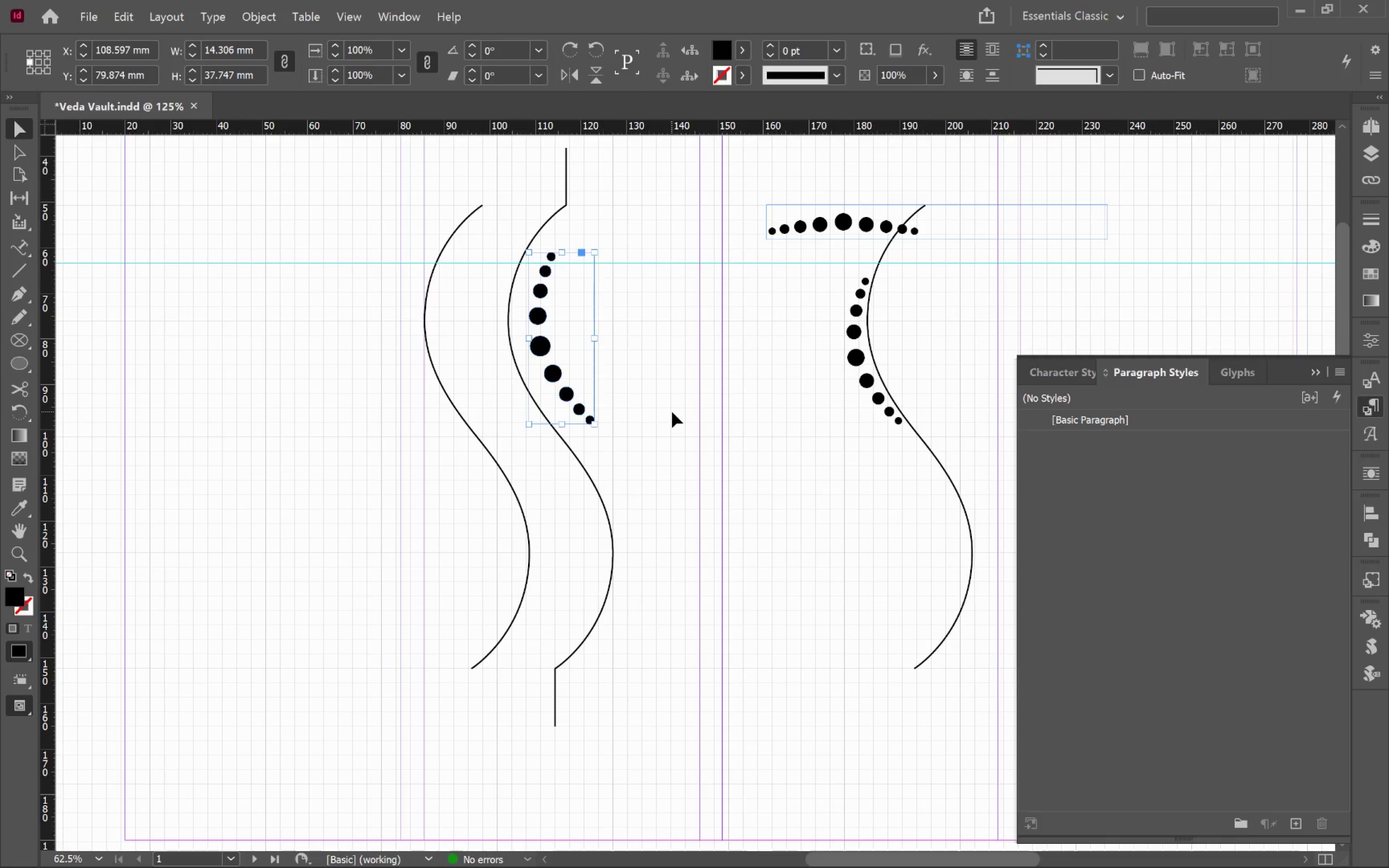 
scroll: coordinate [586, 388], scroll_direction: down, amount: 1.0
 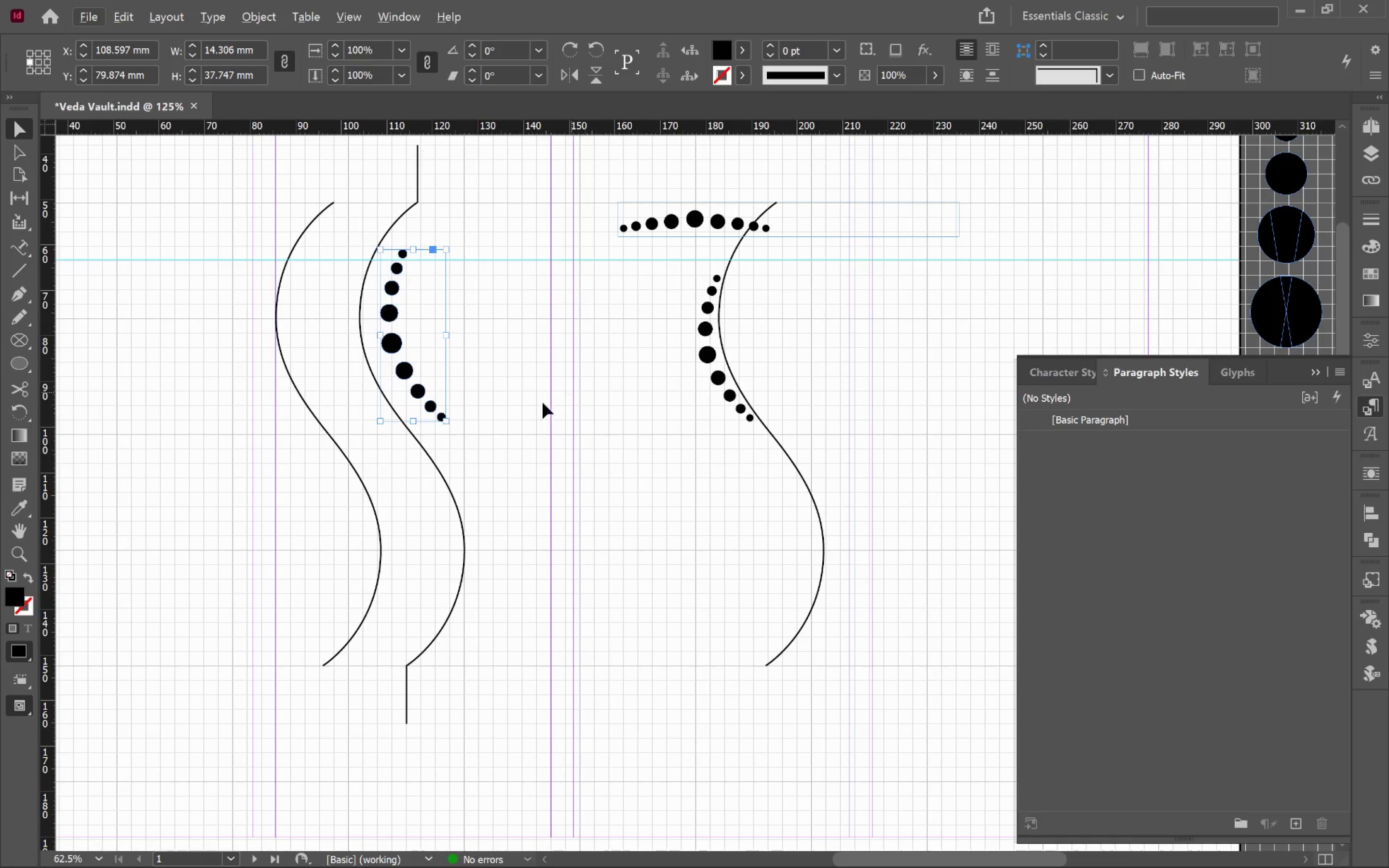 
left_click_drag(start_coordinate=[522, 408], to_coordinate=[670, 412])
 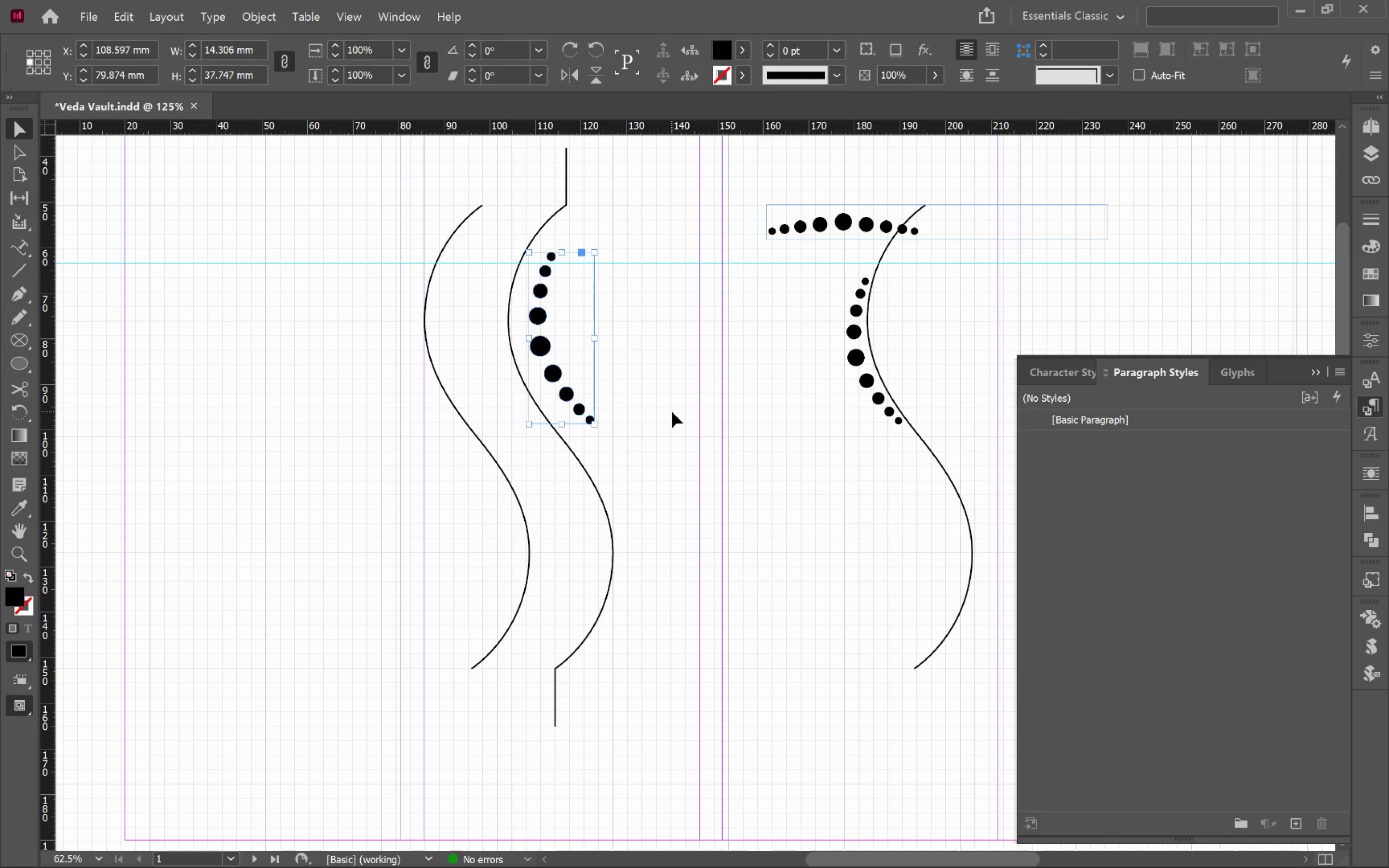 
hold_key(key=ControlLeft, duration=0.58)
 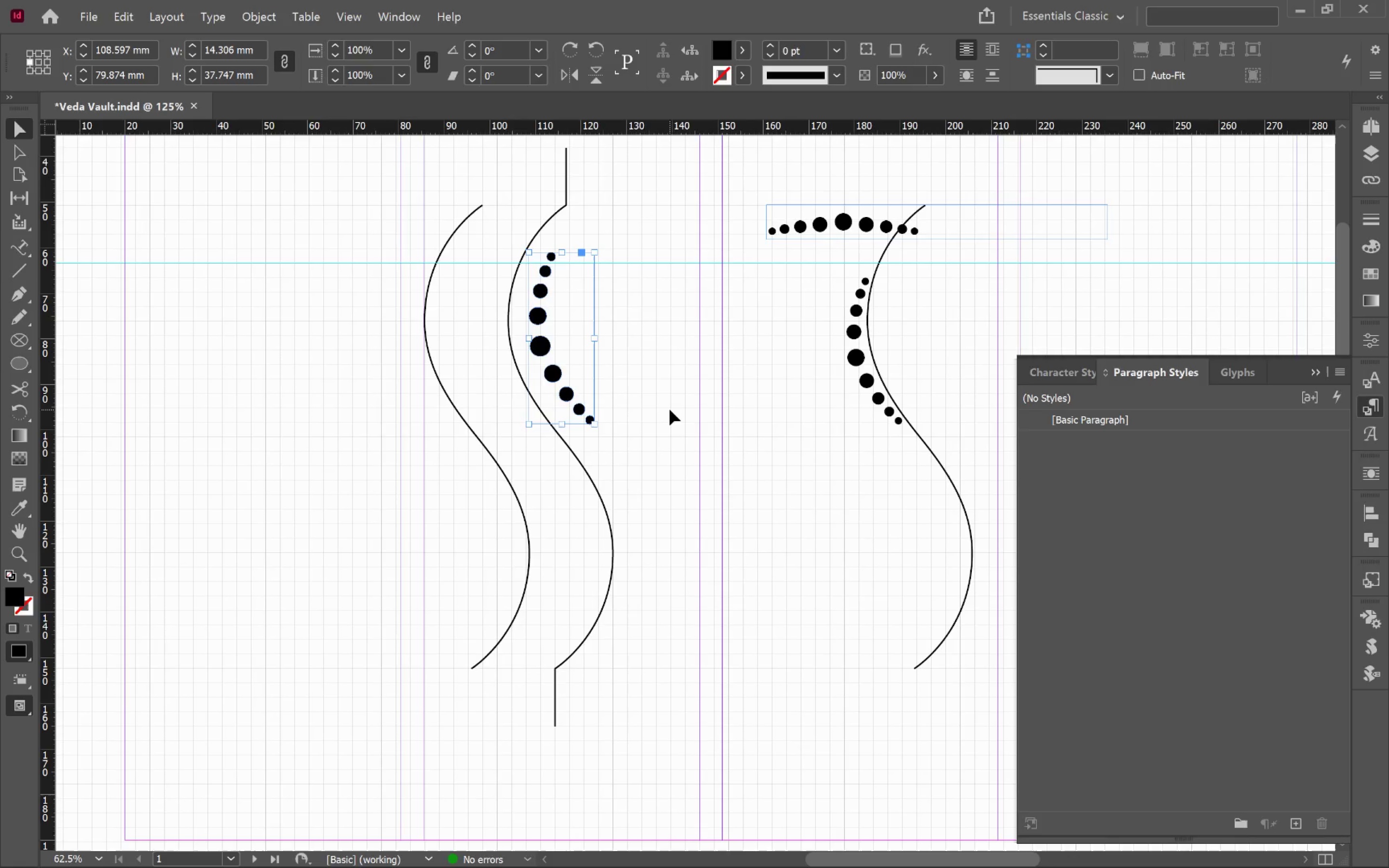 
hold_key(key=AltLeft, duration=1.07)
 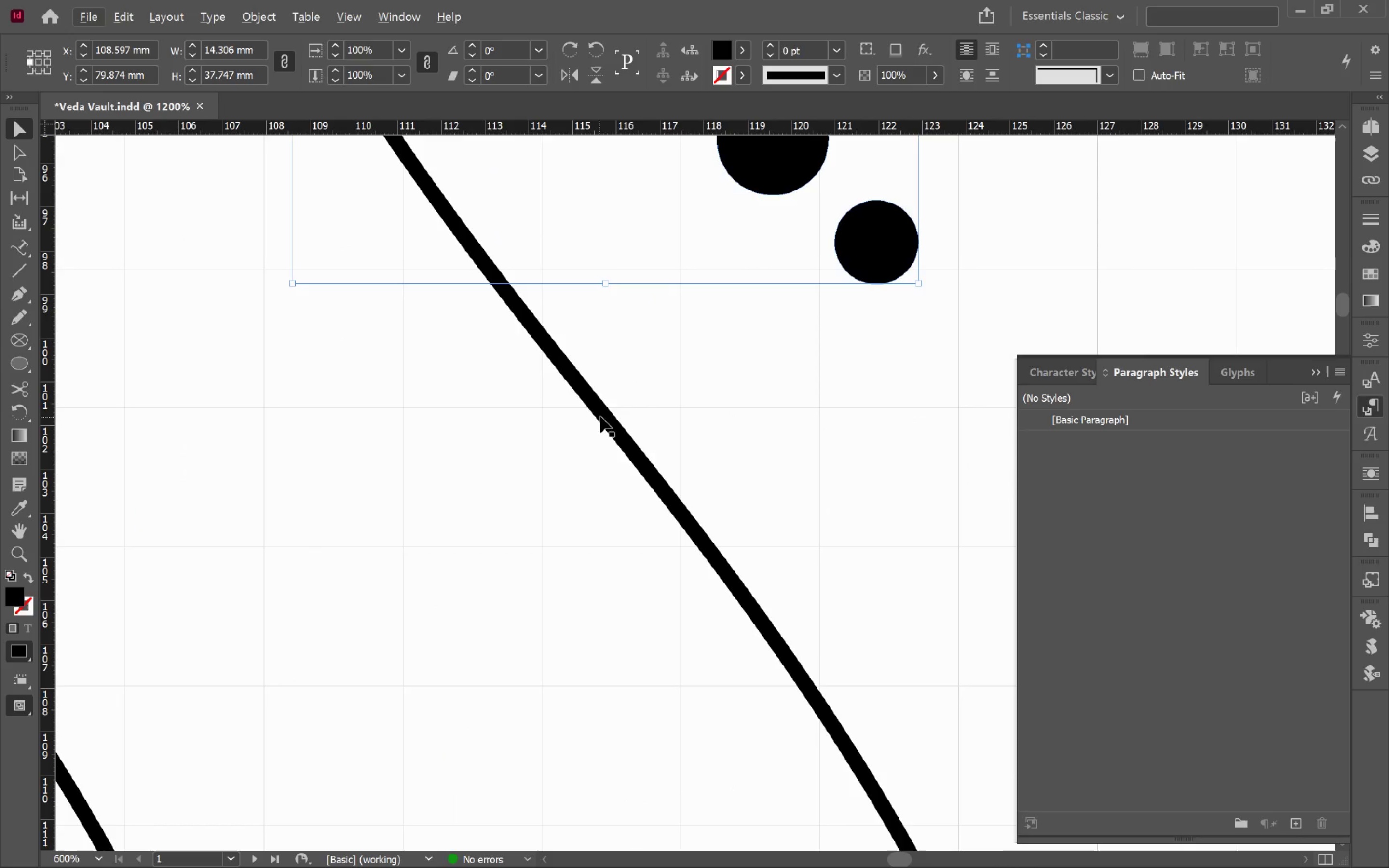 
hold_key(key=ControlLeft, duration=0.78)
 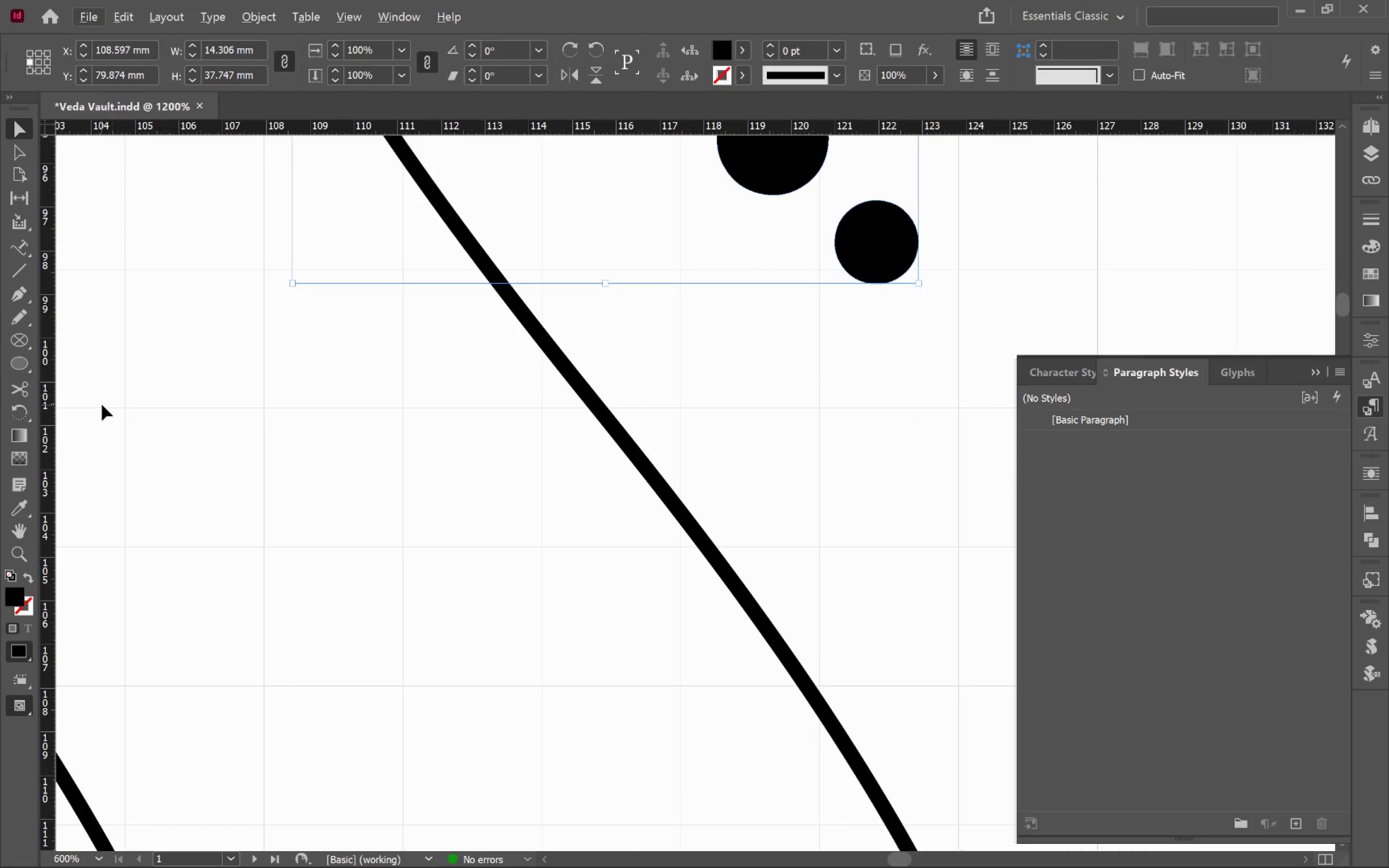 
scroll: coordinate [557, 441], scroll_direction: up, amount: 7.0
 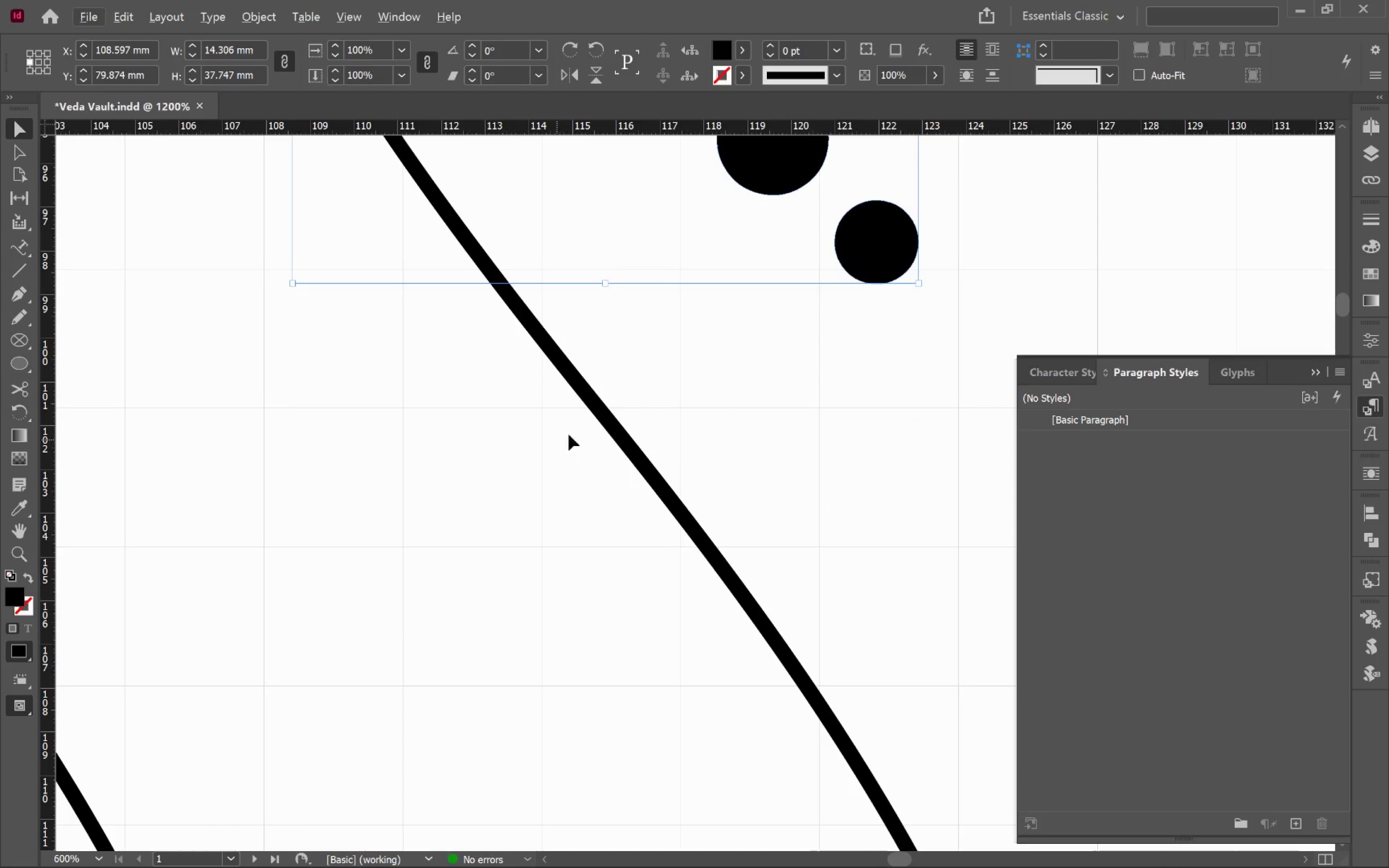 
mouse_move([25, 363])
 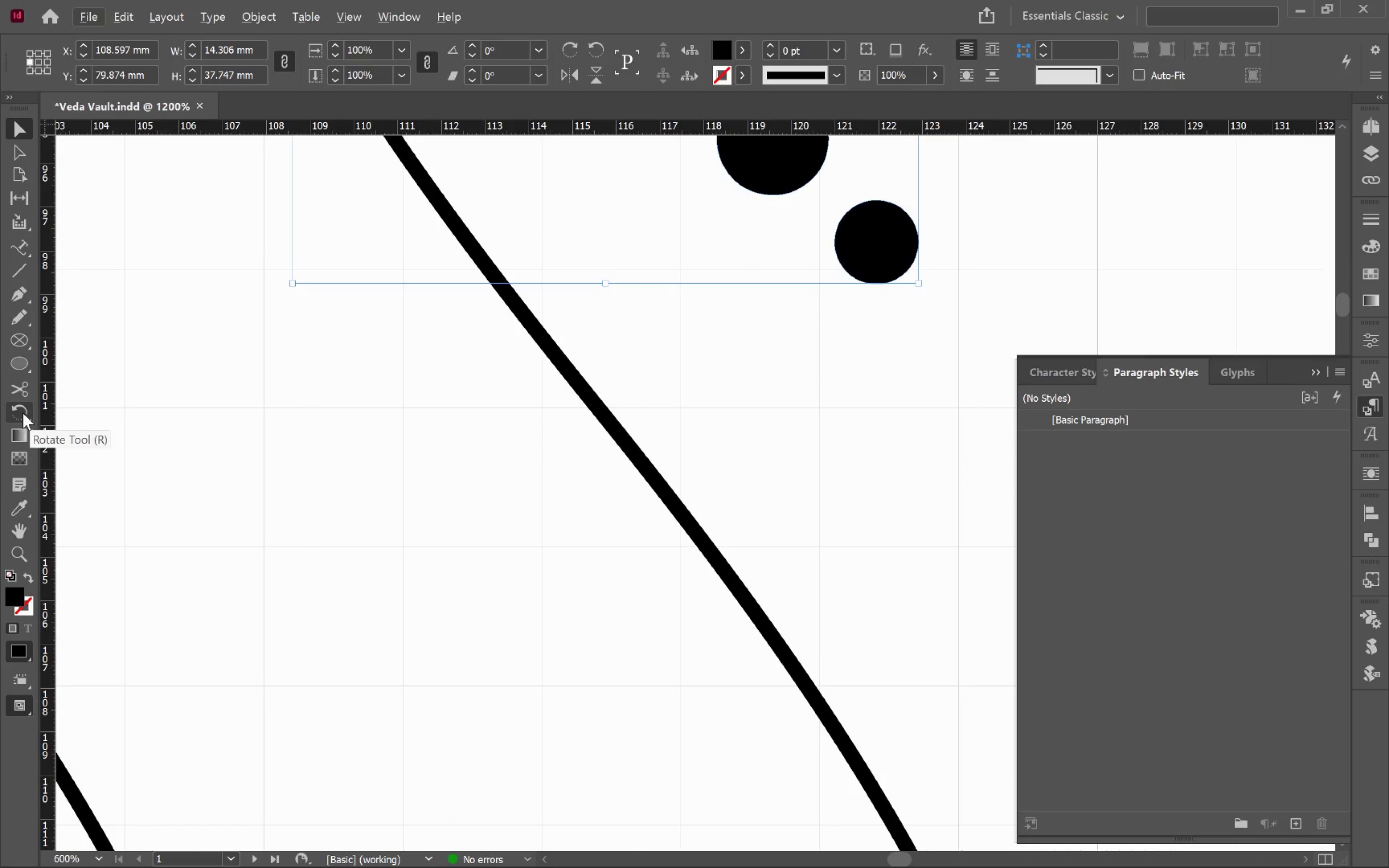 
left_click([23, 412])
 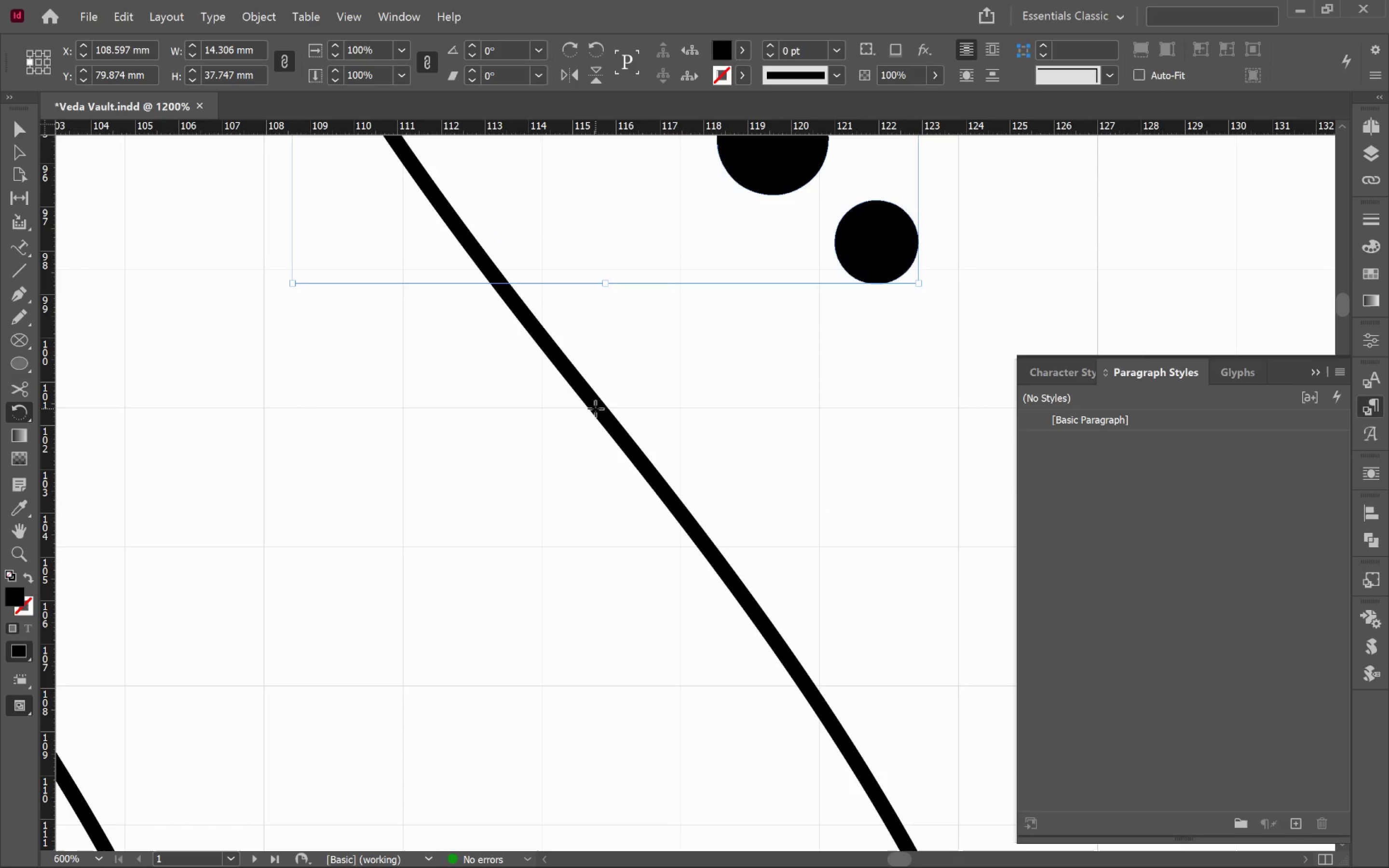 
hold_key(key=AltLeft, duration=1.07)
left_click([595, 407])
 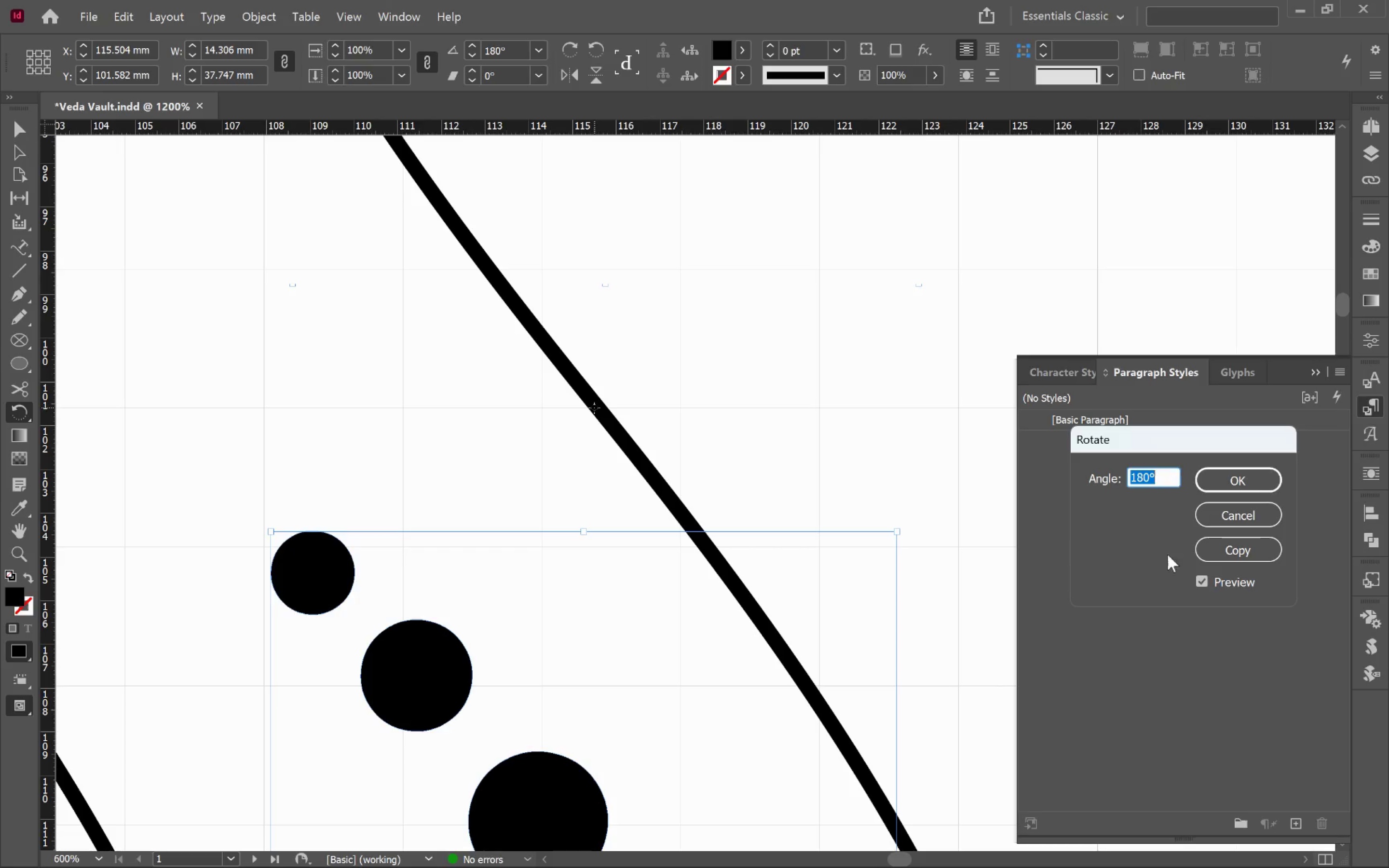 
left_click([1242, 554])
 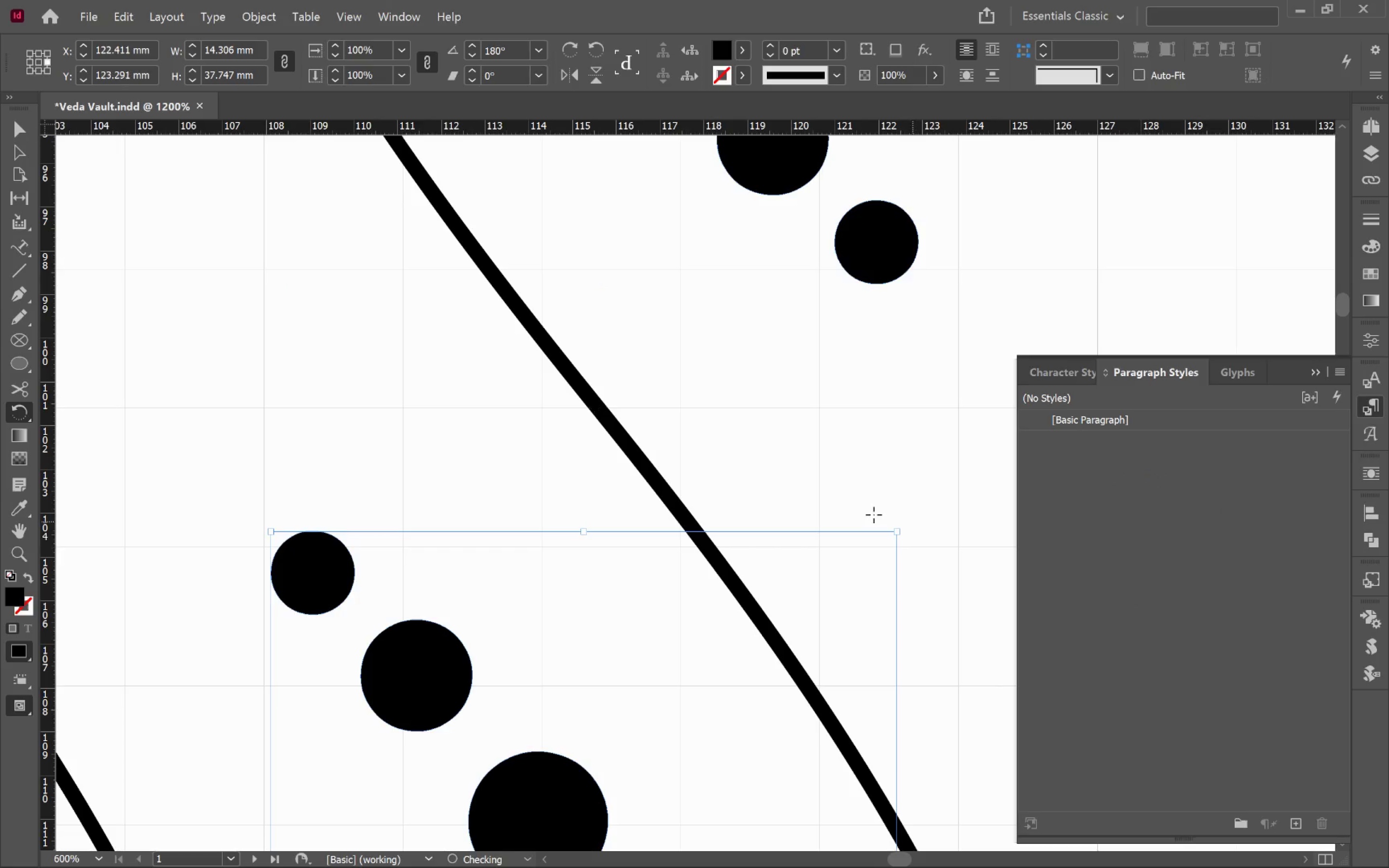 
hold_key(key=AltLeft, duration=1.36)
 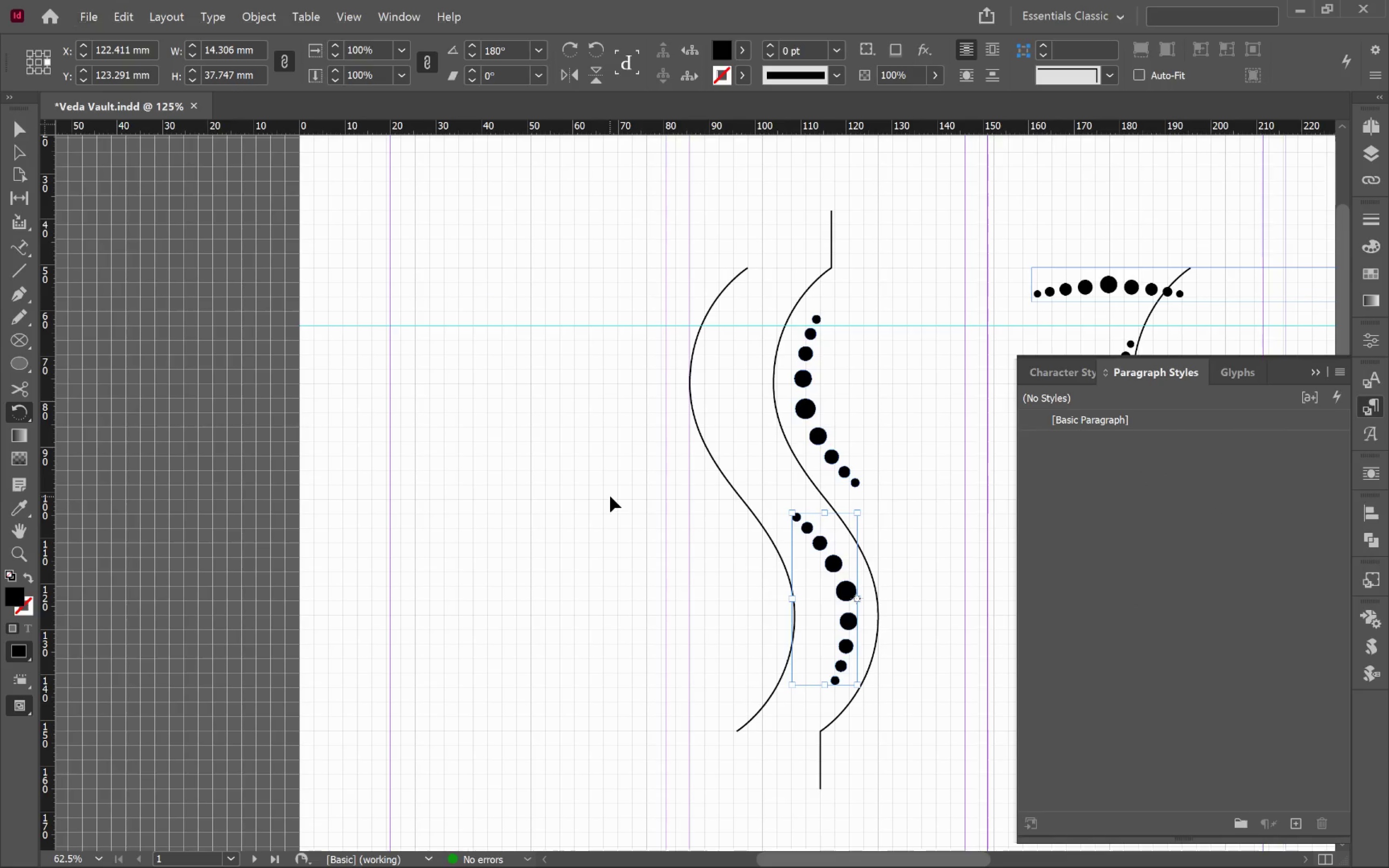 
hold_key(key=ControlLeft, duration=0.44)
 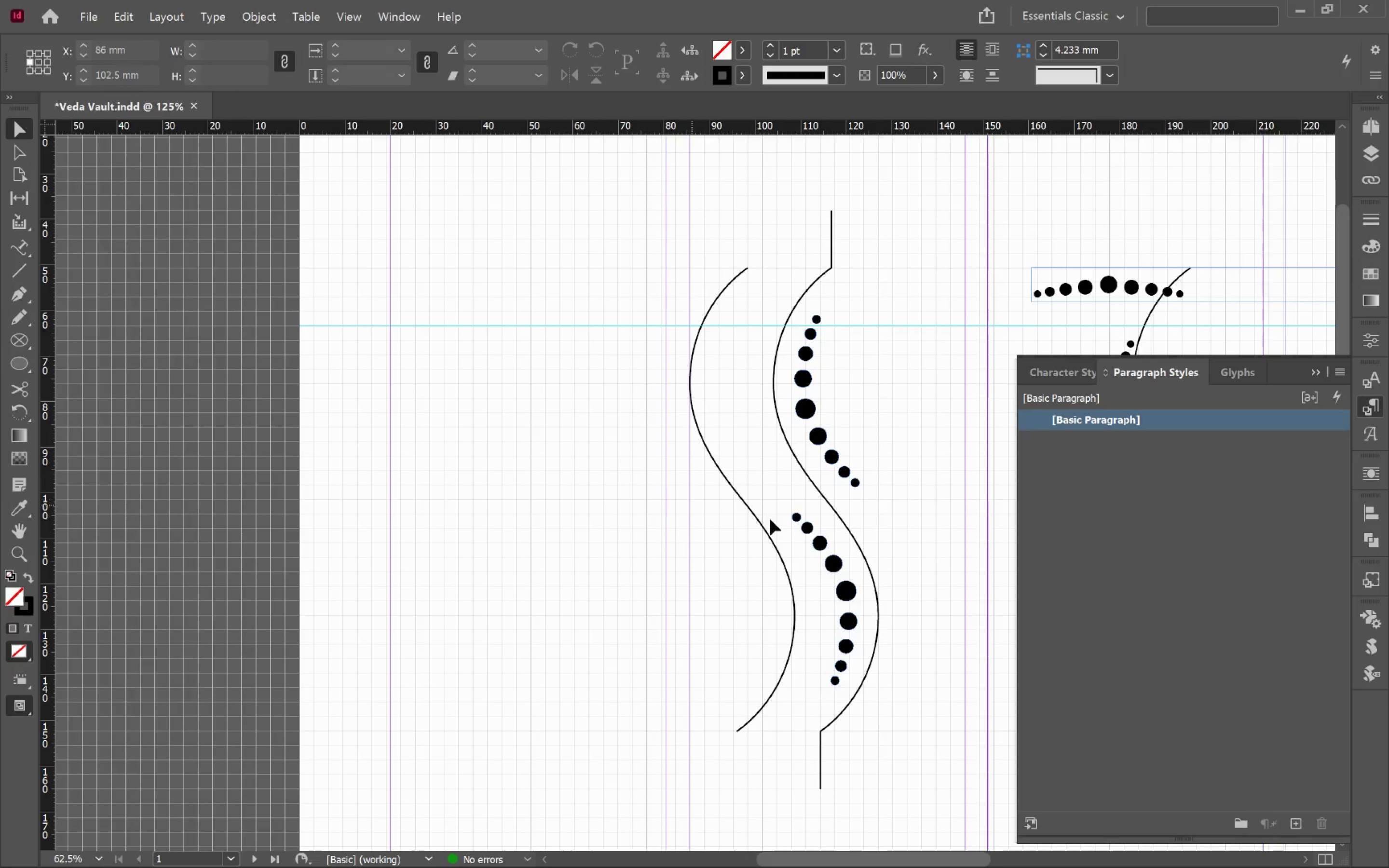 
scroll: coordinate [852, 510], scroll_direction: down, amount: 7.0
 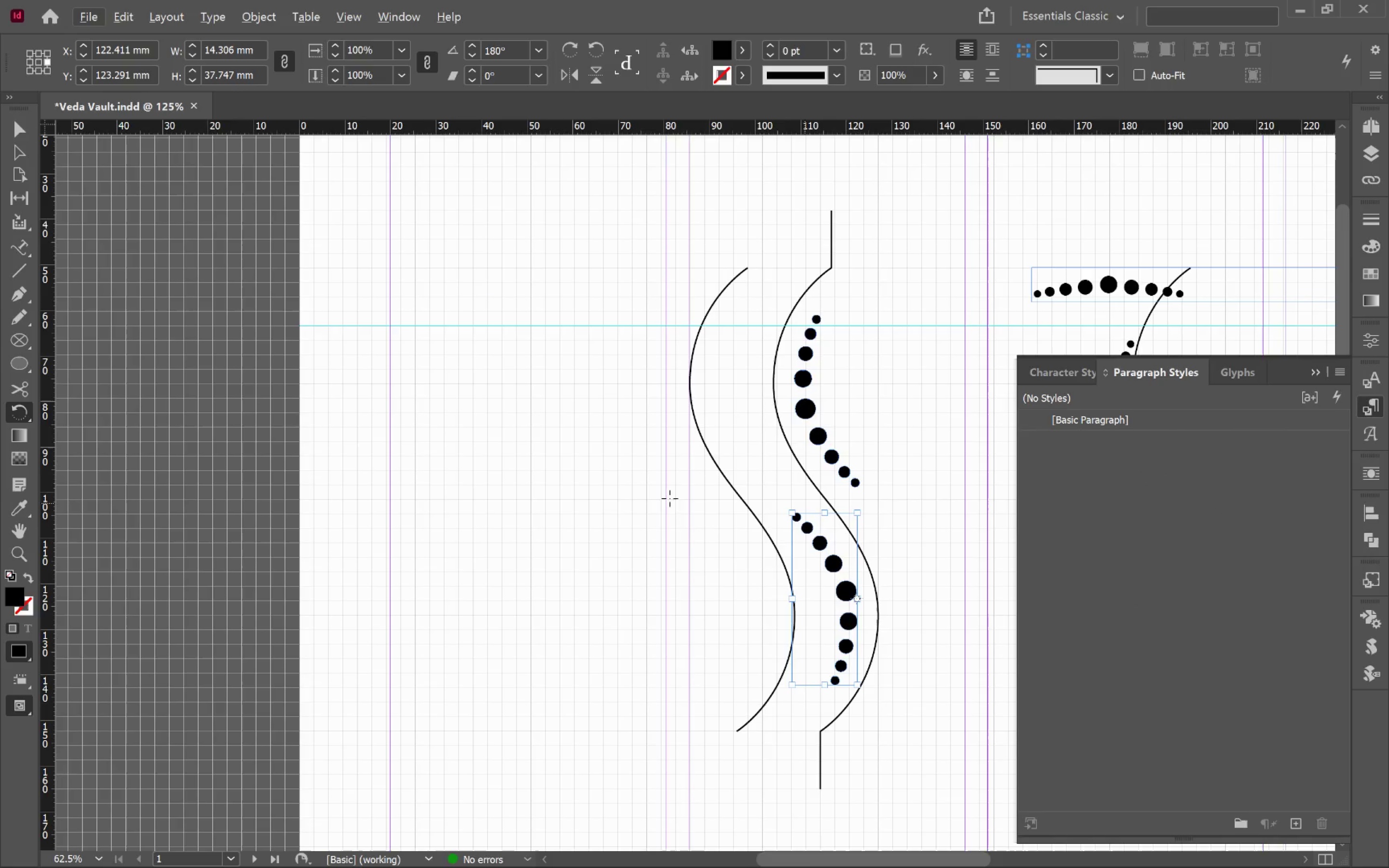 
left_click([610, 496])
 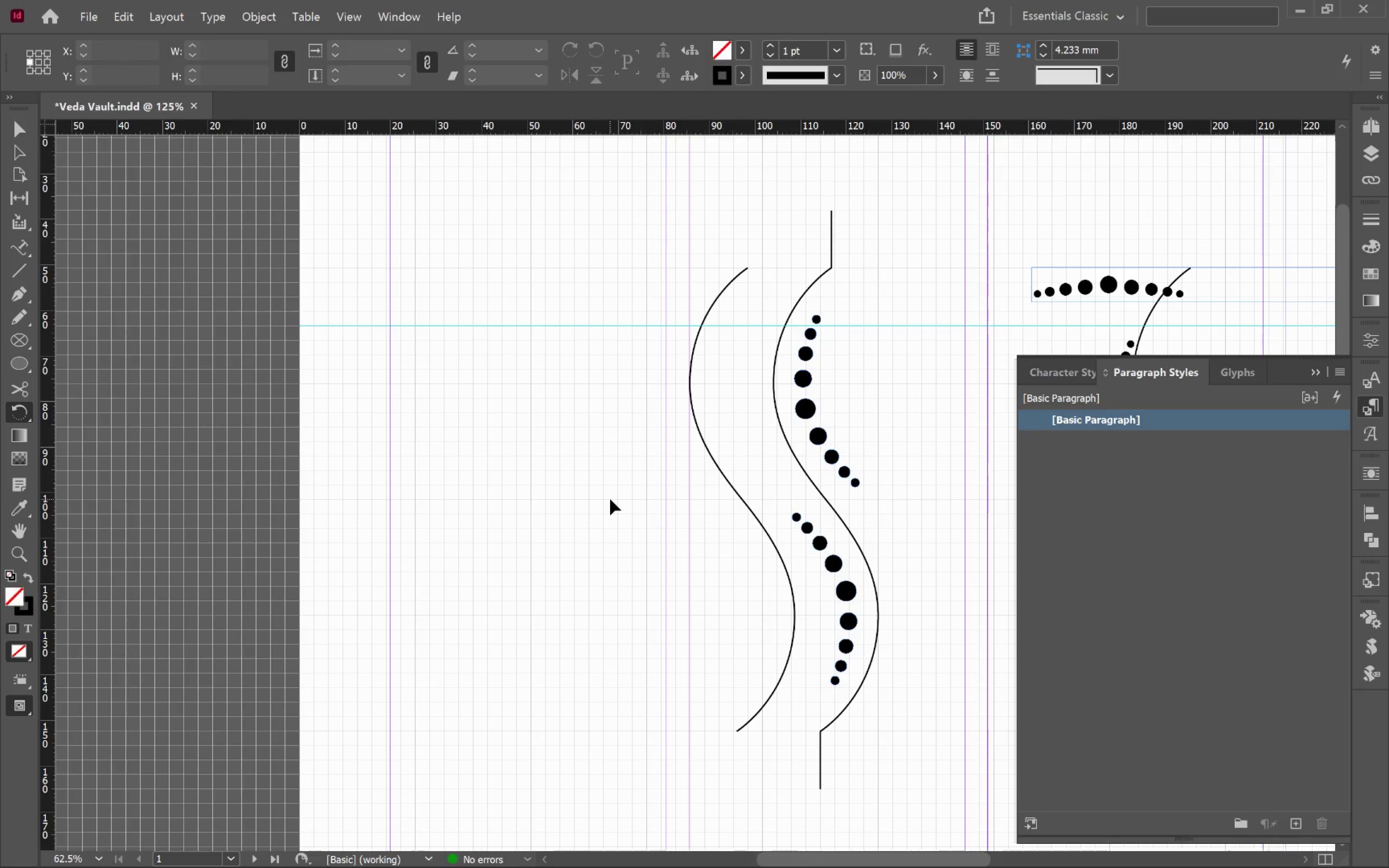 
key(V)
 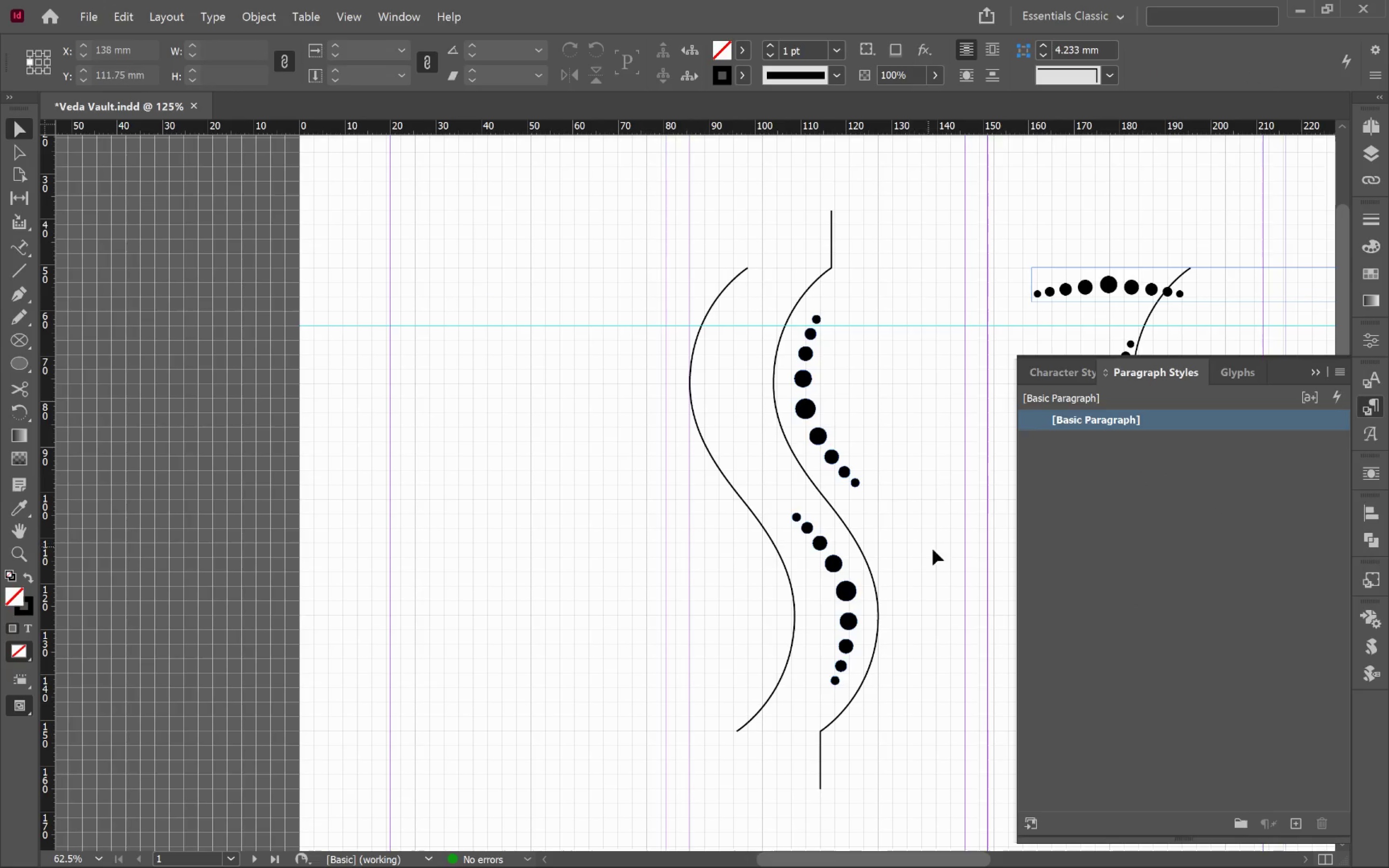 
hold_key(key=Space, duration=0.73)
 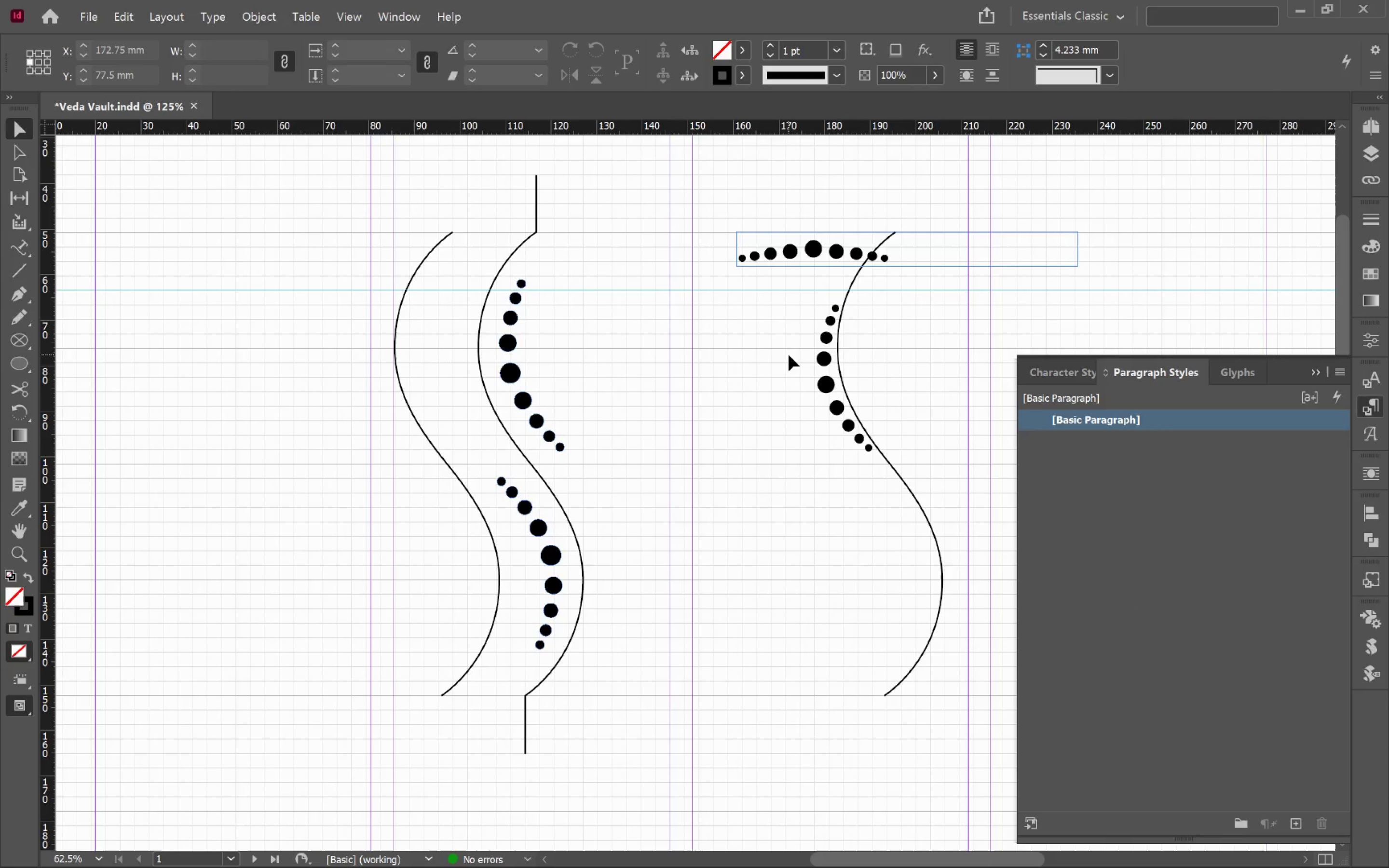 
left_click_drag(start_coordinate=[934, 550], to_coordinate=[639, 515])
 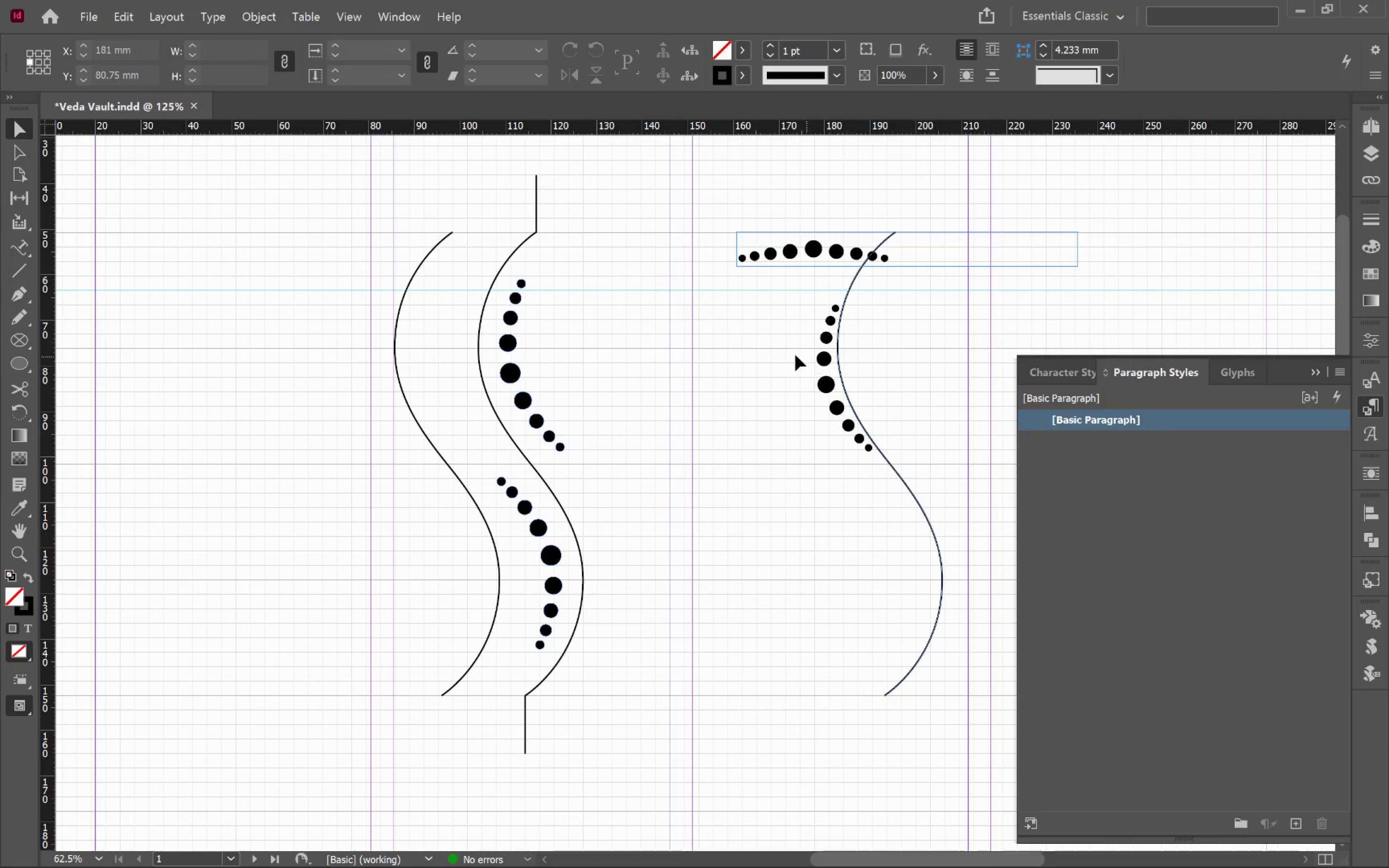 
left_click_drag(start_coordinate=[790, 354], to_coordinate=[908, 413])
 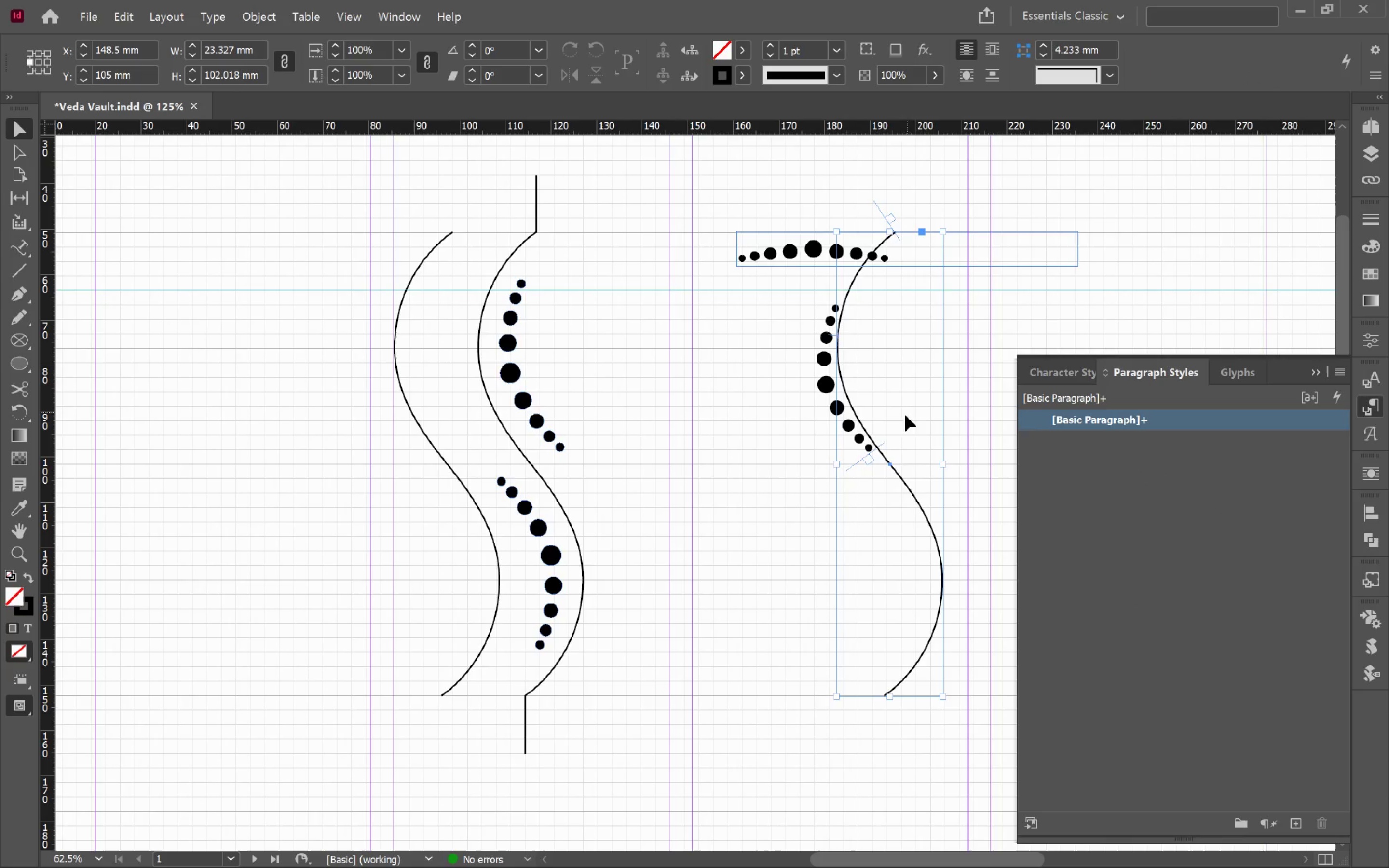 
hold_key(key=AltLeft, duration=0.76)
scroll: coordinate [897, 488], scroll_direction: down, amount: 3.0
 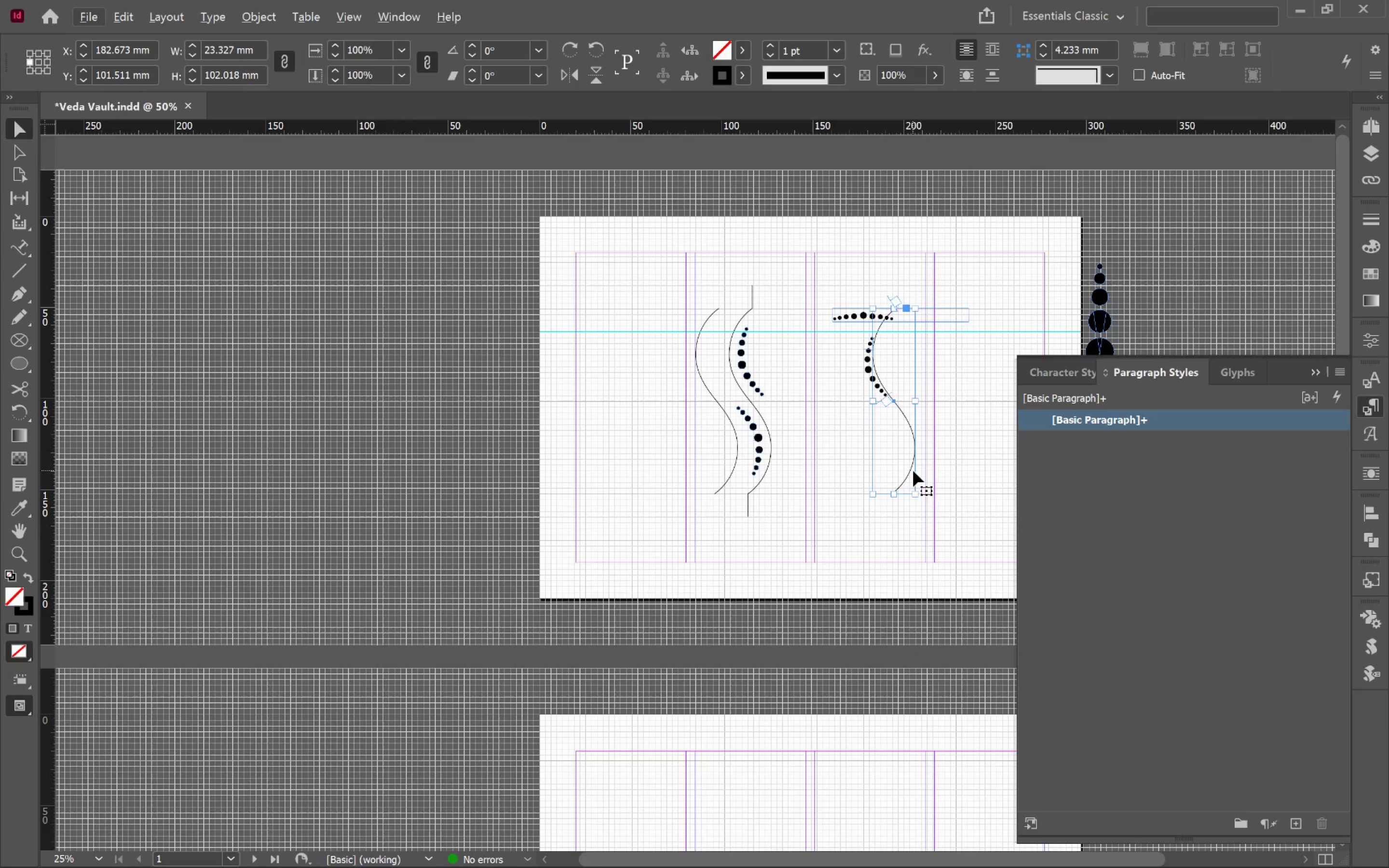 
left_click_drag(start_coordinate=[910, 470], to_coordinate=[451, 459])
 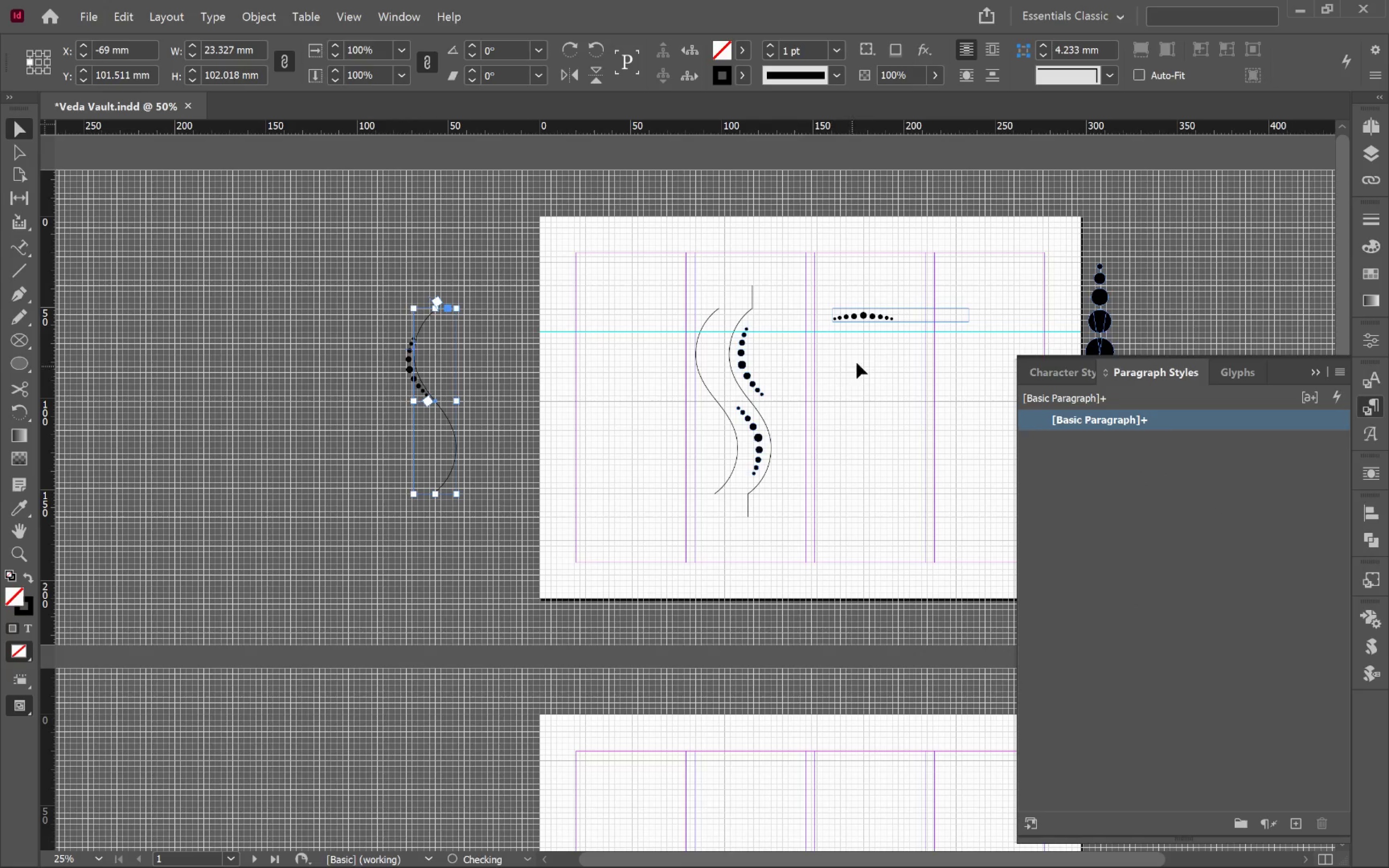 
hold_key(key=ShiftLeft, duration=0.71)
 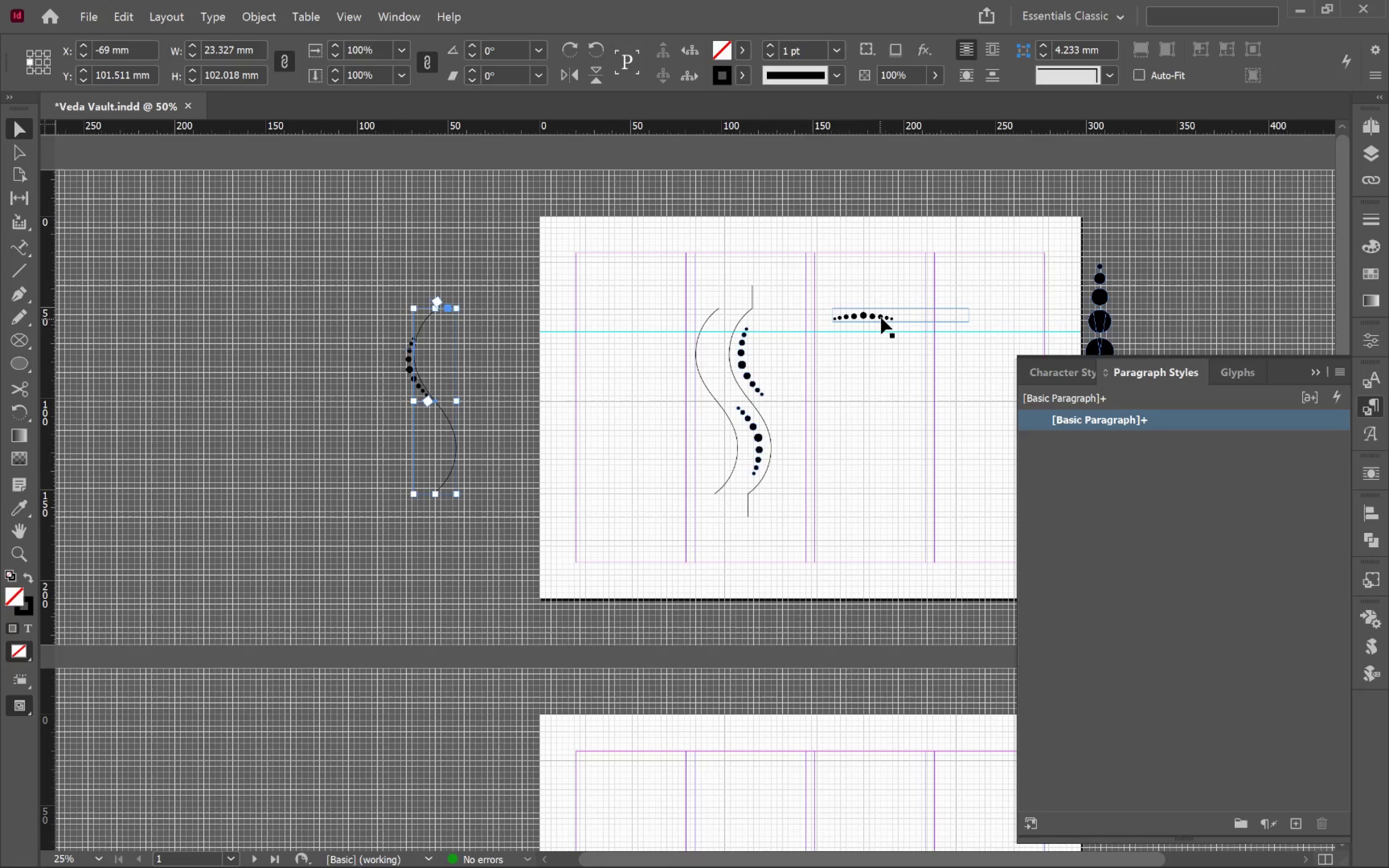 
left_click_drag(start_coordinate=[881, 316], to_coordinate=[331, 323])
 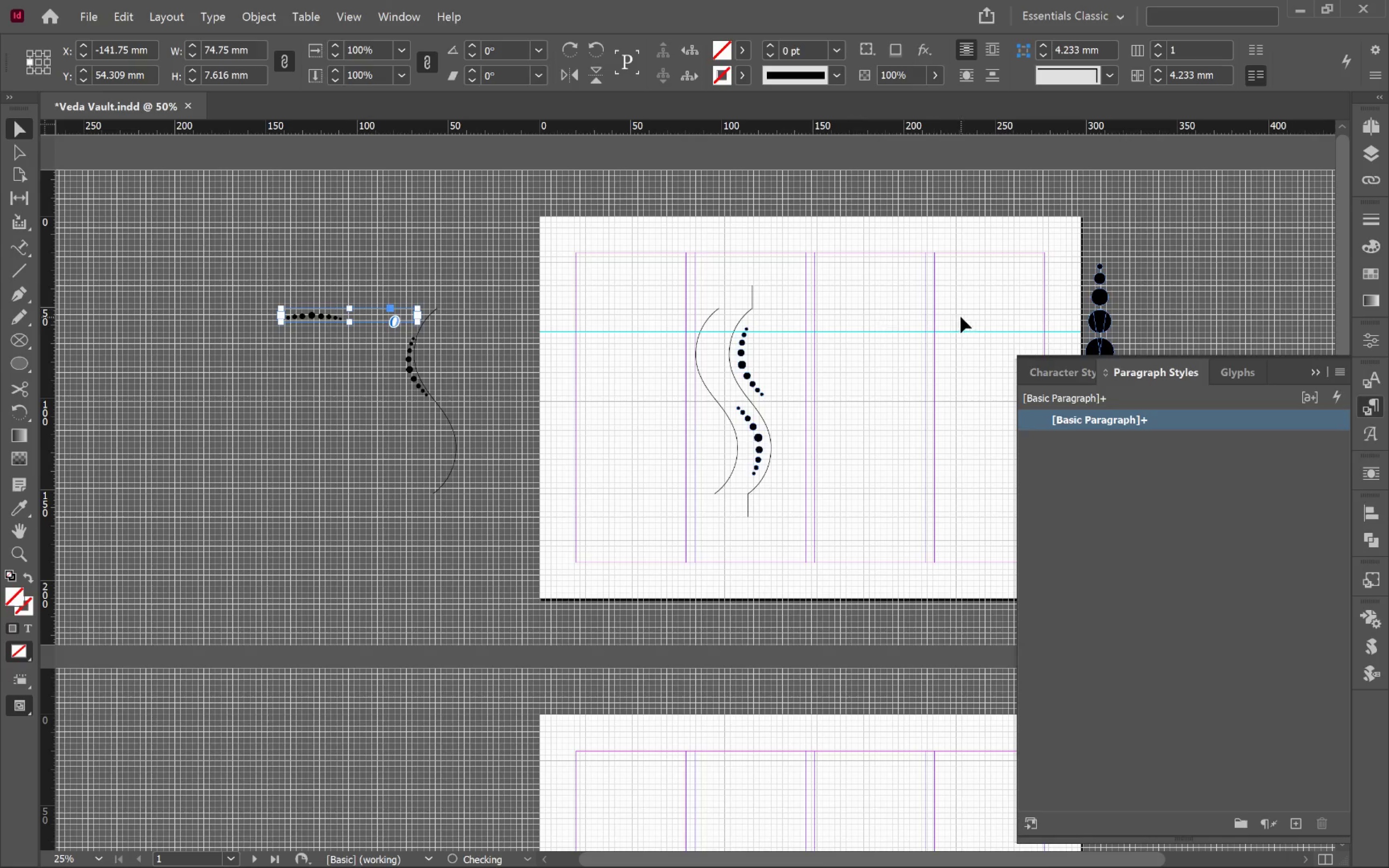 
hold_key(key=ShiftLeft, duration=0.74)
 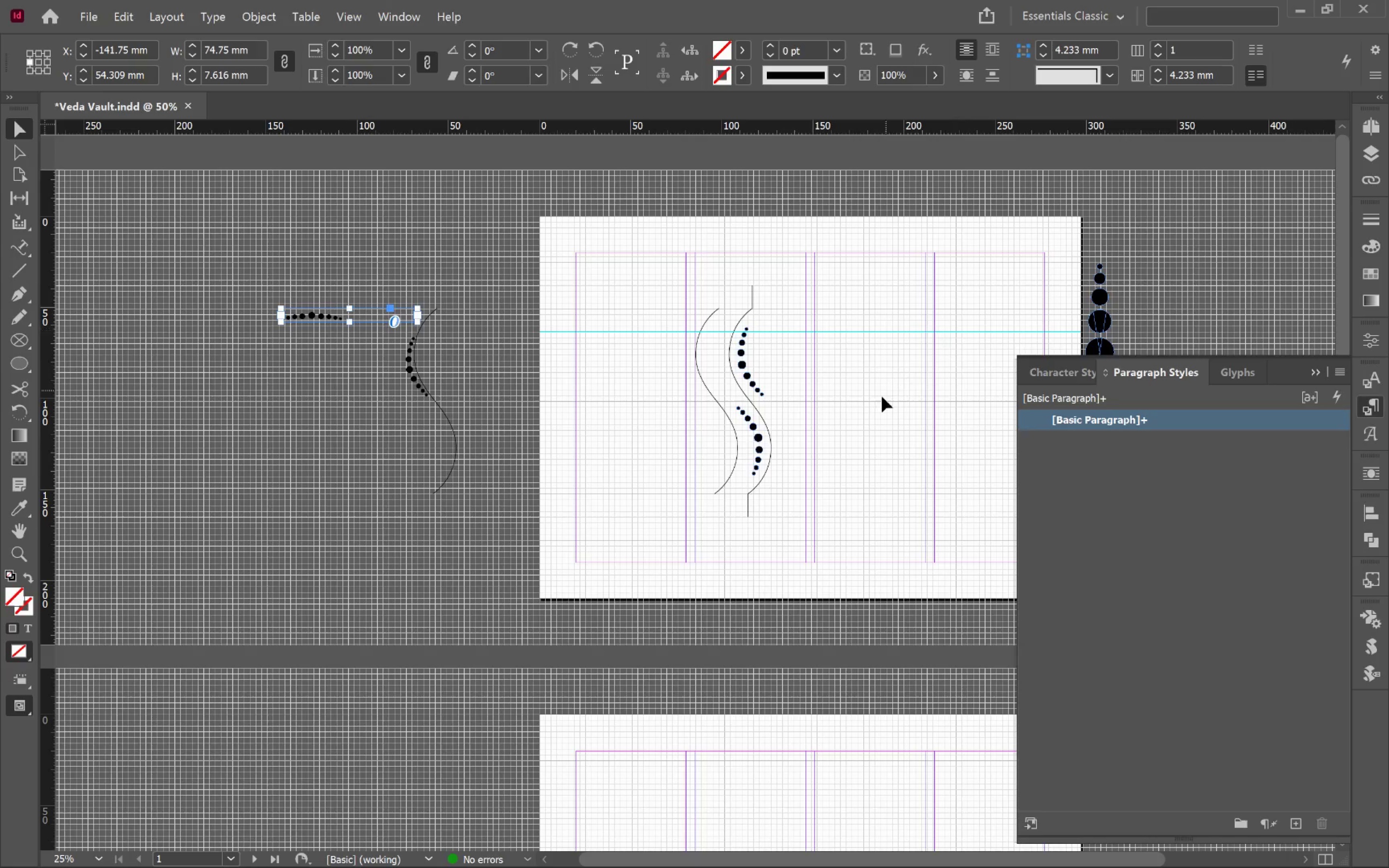 
hold_key(key=Space, duration=0.51)
 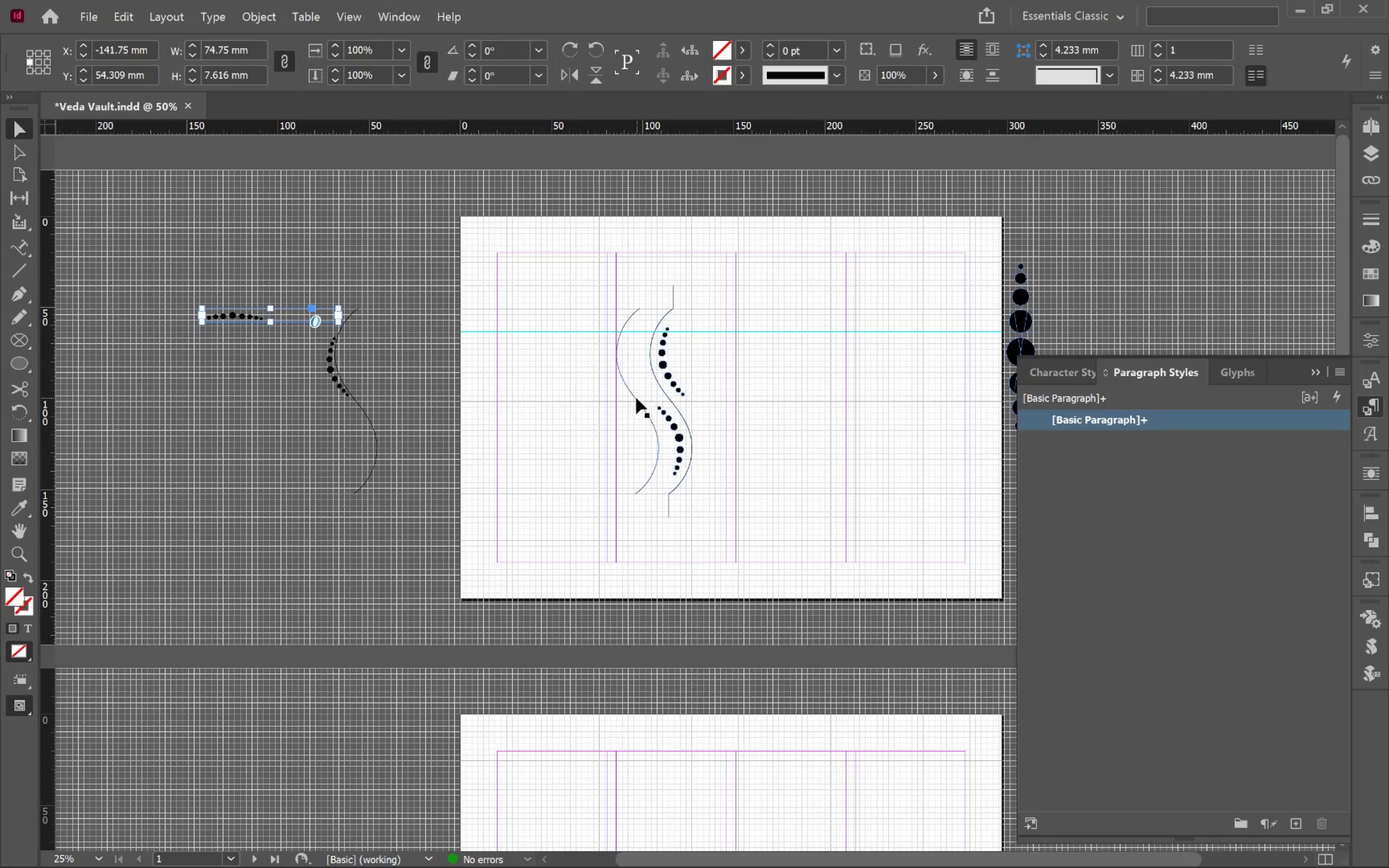 
left_click_drag(start_coordinate=[882, 402], to_coordinate=[803, 404])
 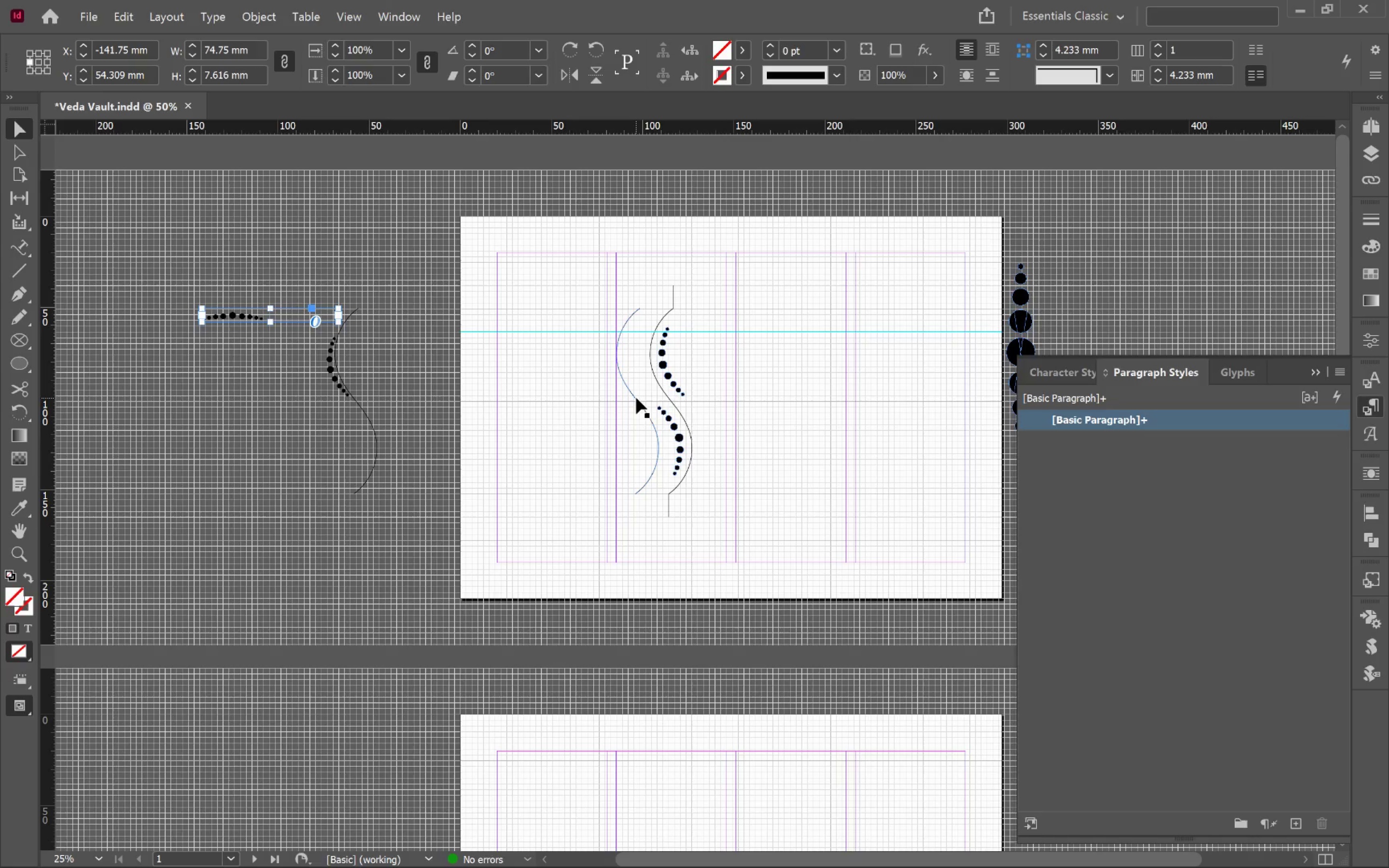 
left_click_drag(start_coordinate=[636, 398], to_coordinate=[296, 400])
 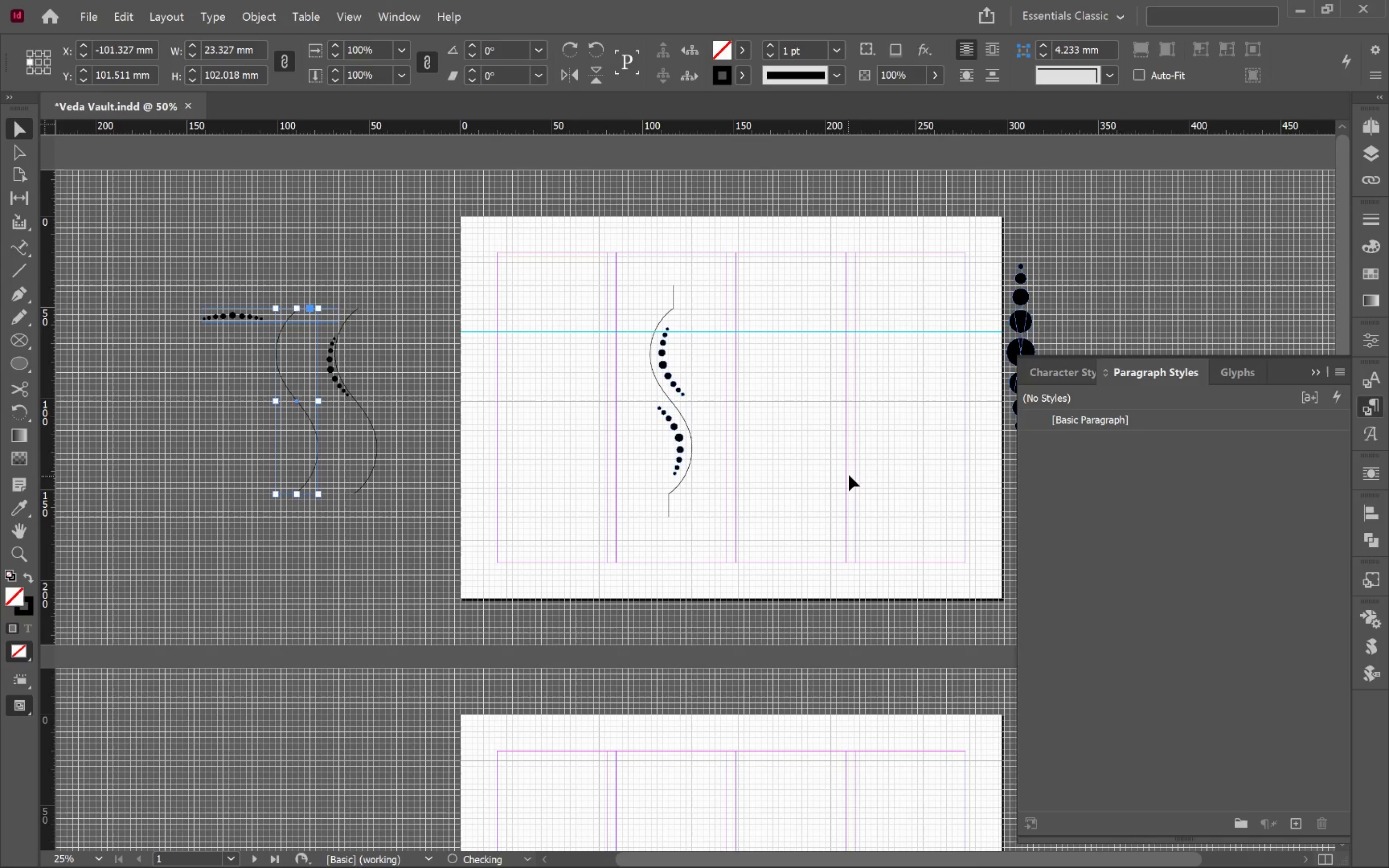 
hold_key(key=ShiftLeft, duration=0.83)
 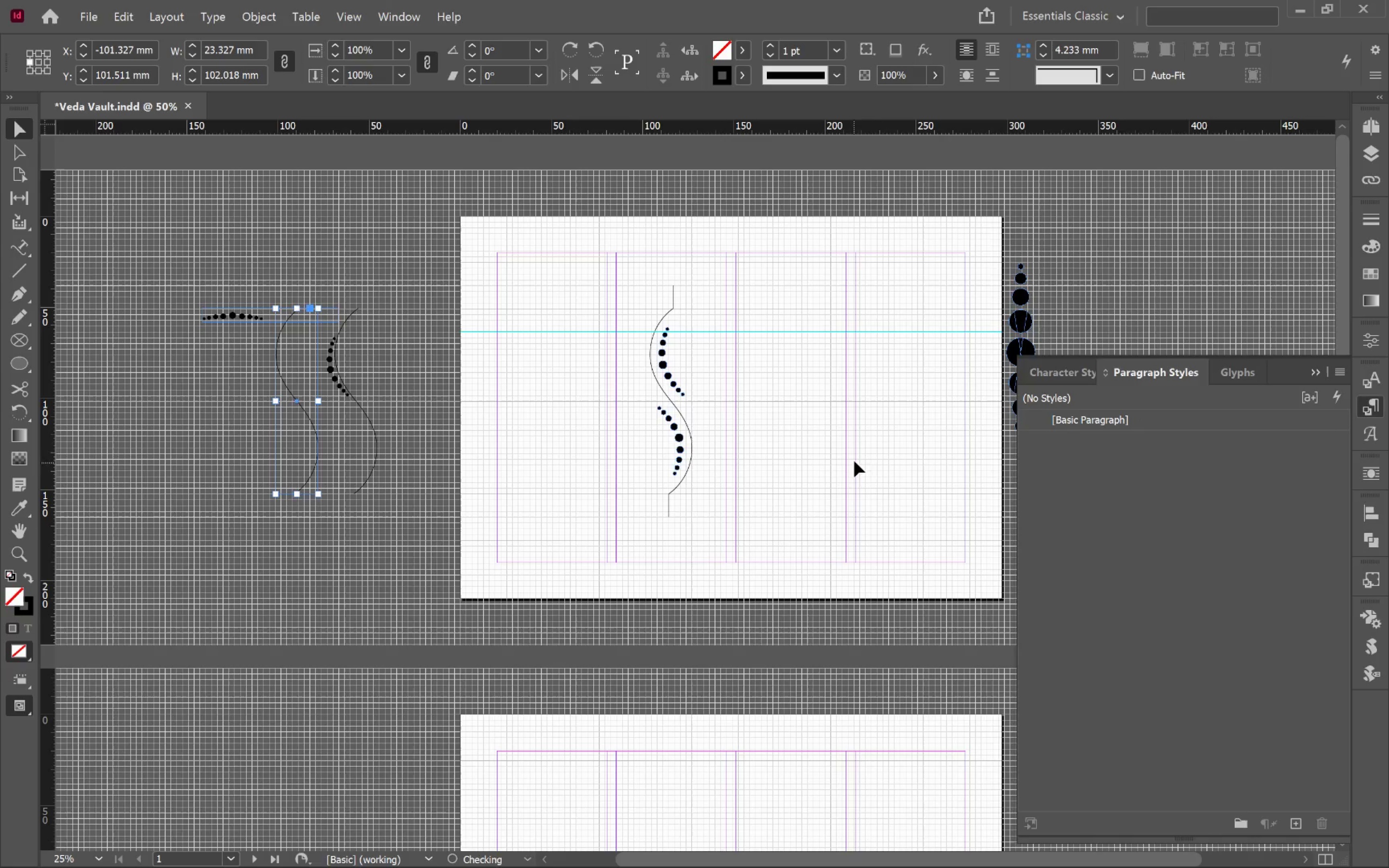 
left_click([841, 444])
 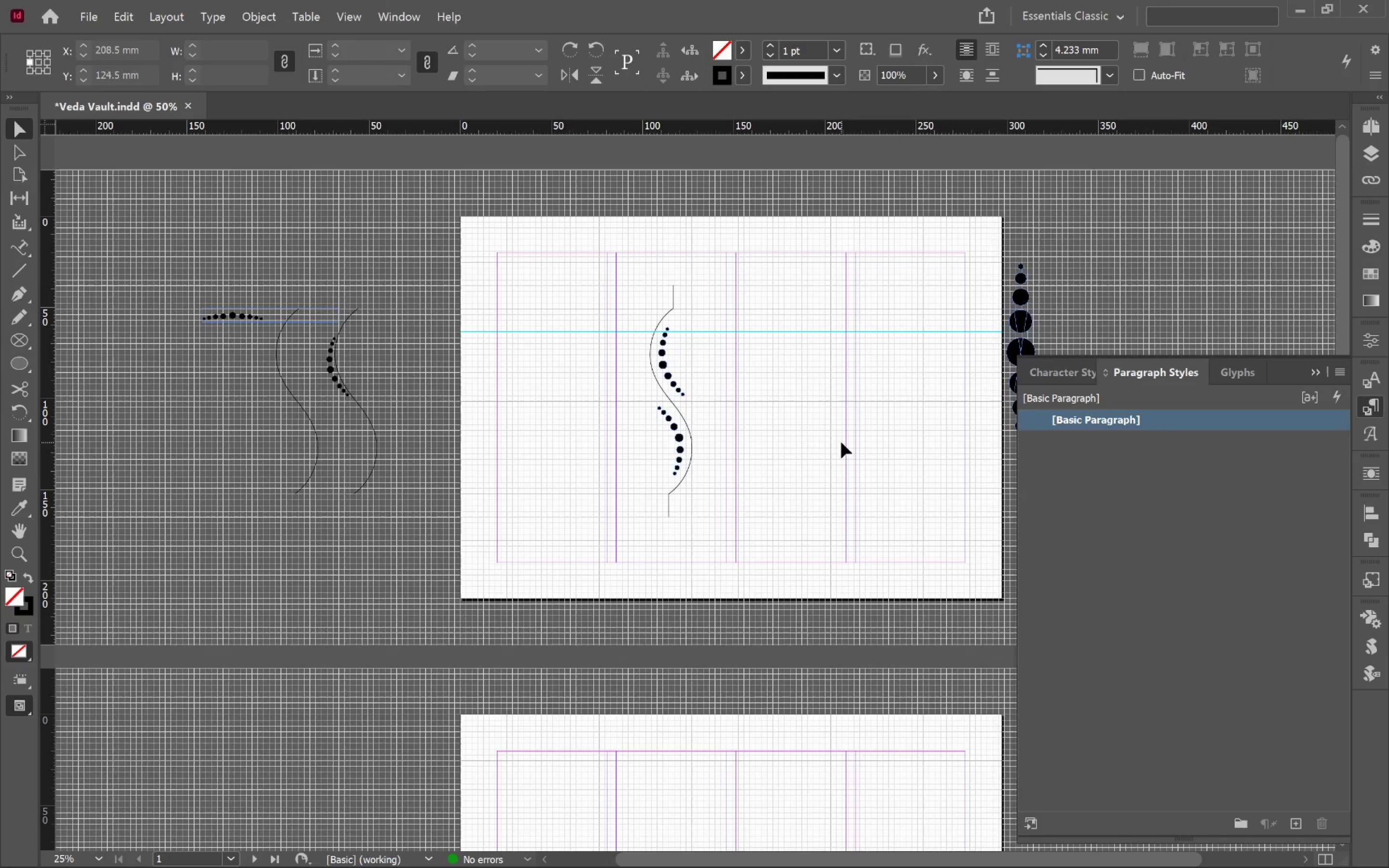 
key(W)
 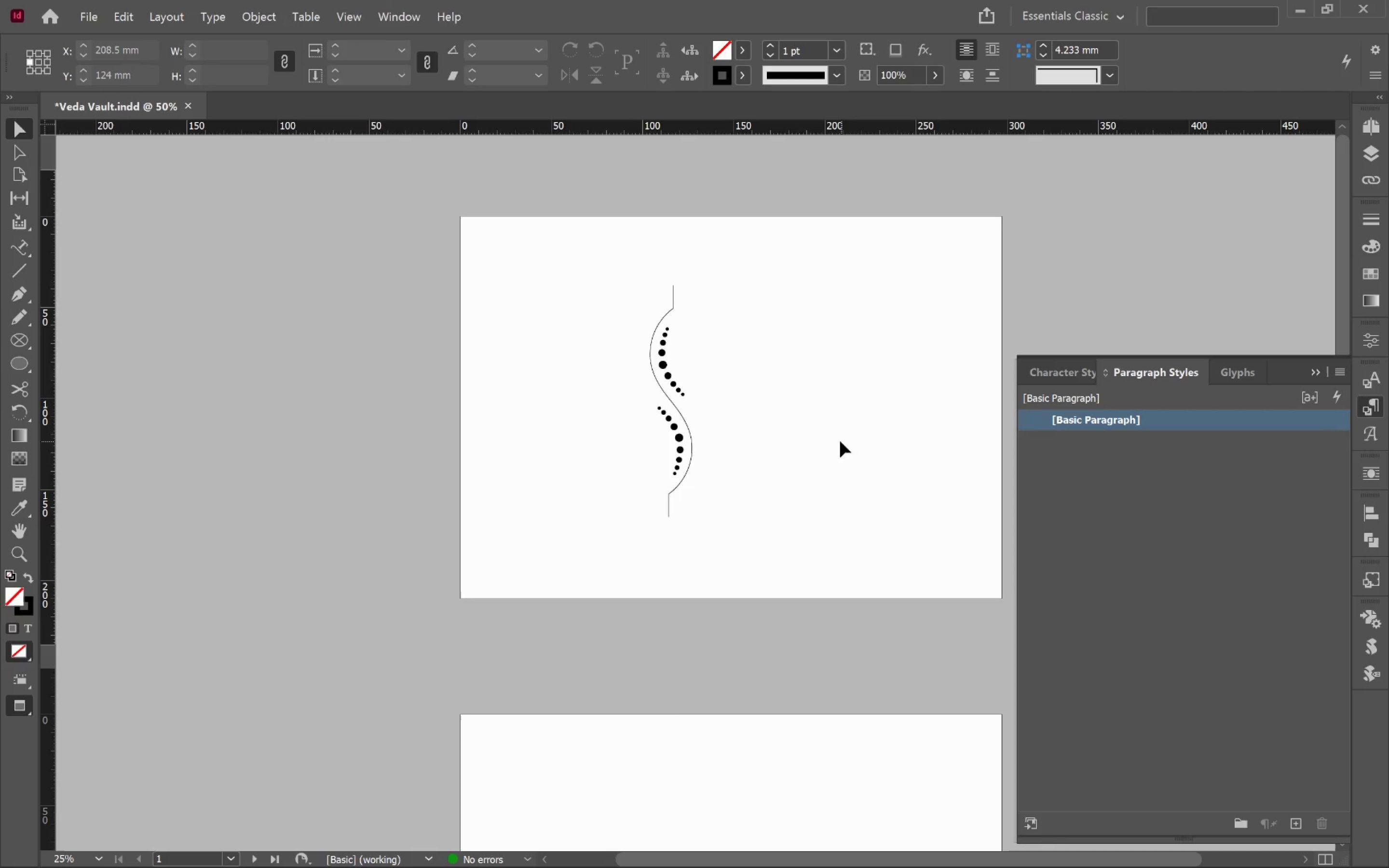 
hold_key(key=AltLeft, duration=1.3)
 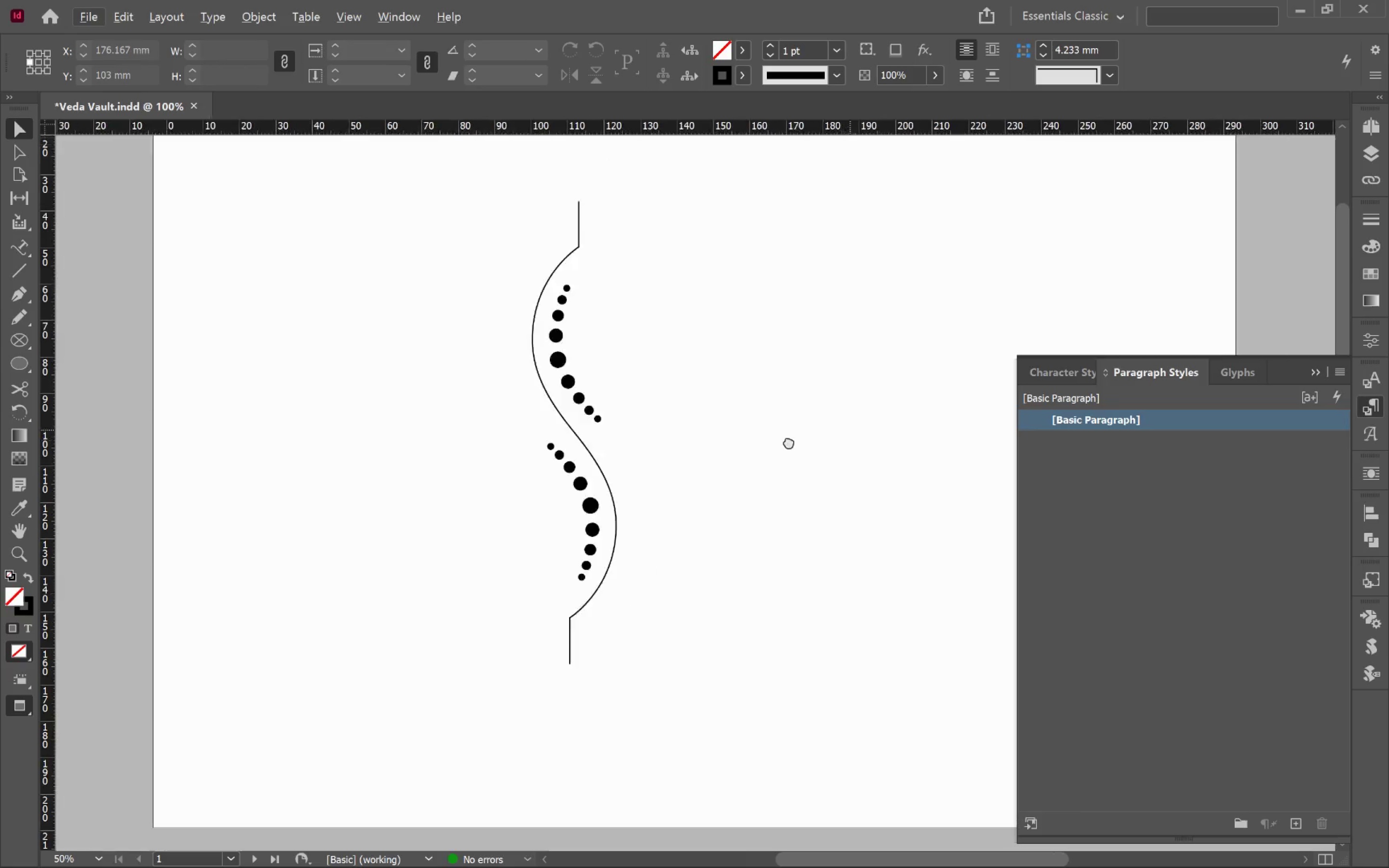 
hold_key(key=Space, duration=1.52)
 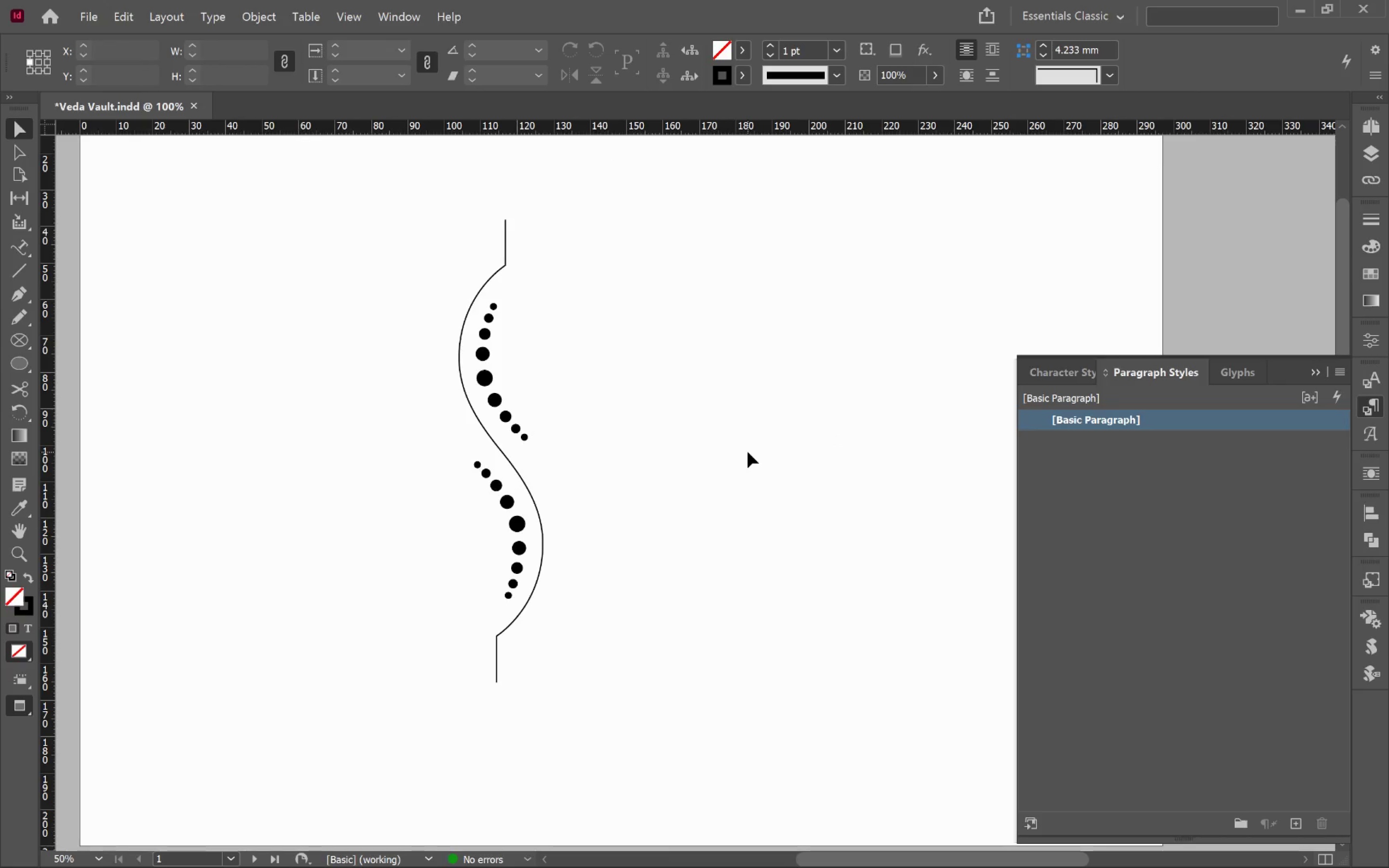 
scroll: coordinate [714, 401], scroll_direction: up, amount: 2.0
 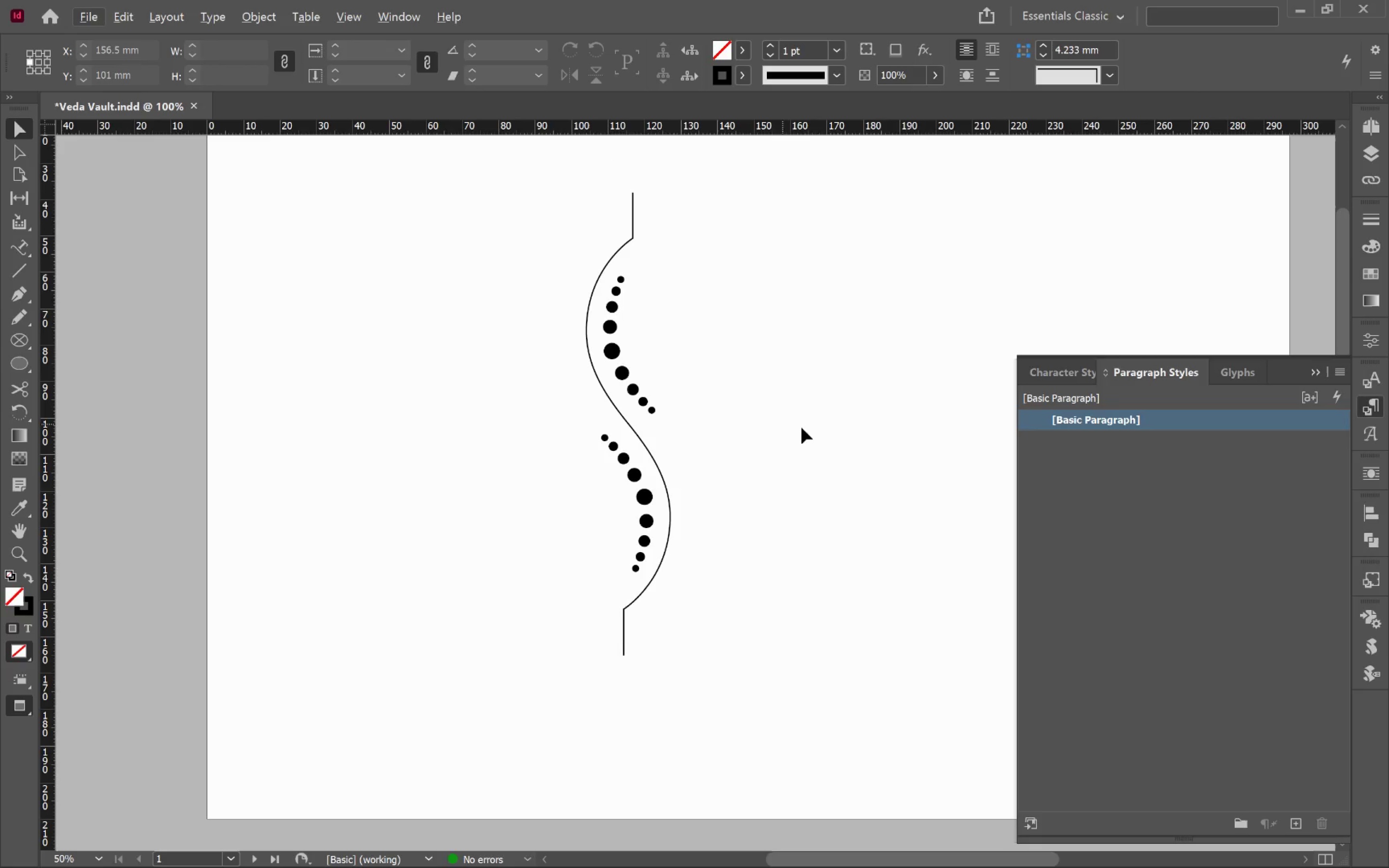 
left_click_drag(start_coordinate=[848, 432], to_coordinate=[721, 459])
 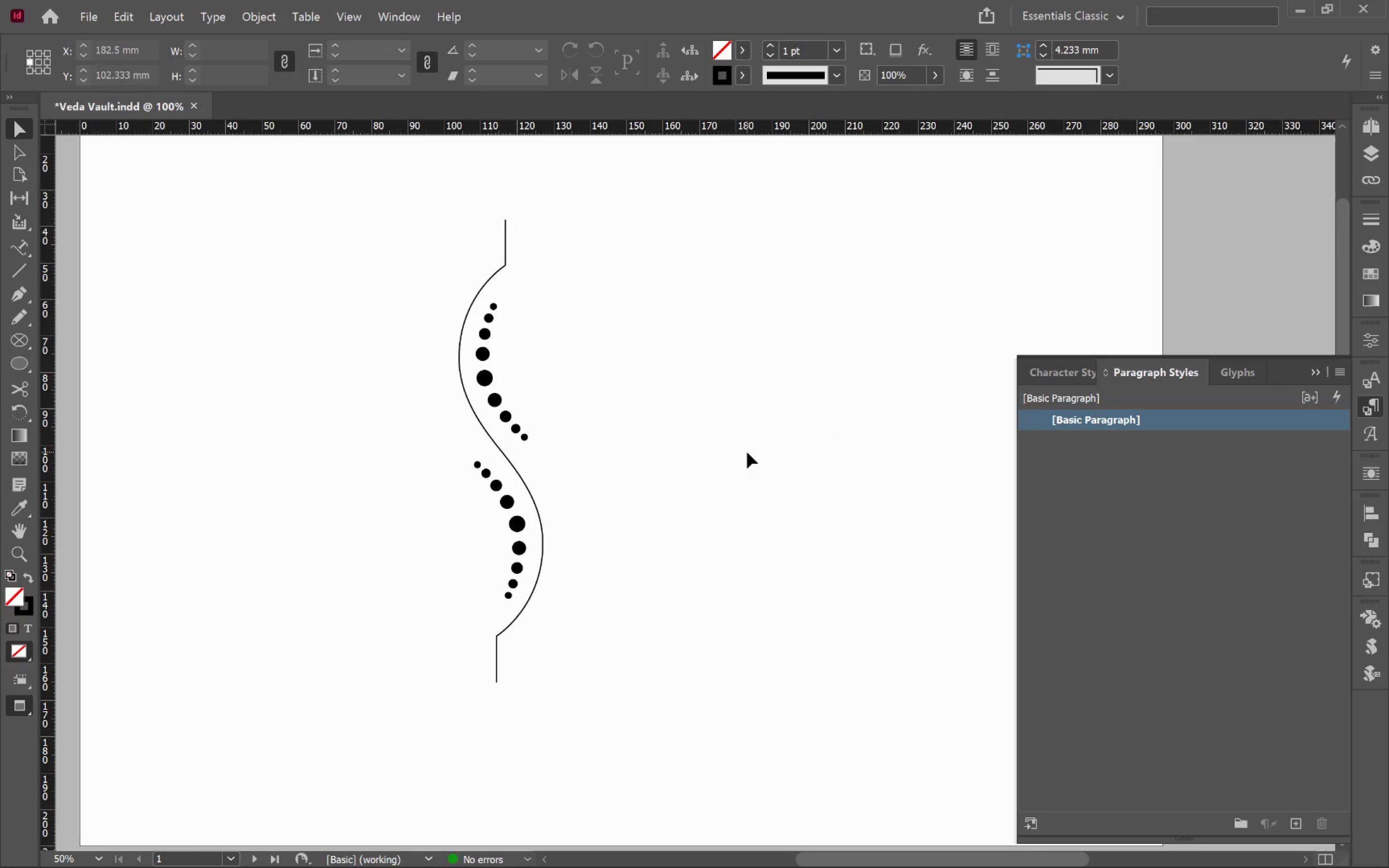 
left_click([748, 452])
 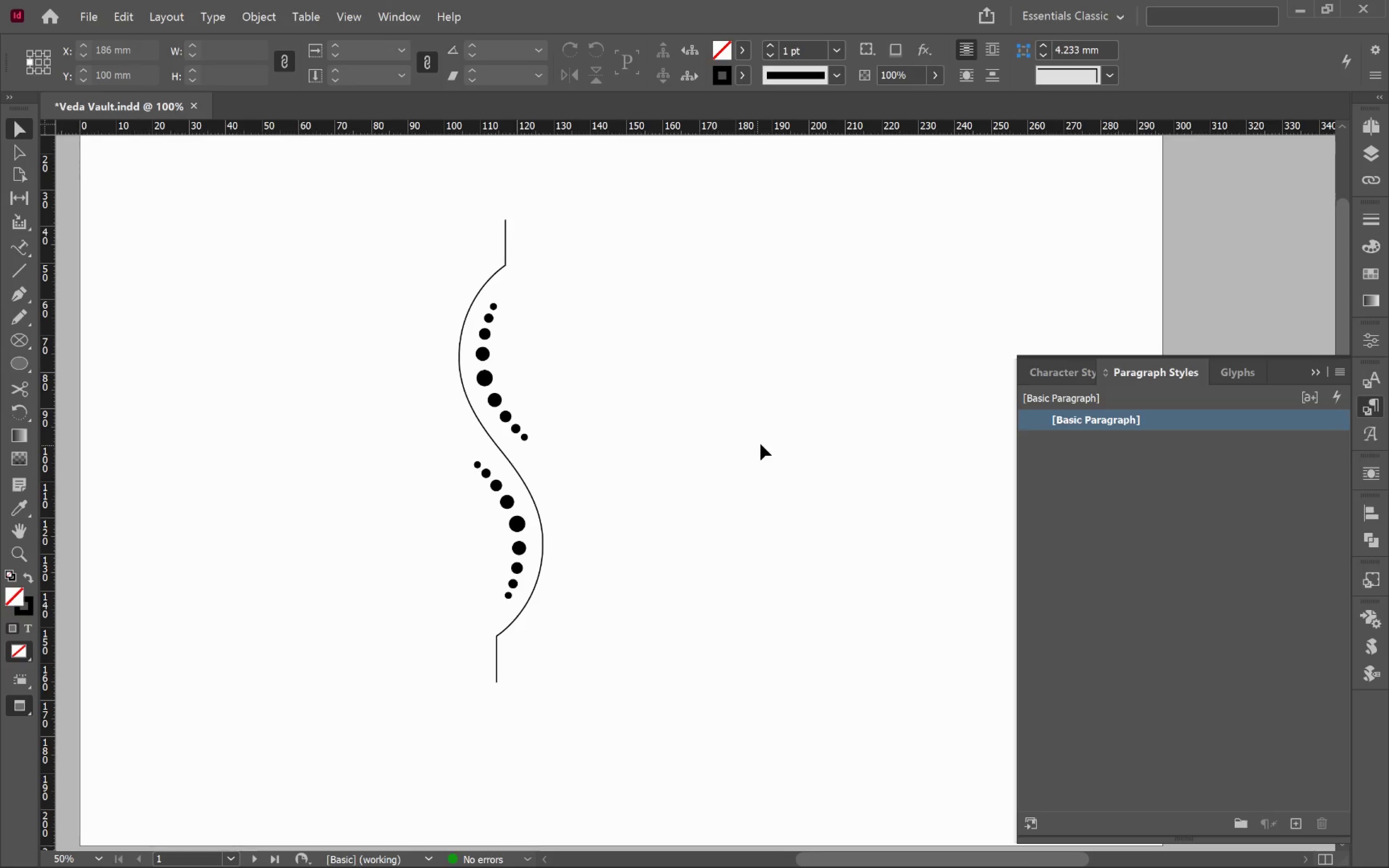 
left_click_drag(start_coordinate=[570, 327], to_coordinate=[442, 580])
 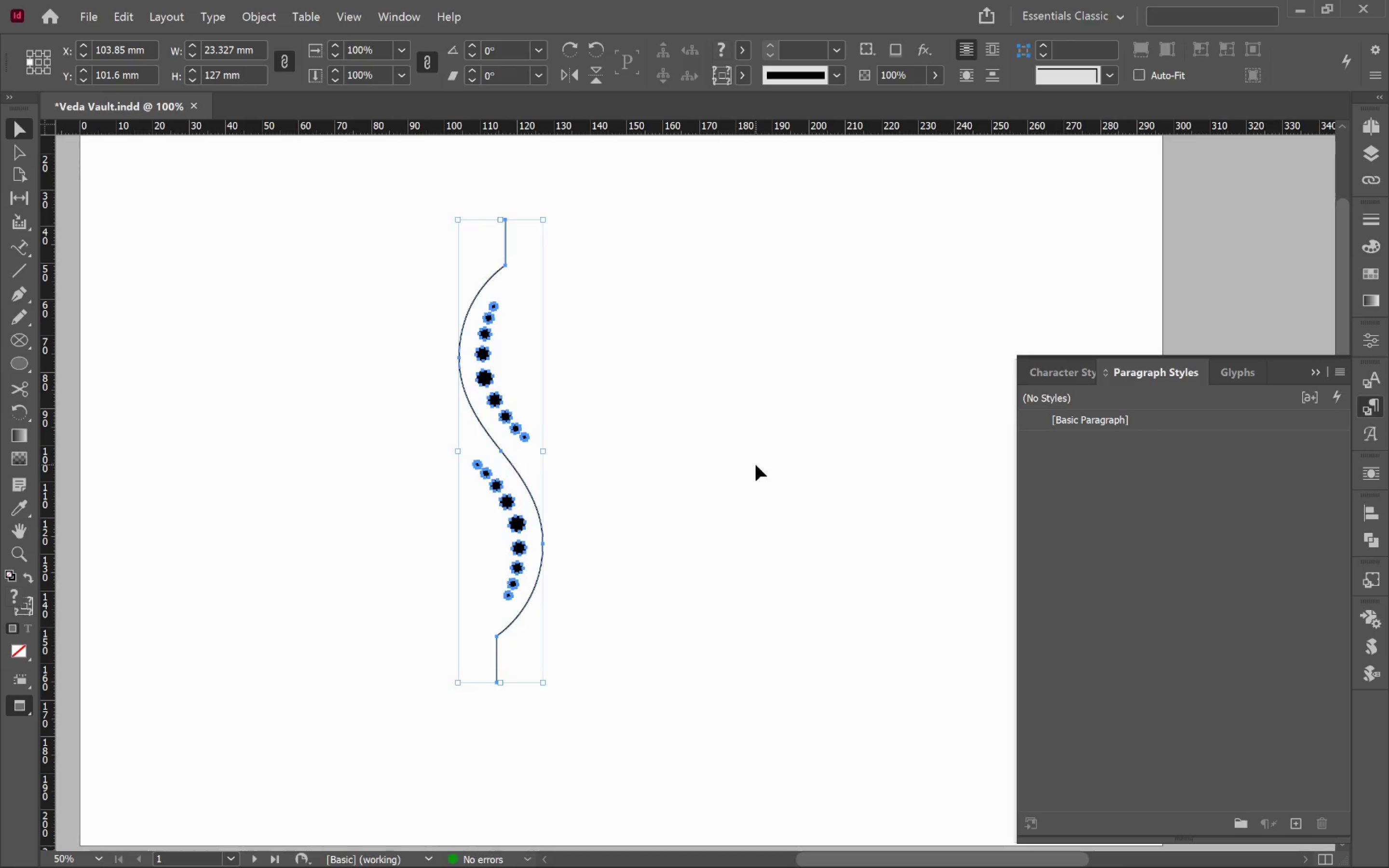 
key(Control+G)
 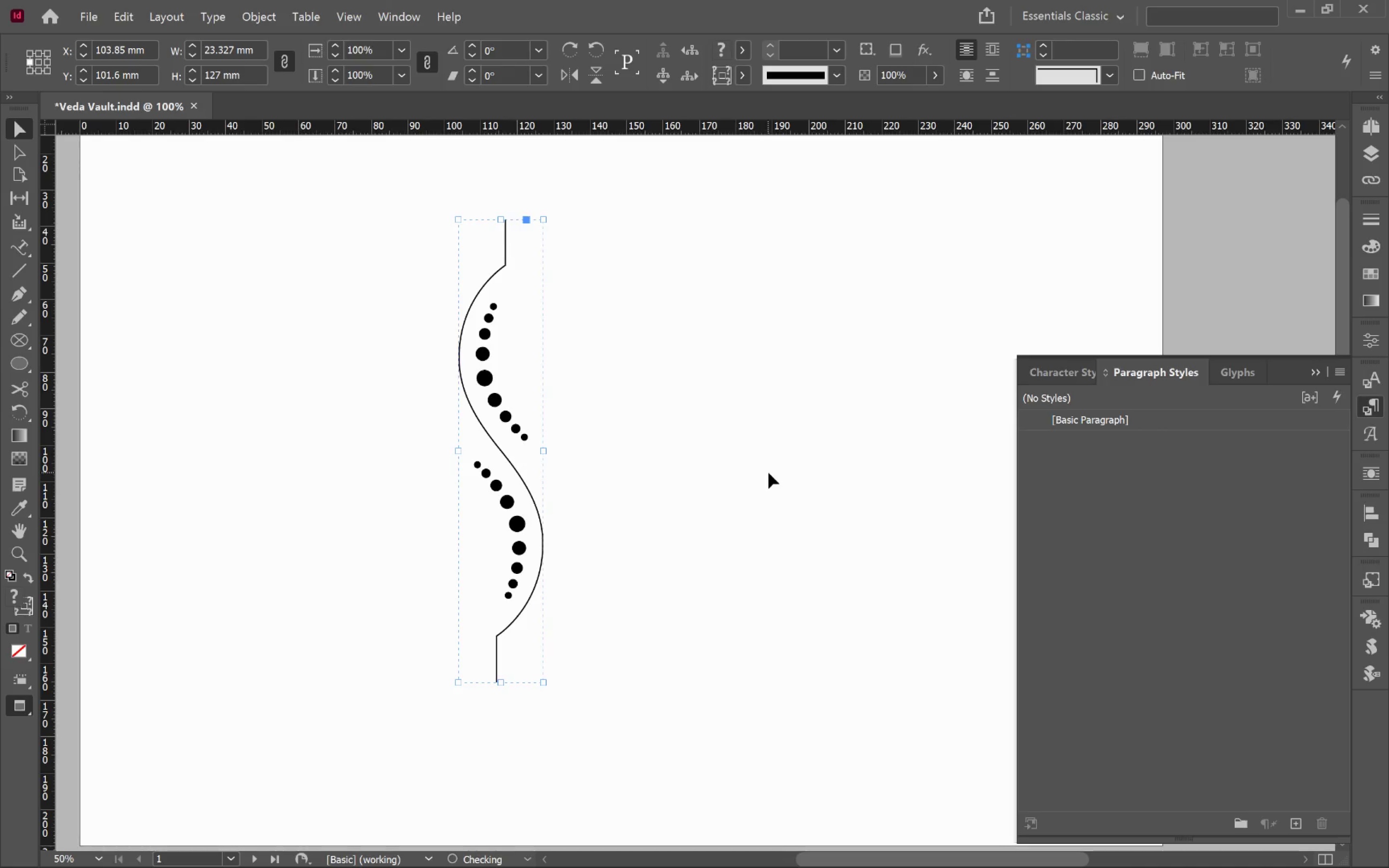 
left_click([769, 472])
 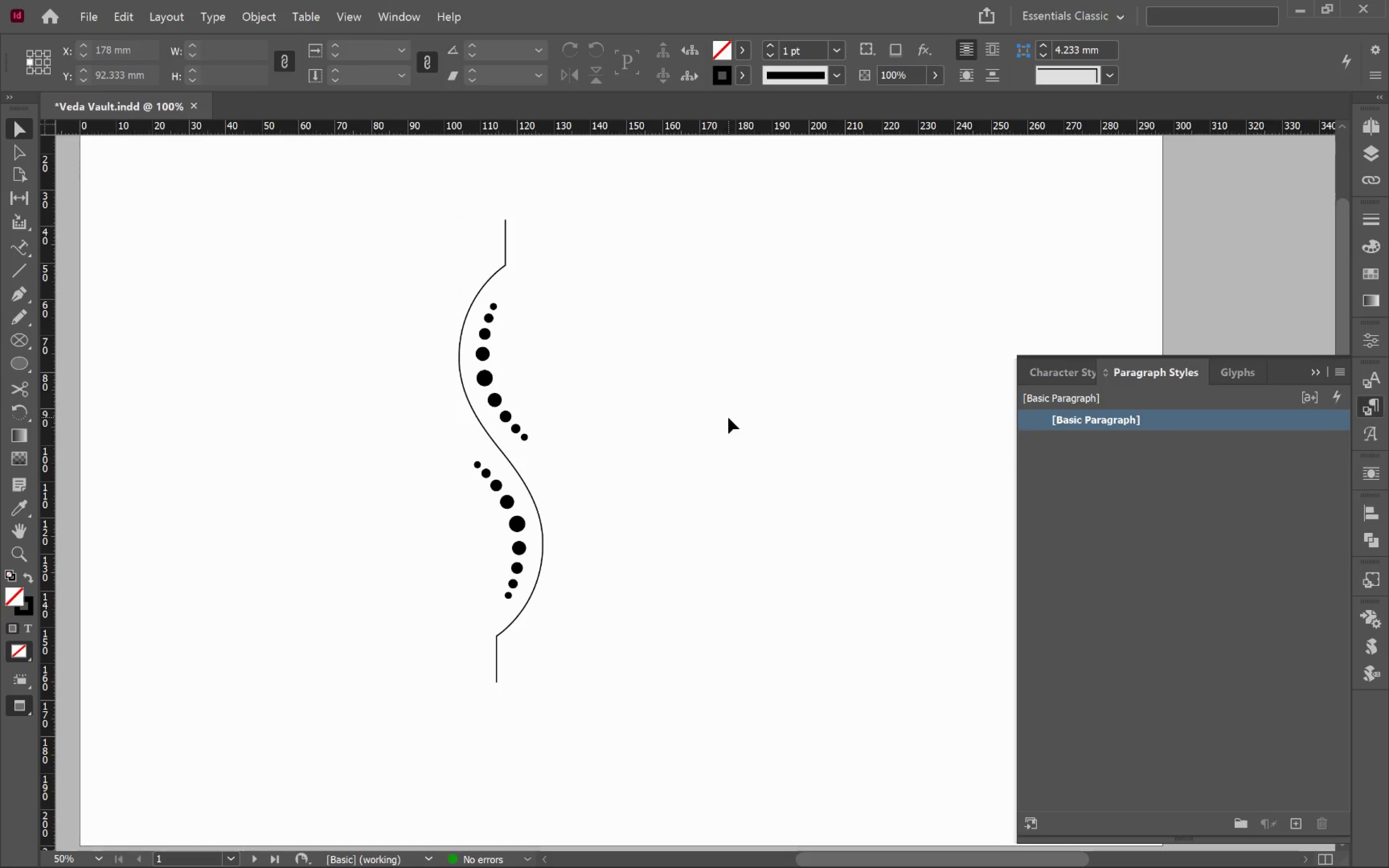 
wait(5.46)
 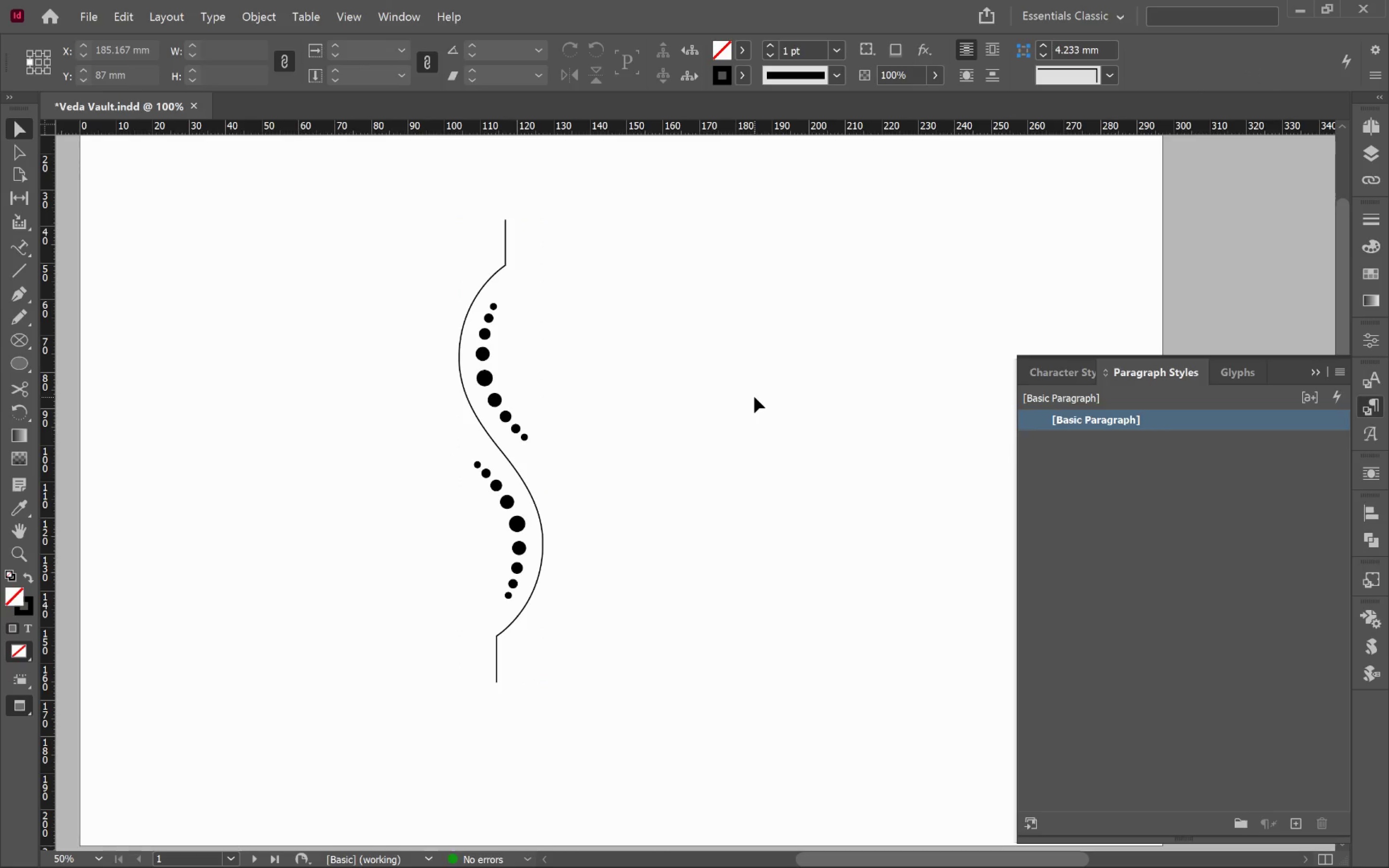 
left_click([515, 467])
 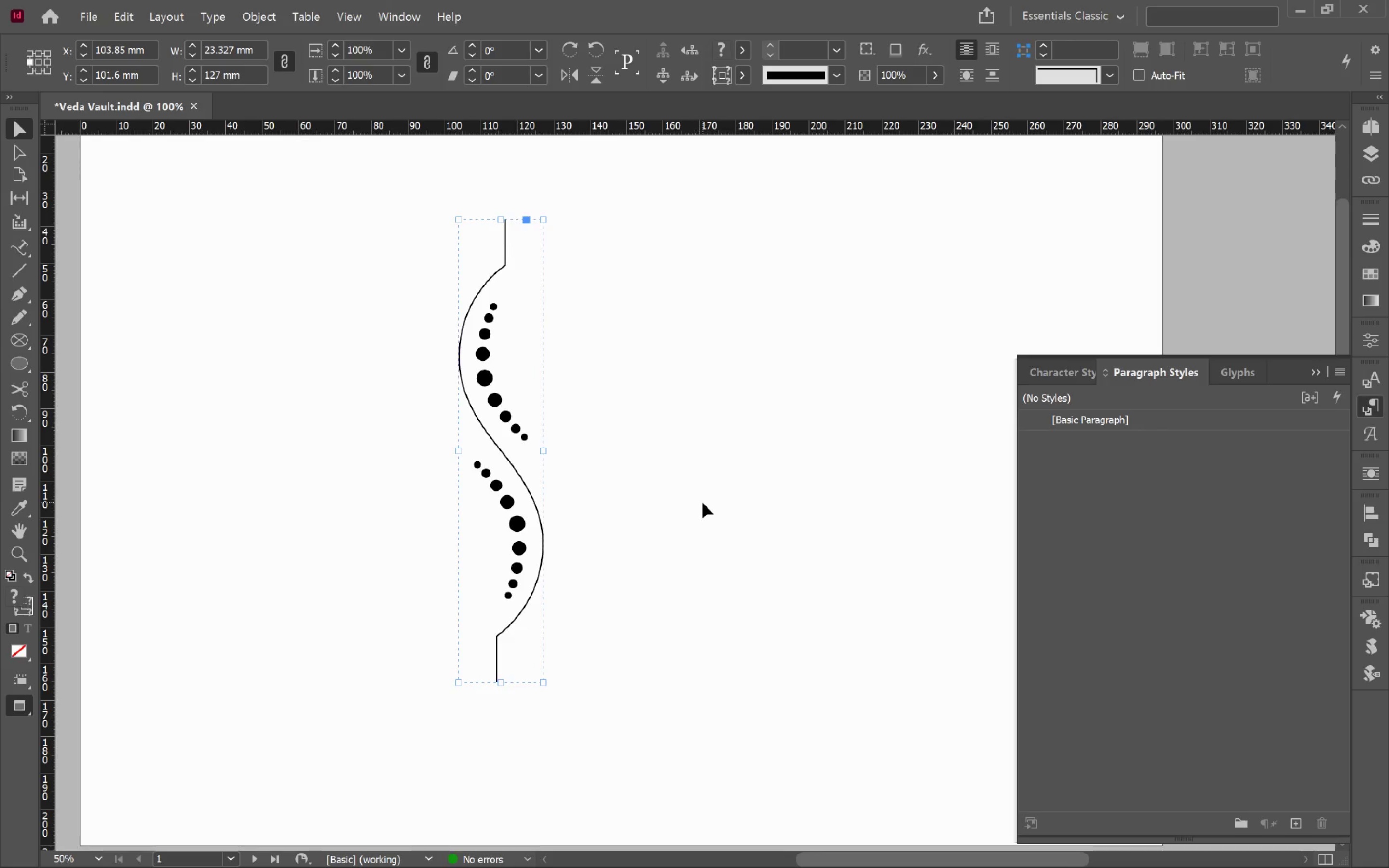 
key(W)
 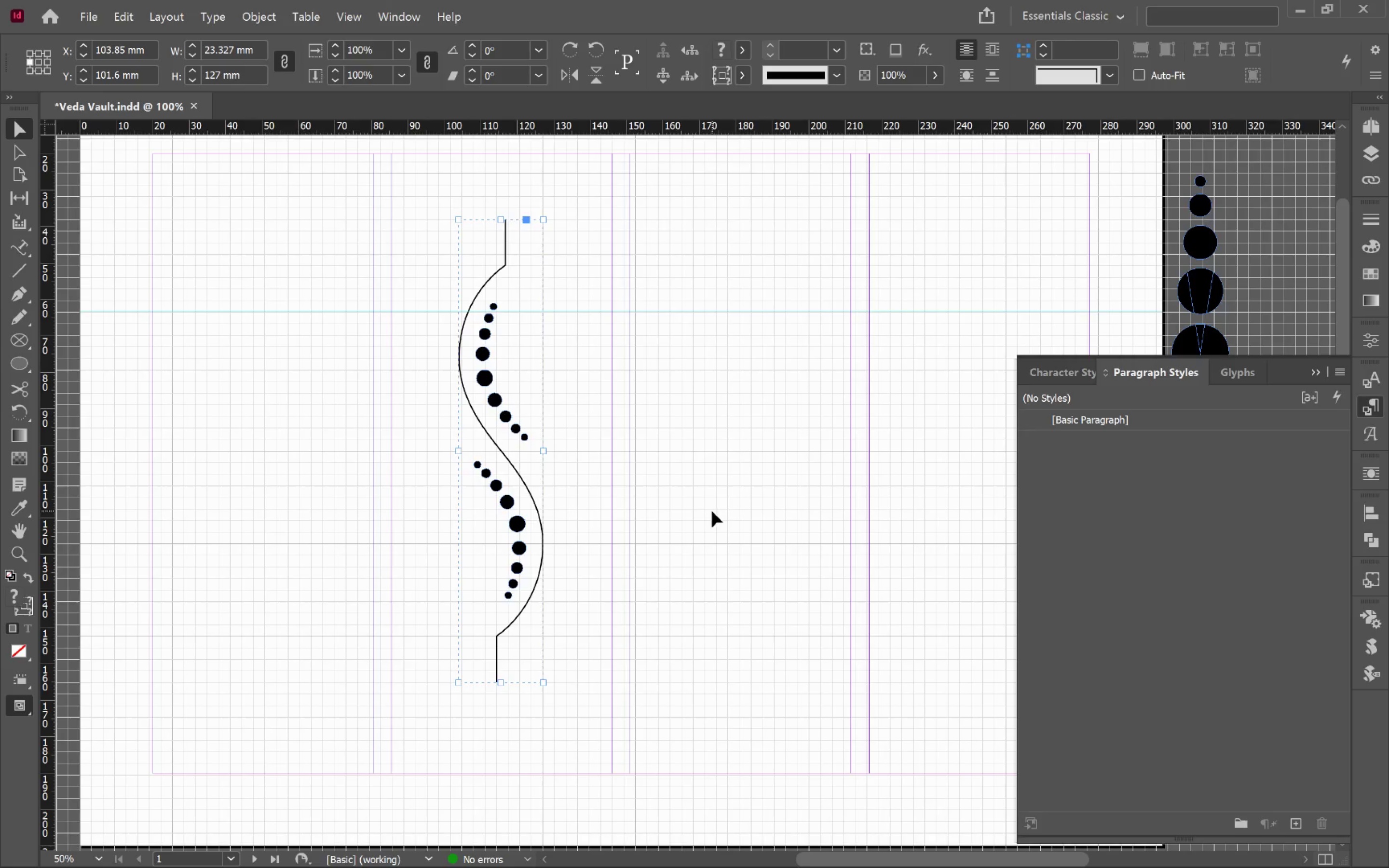 
left_click([712, 511])
 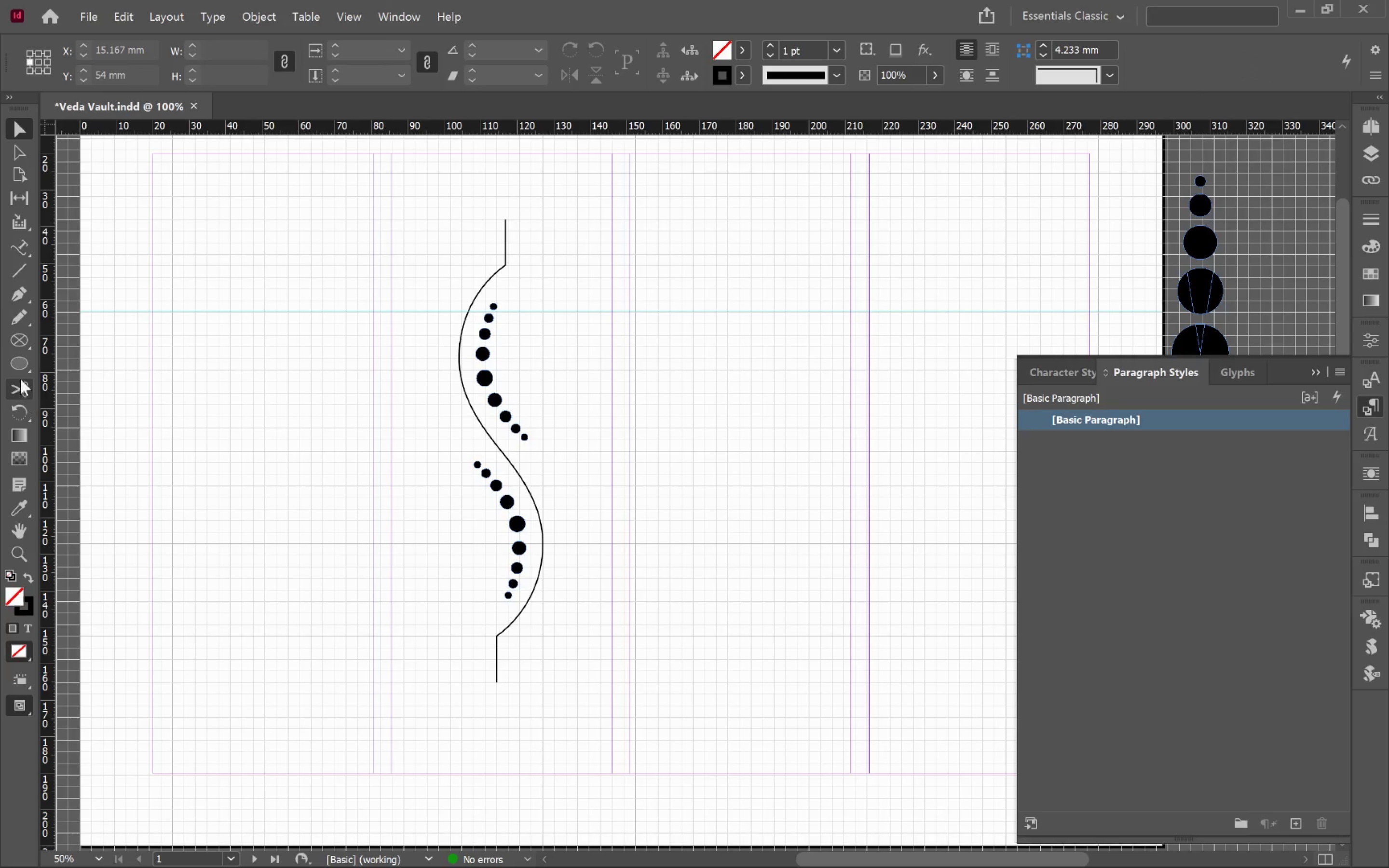 
left_click_drag(start_coordinate=[19, 345], to_coordinate=[70, 365])
 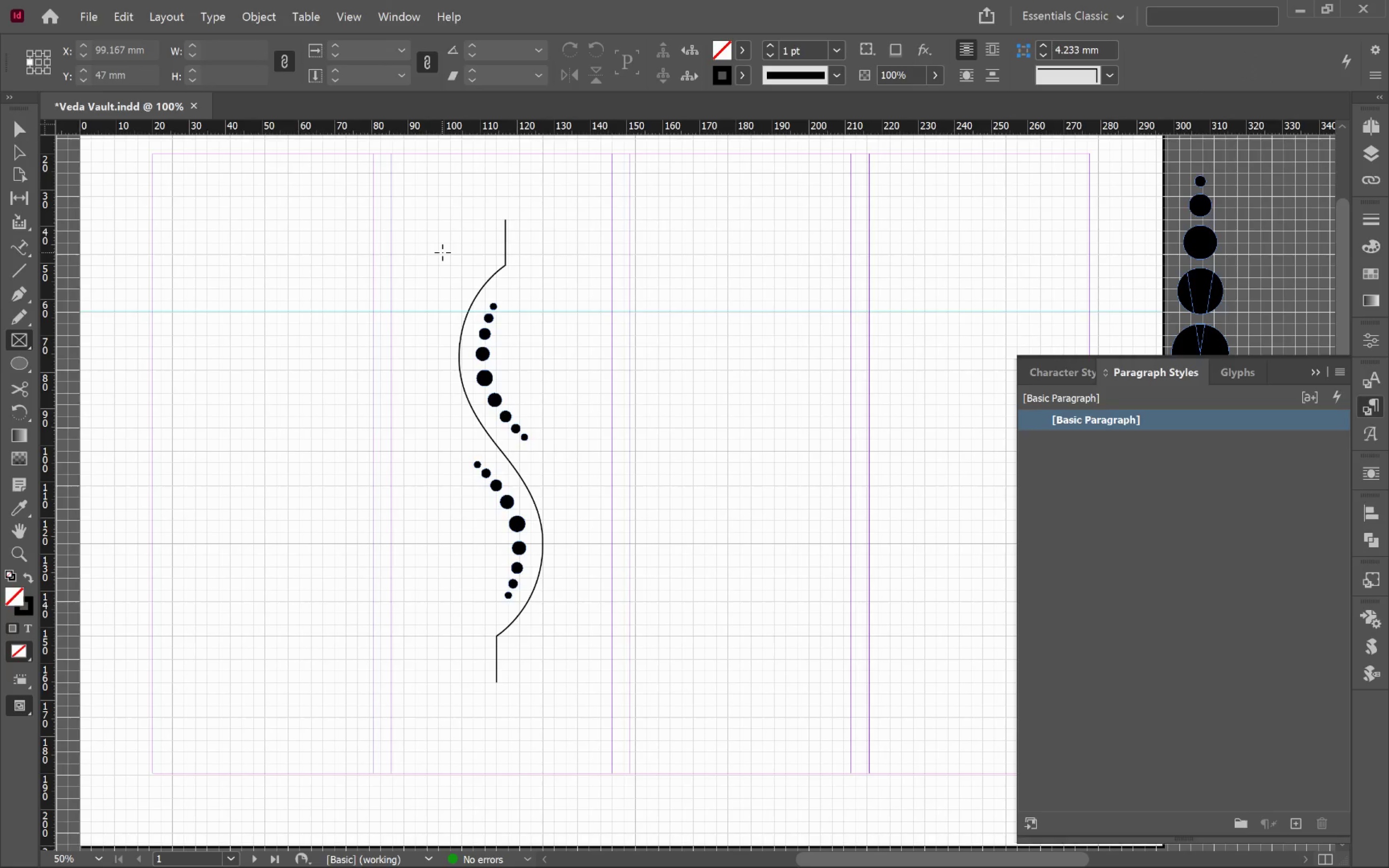 
wait(5.67)
 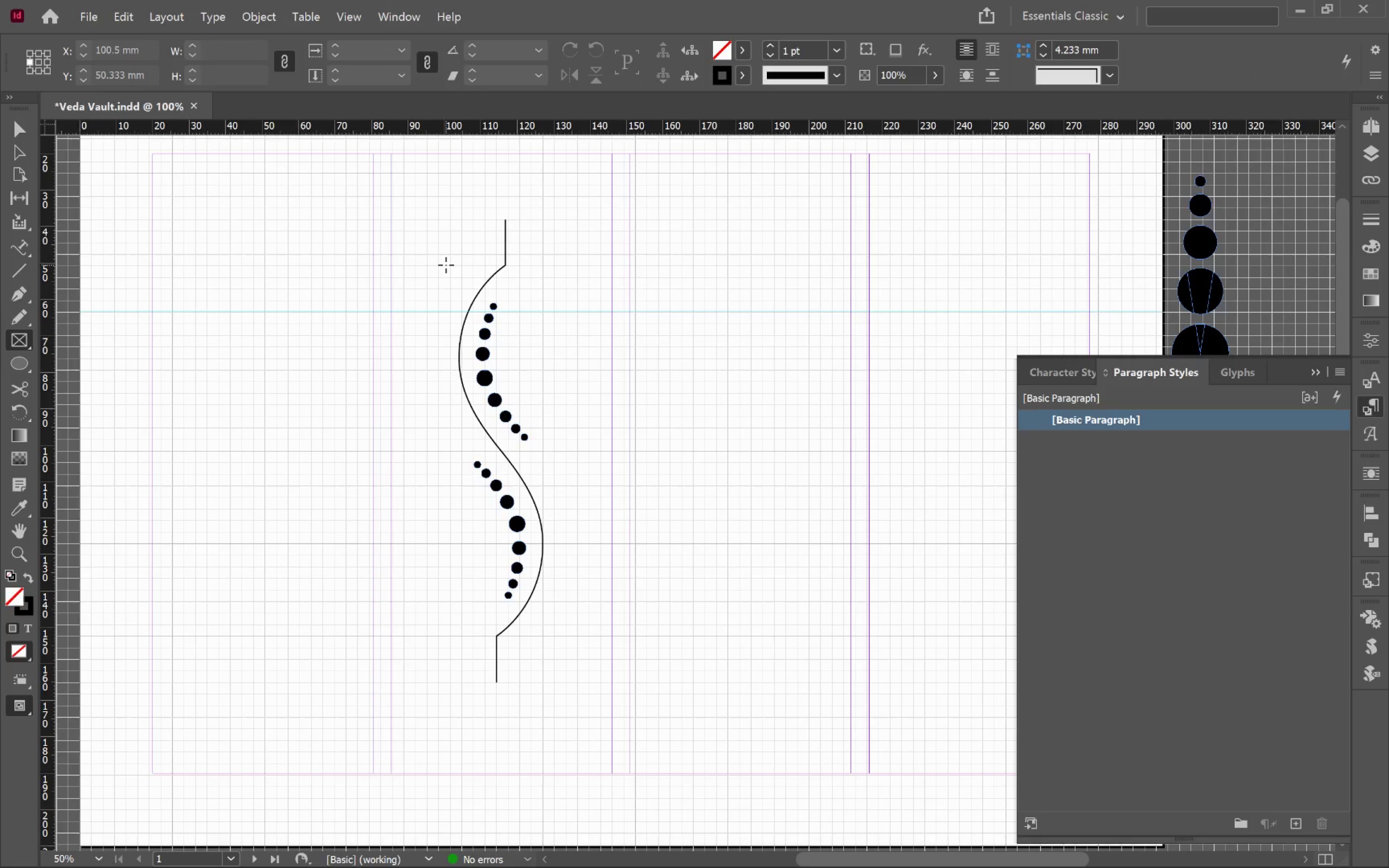 
left_click_drag(start_coordinate=[429, 256], to_coordinate=[577, 693])
 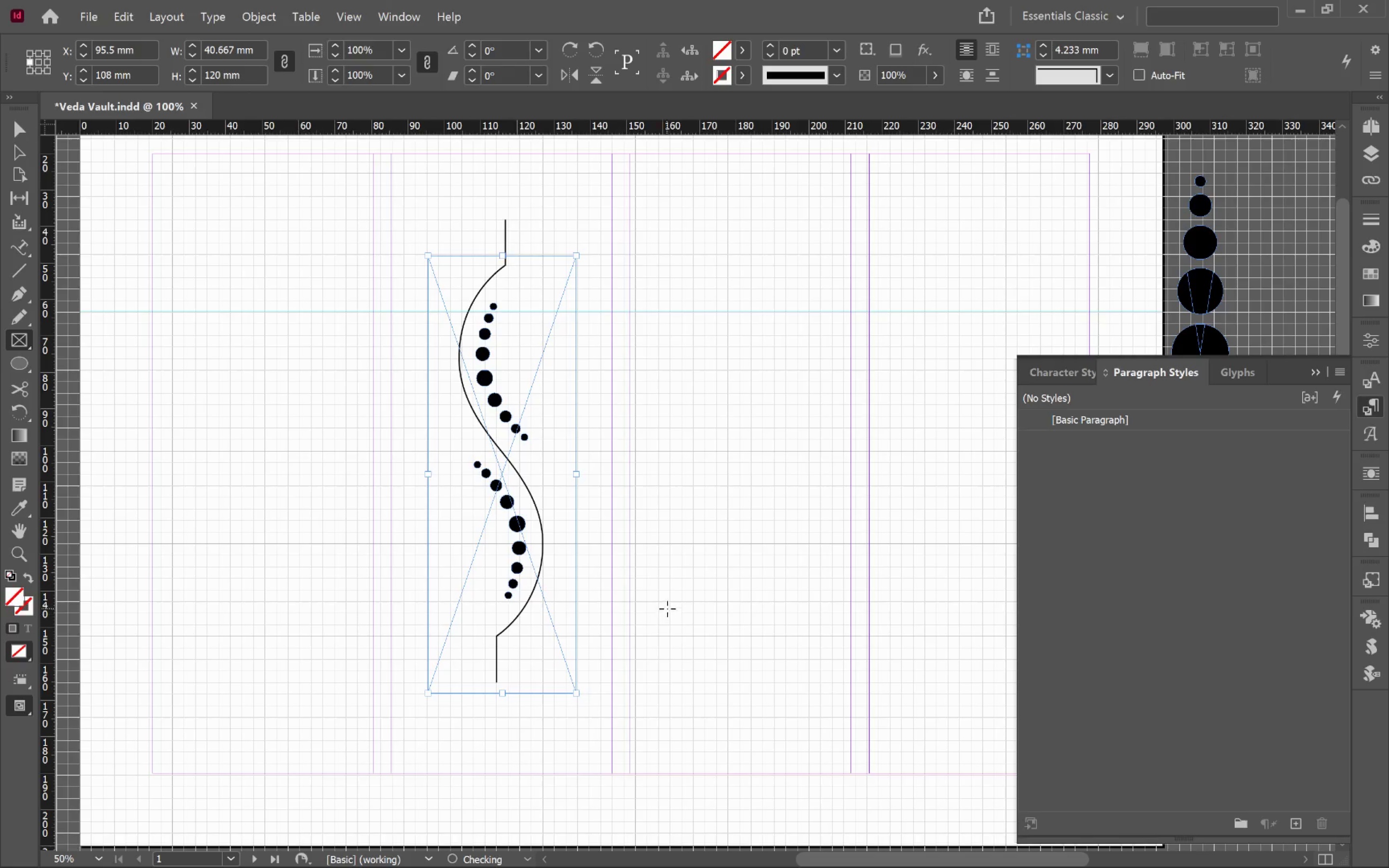 
key(V)
 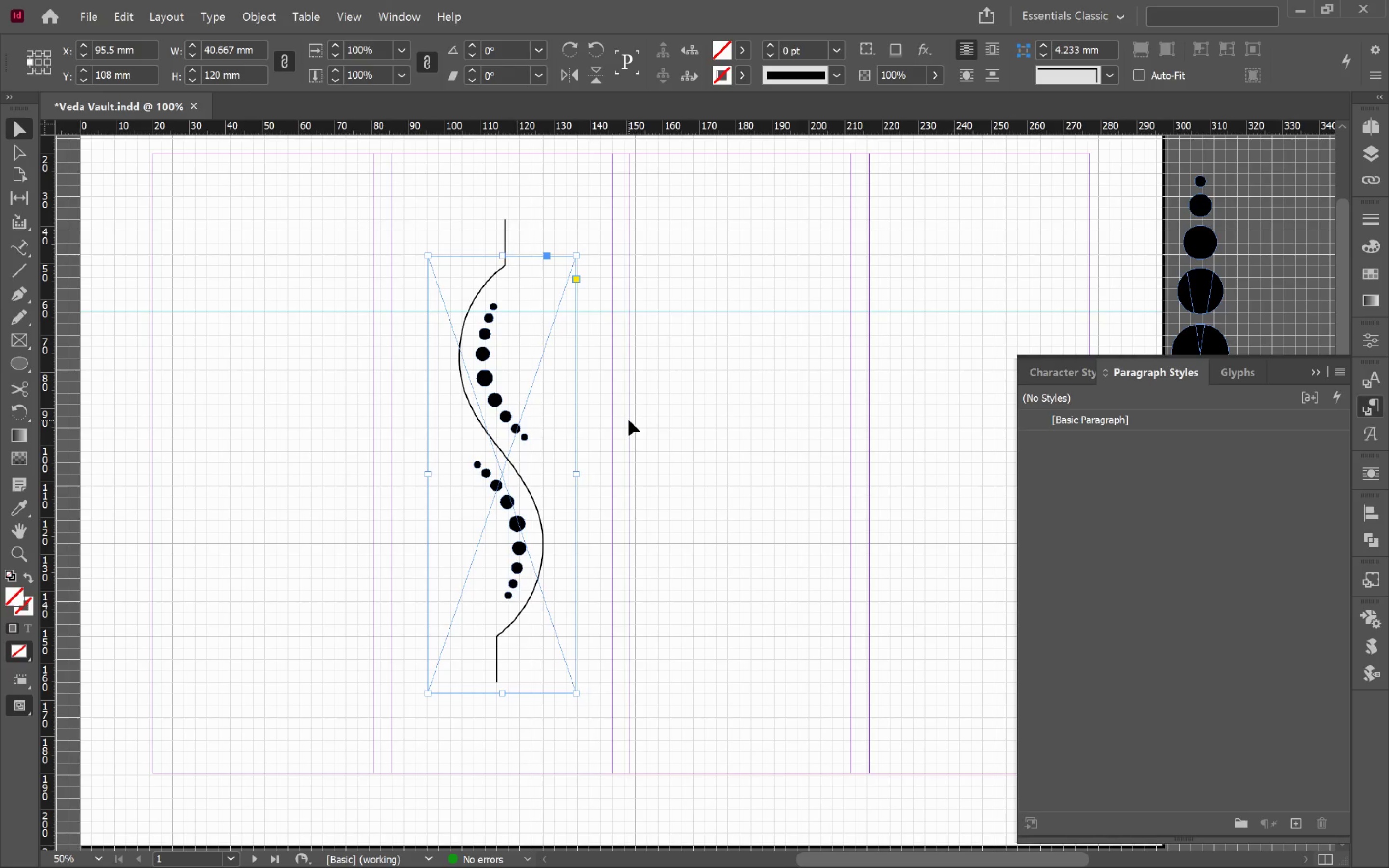 
left_click_drag(start_coordinate=[639, 410], to_coordinate=[470, 516])
 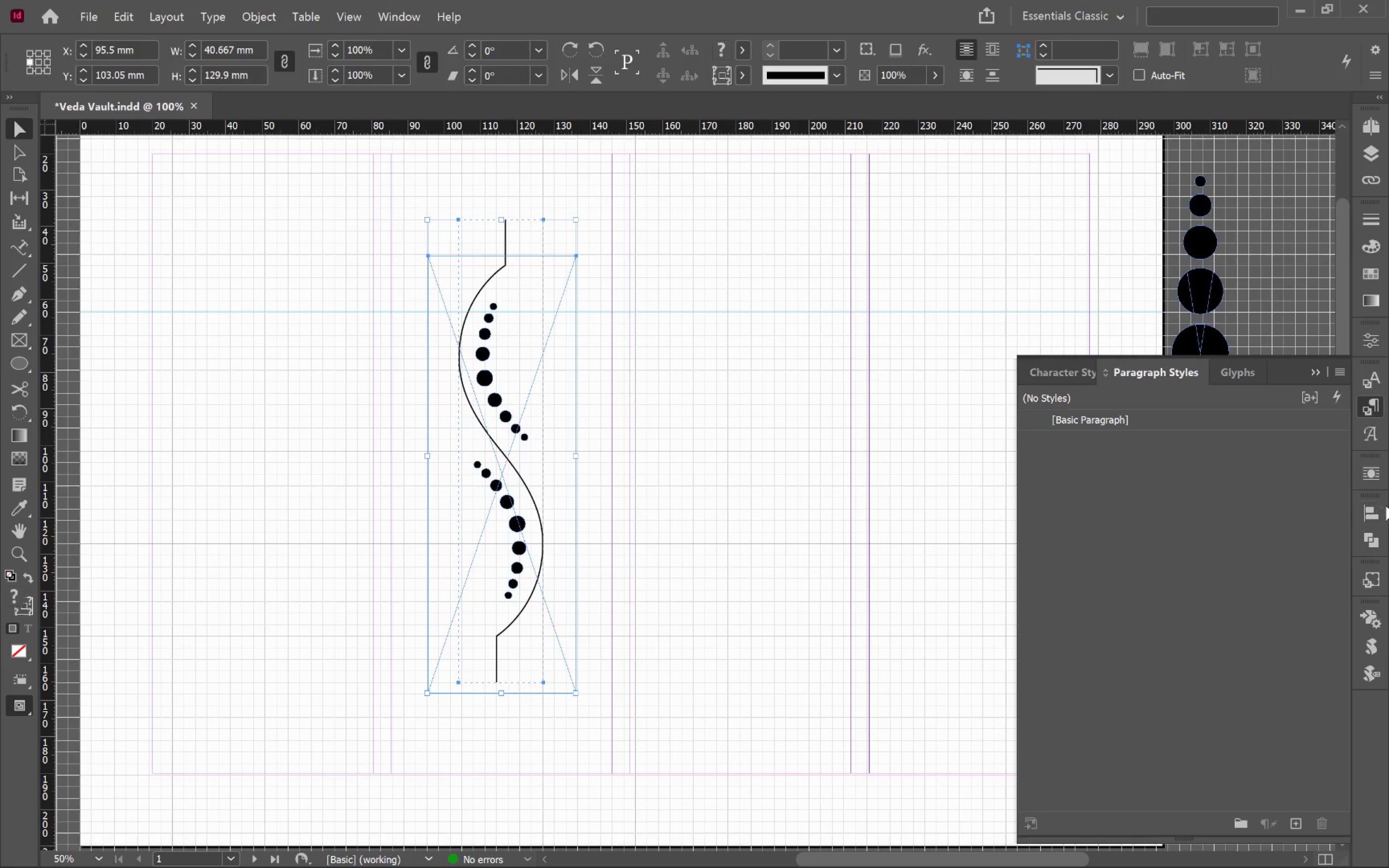 
left_click([1375, 515])
 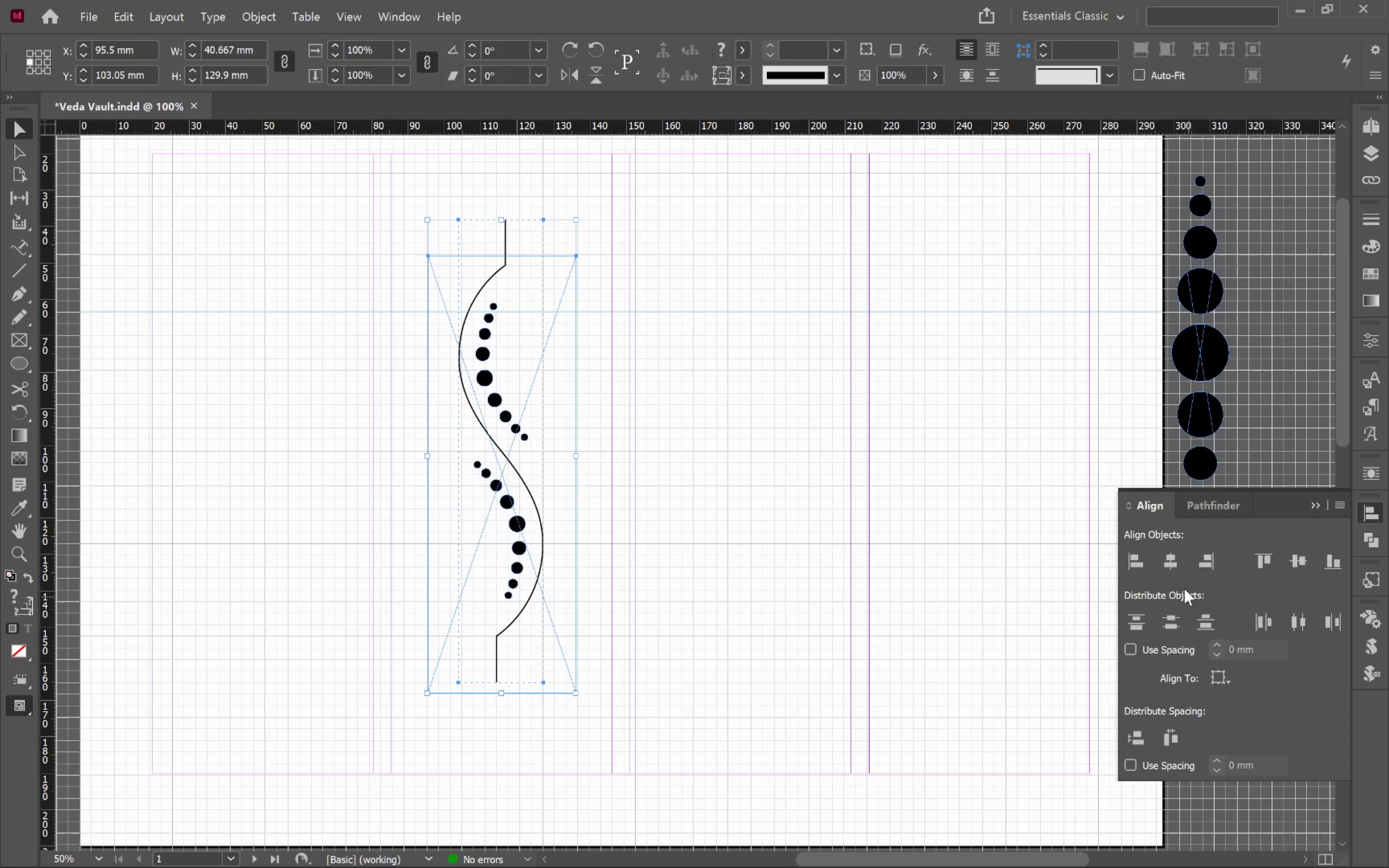 
left_click([1173, 563])
 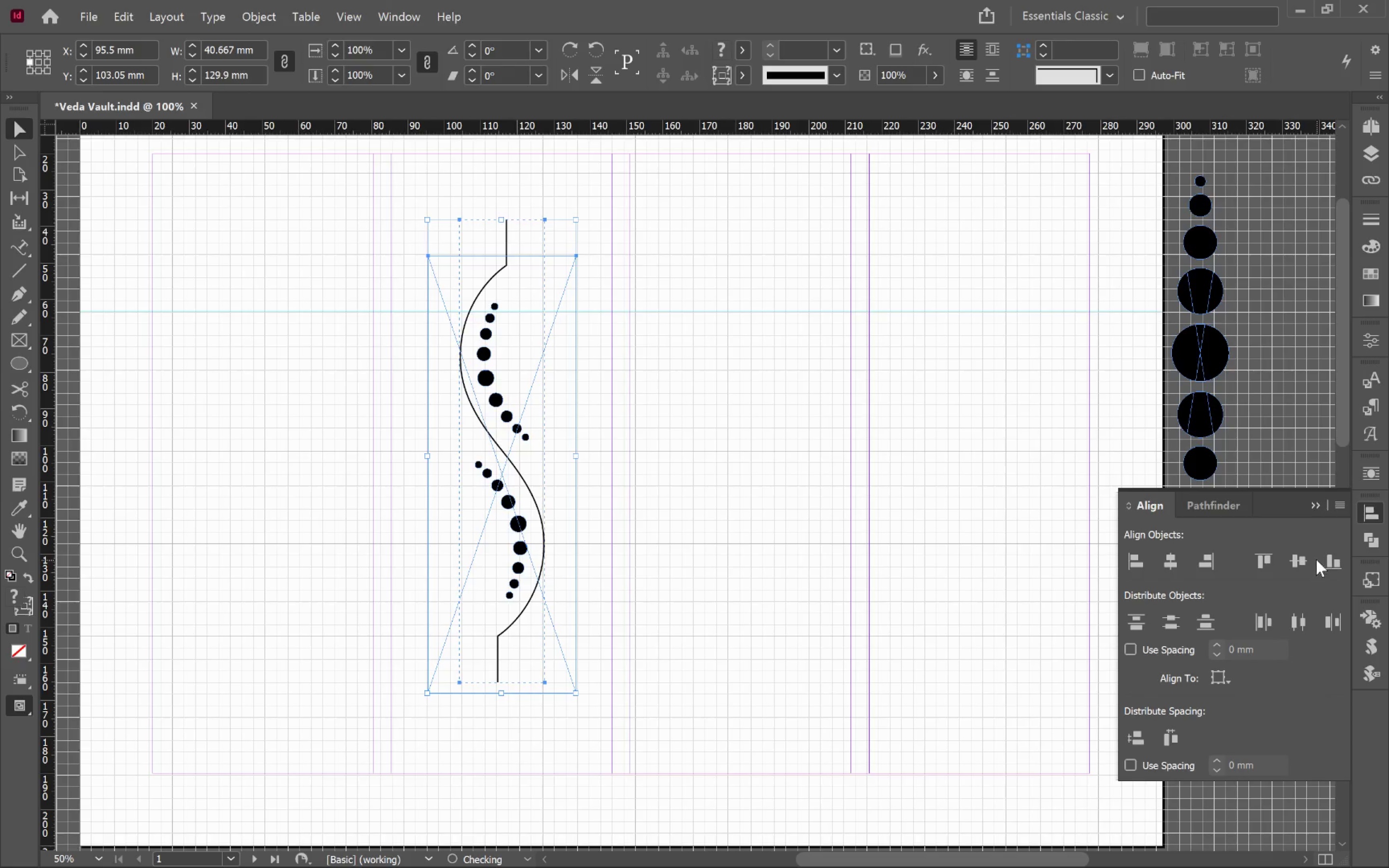 
left_click([1301, 563])
 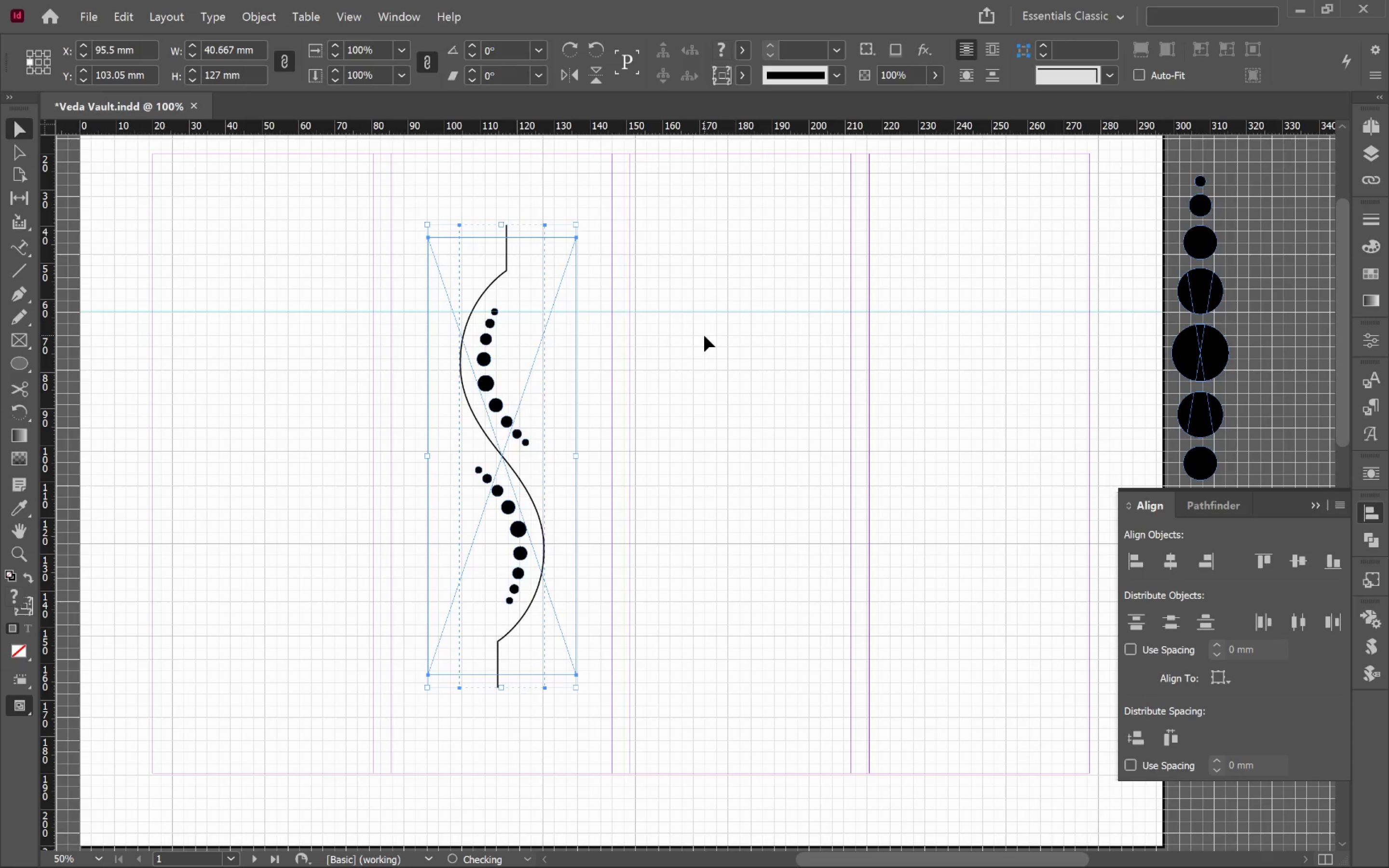 
left_click([704, 336])
 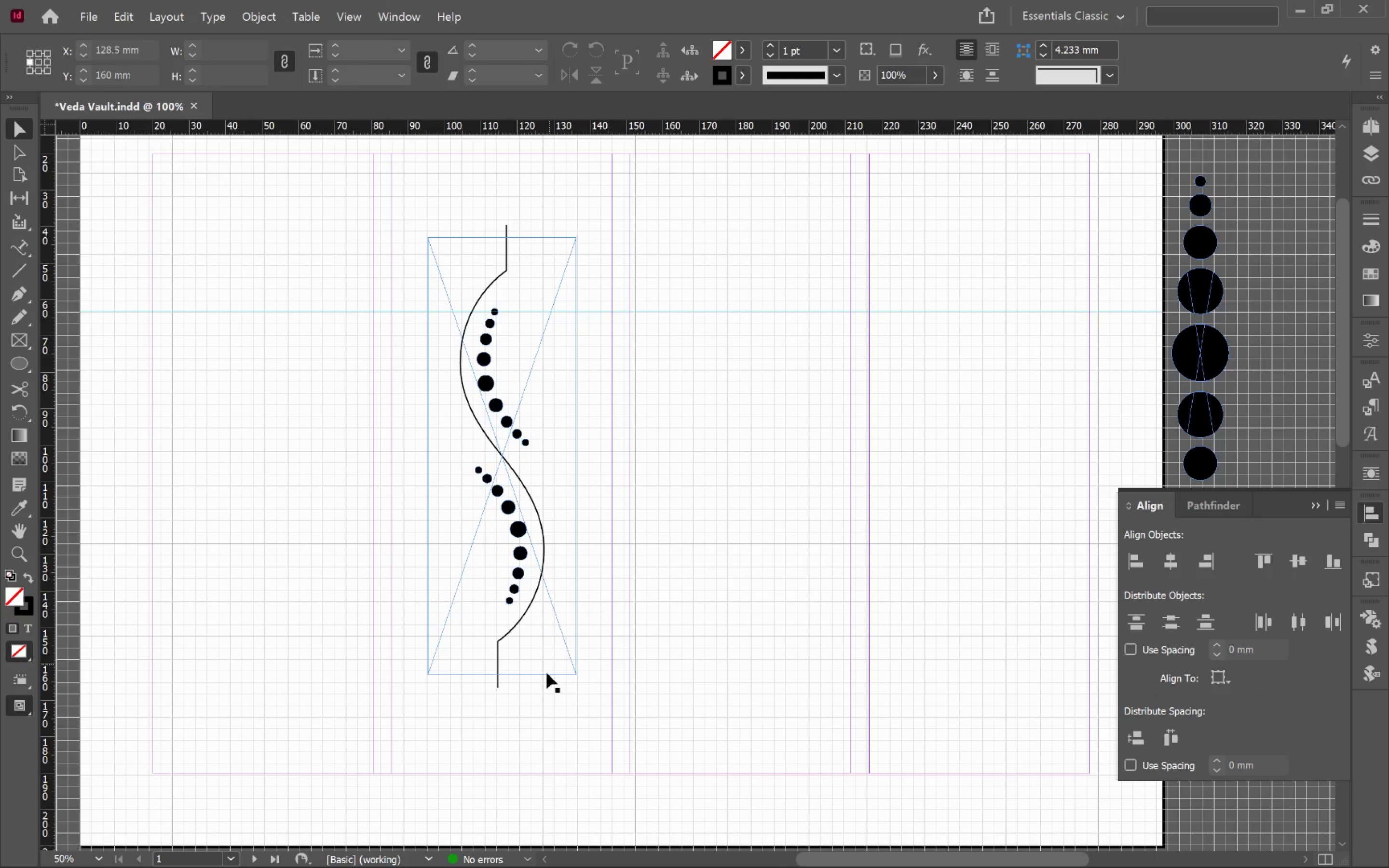 
left_click([566, 670])
 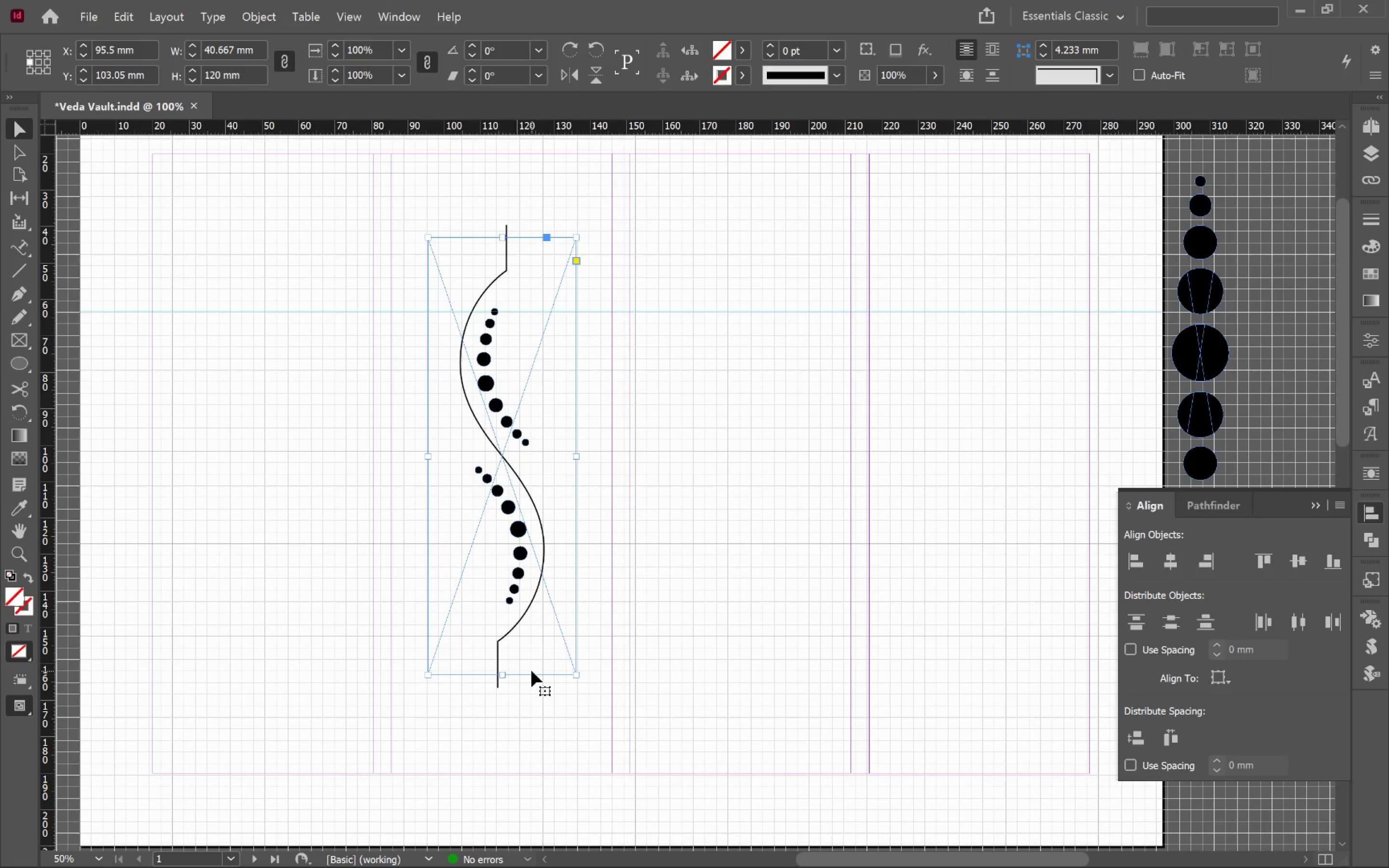 
hold_key(key=AltLeft, duration=2.04)
scroll: coordinate [482, 315], scroll_direction: up, amount: 5.0
 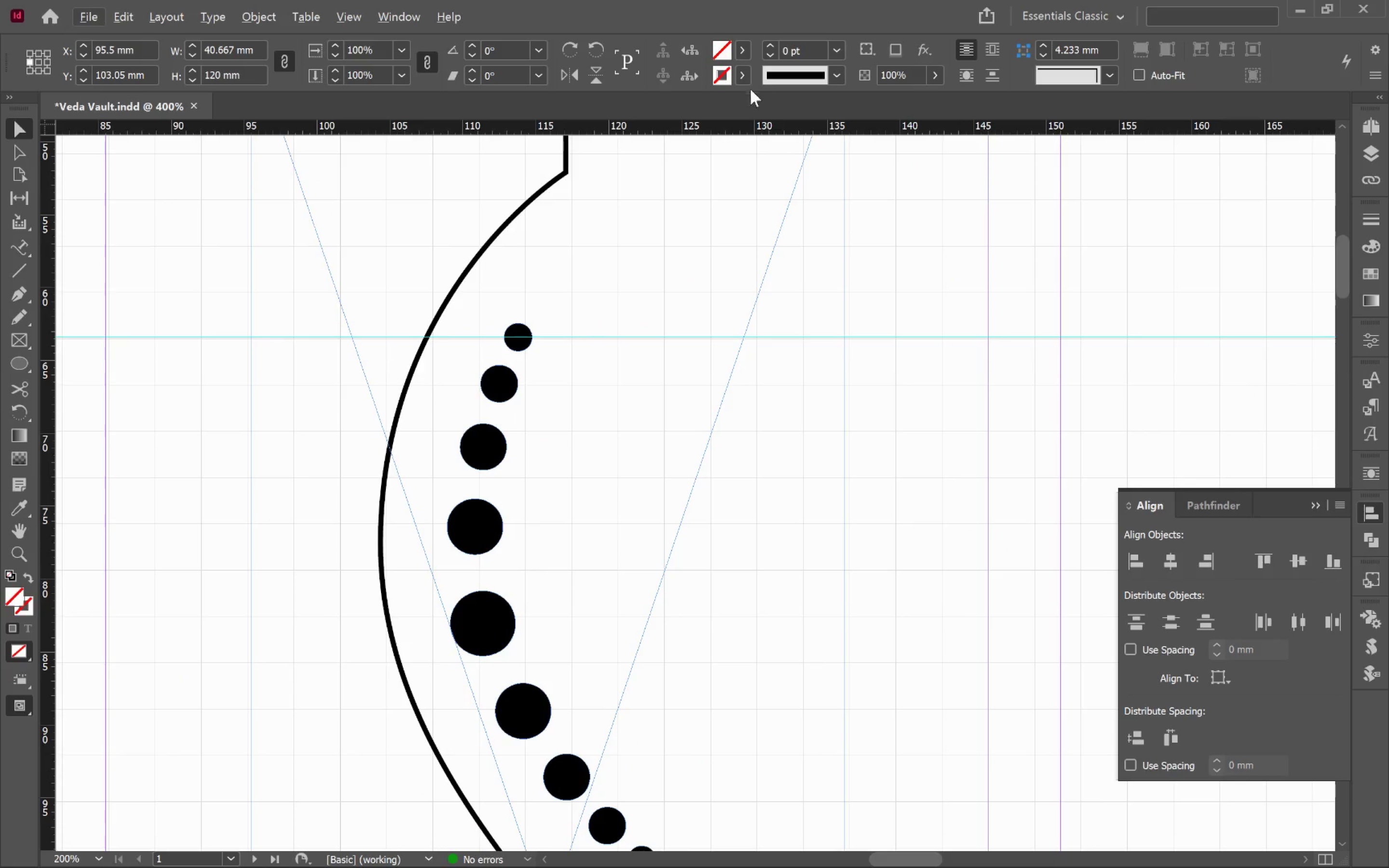 
left_click([744, 75])
 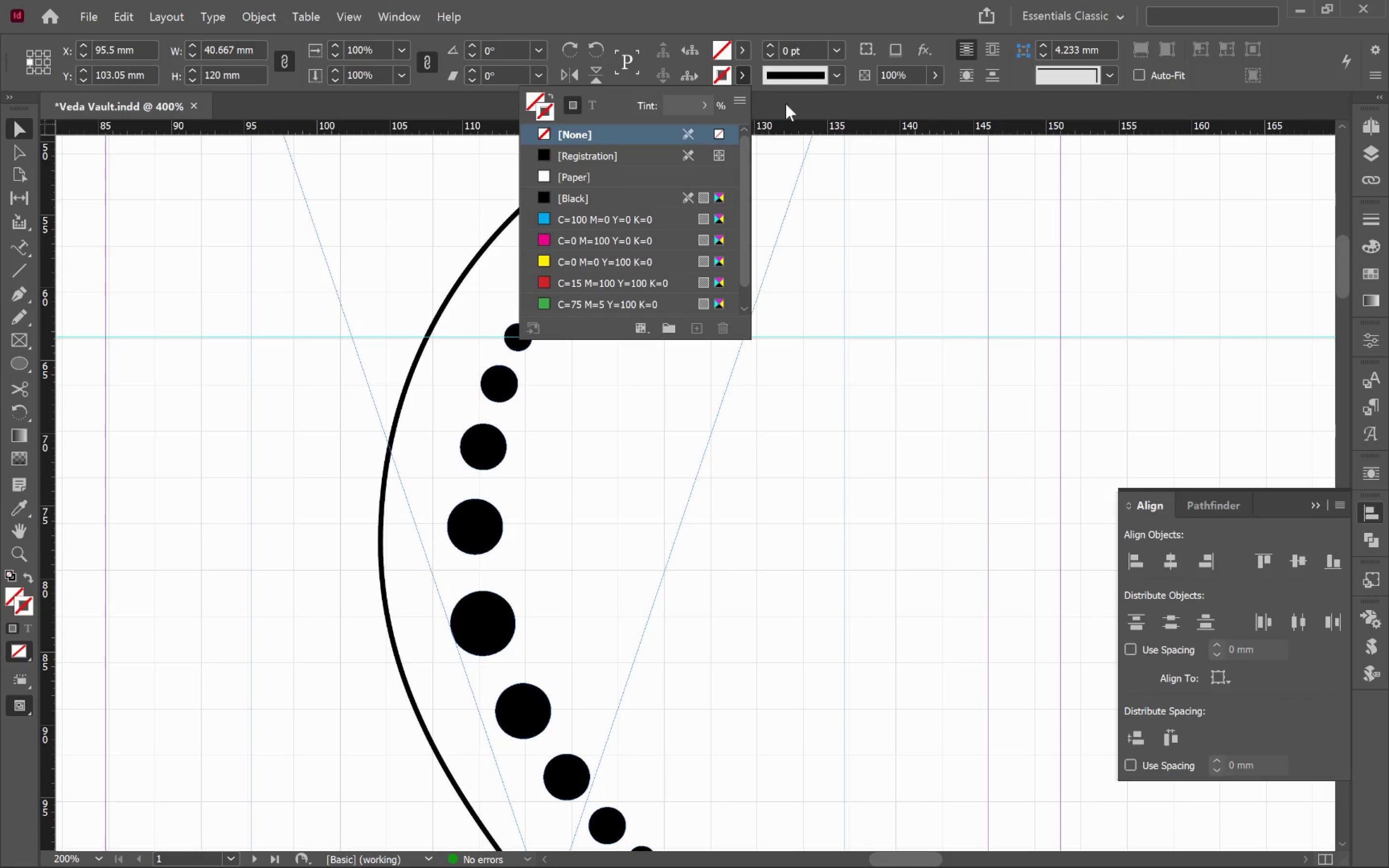 
left_click([842, 49])
 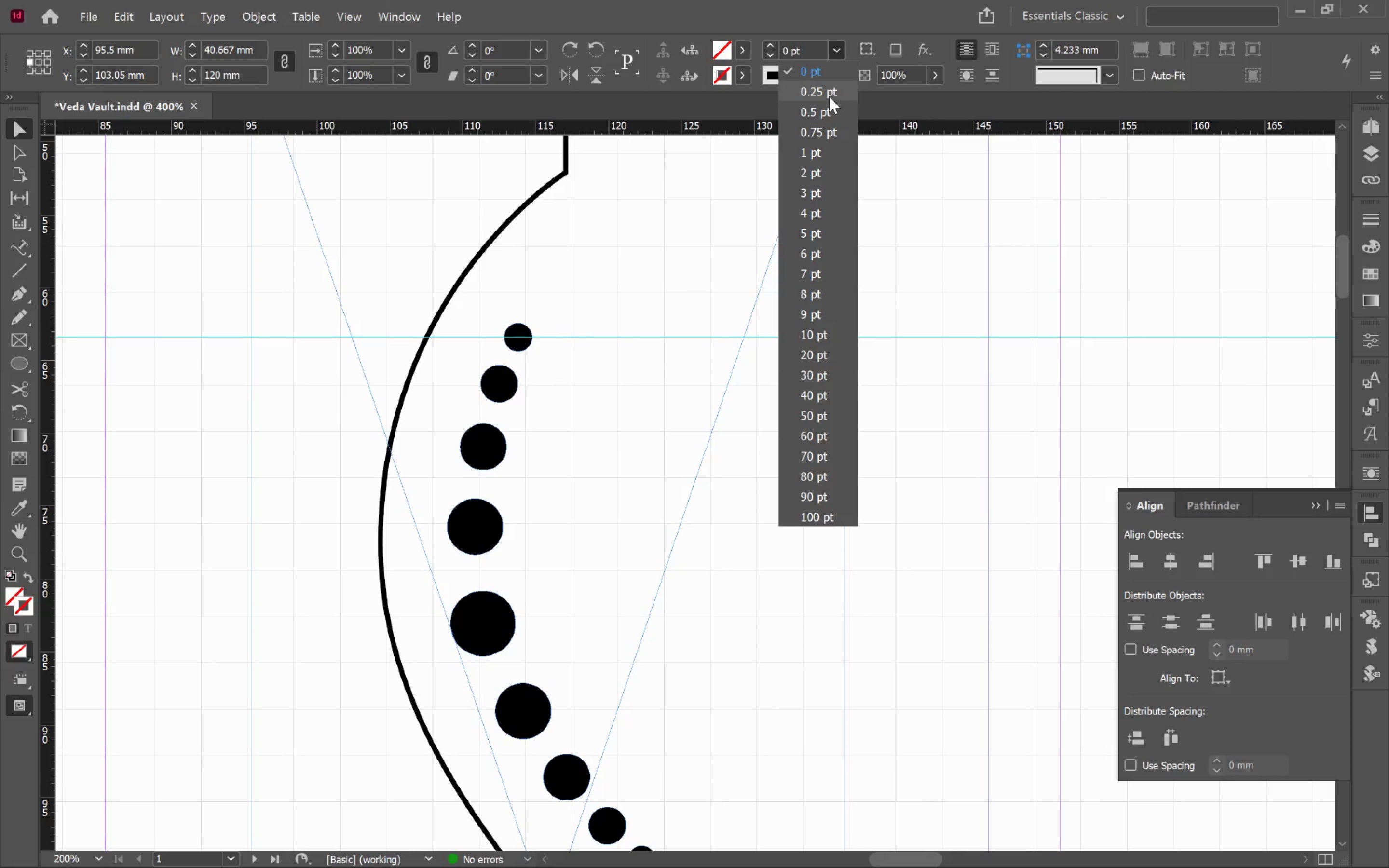 
left_click([829, 94])
 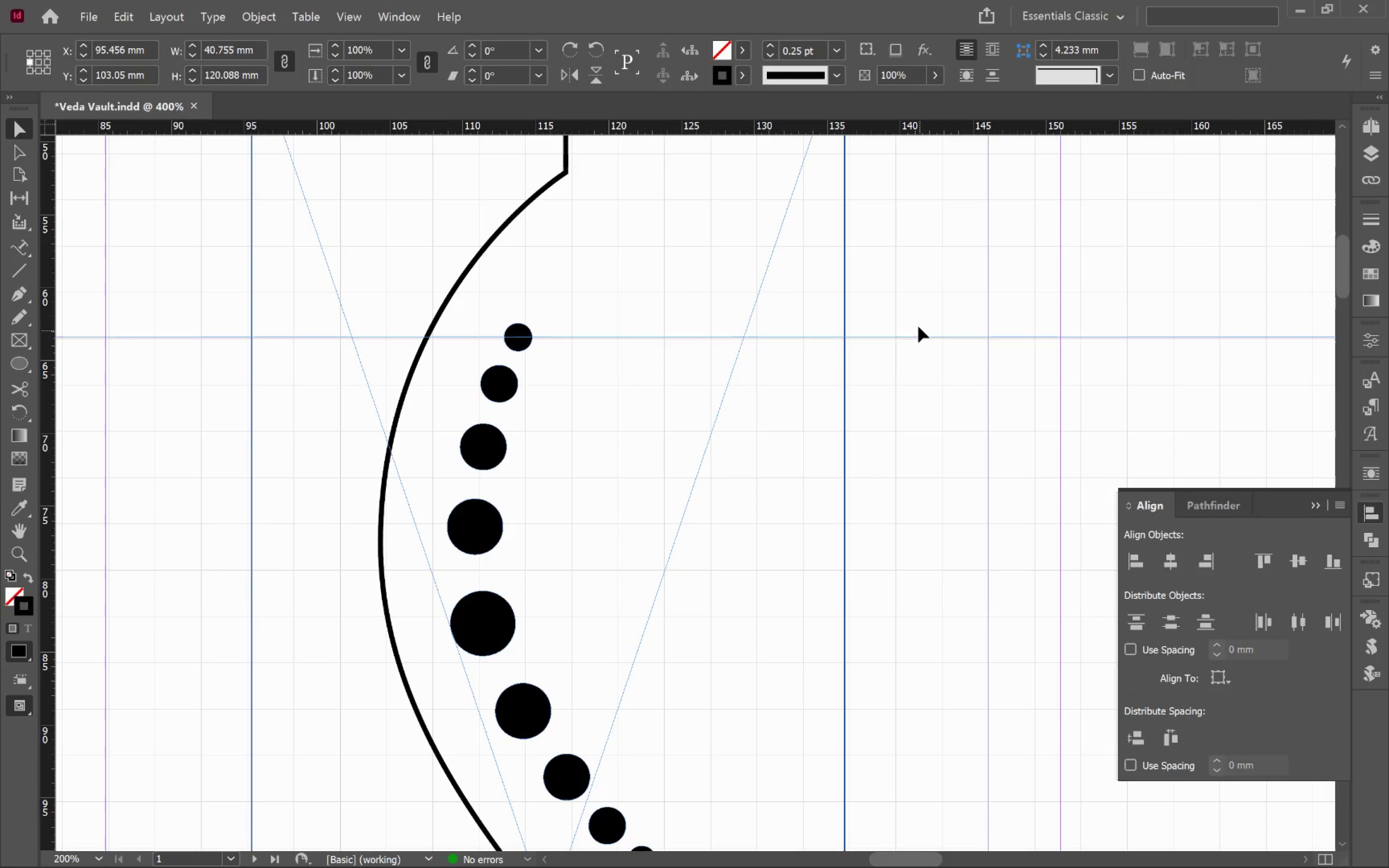 
left_click([916, 300])
 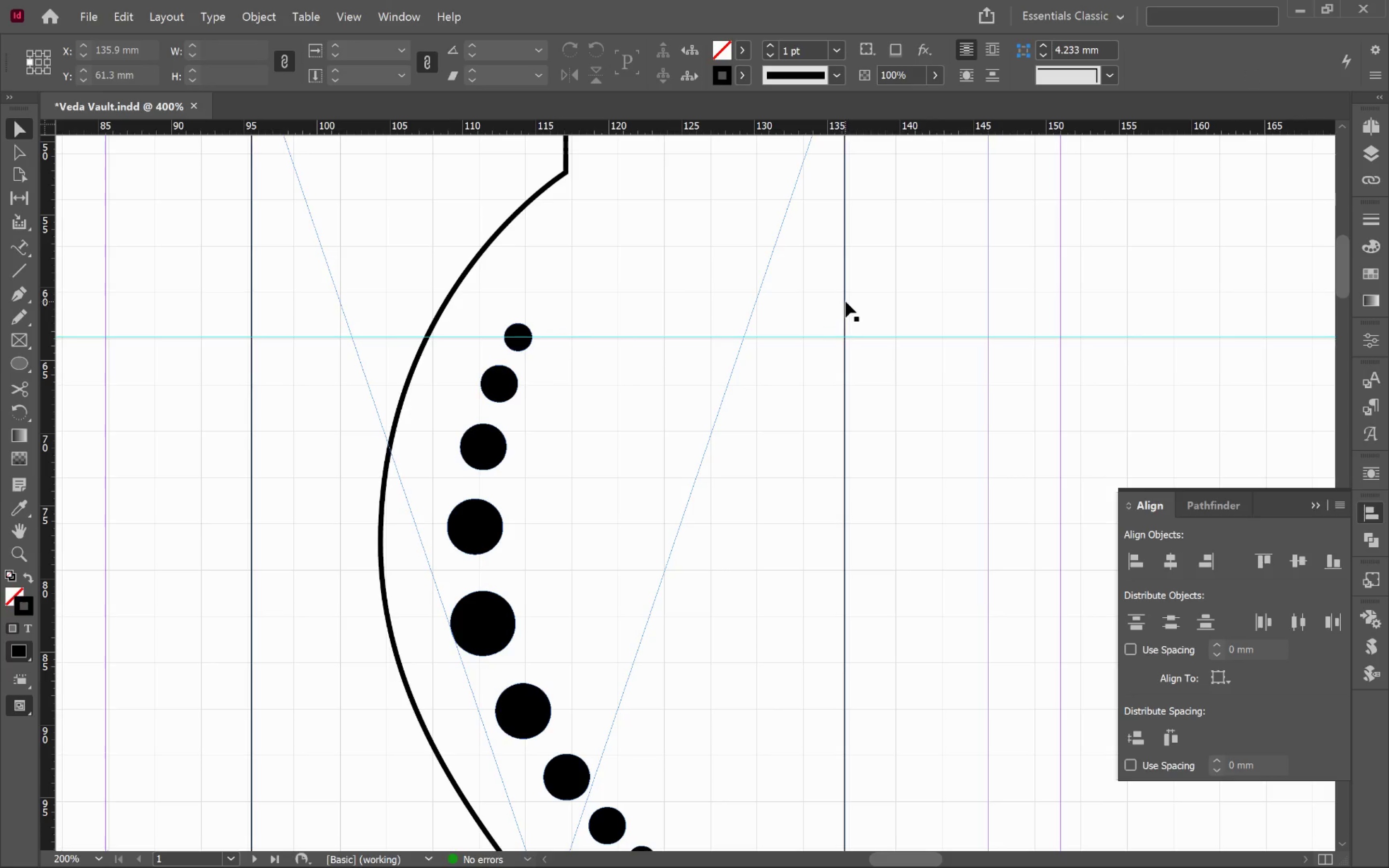 
left_click([846, 301])
 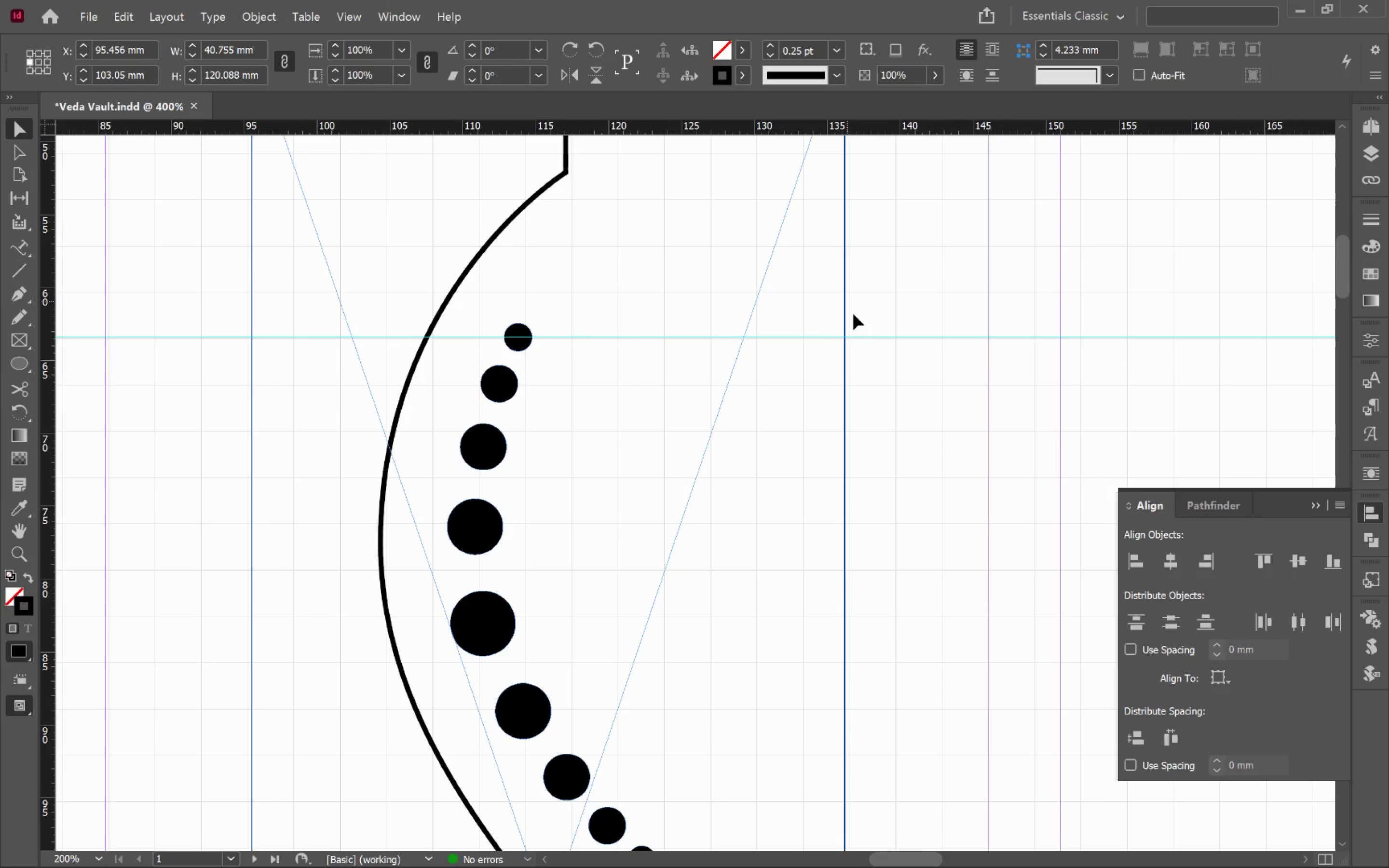 
hold_key(key=AltLeft, duration=1.02)
scroll: coordinate [842, 344], scroll_direction: up, amount: 4.0
 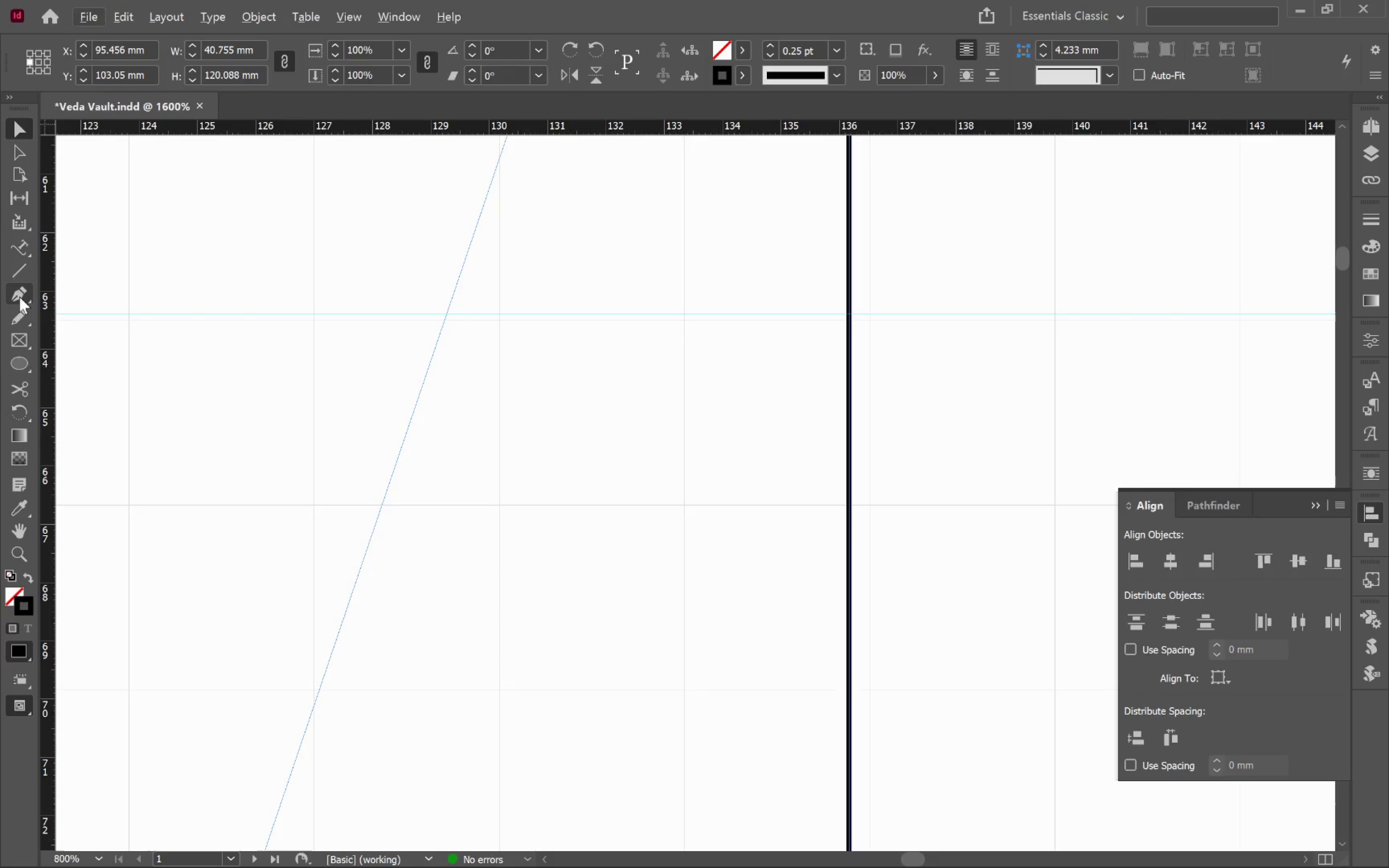 
left_click_drag(start_coordinate=[16, 303], to_coordinate=[98, 339])
 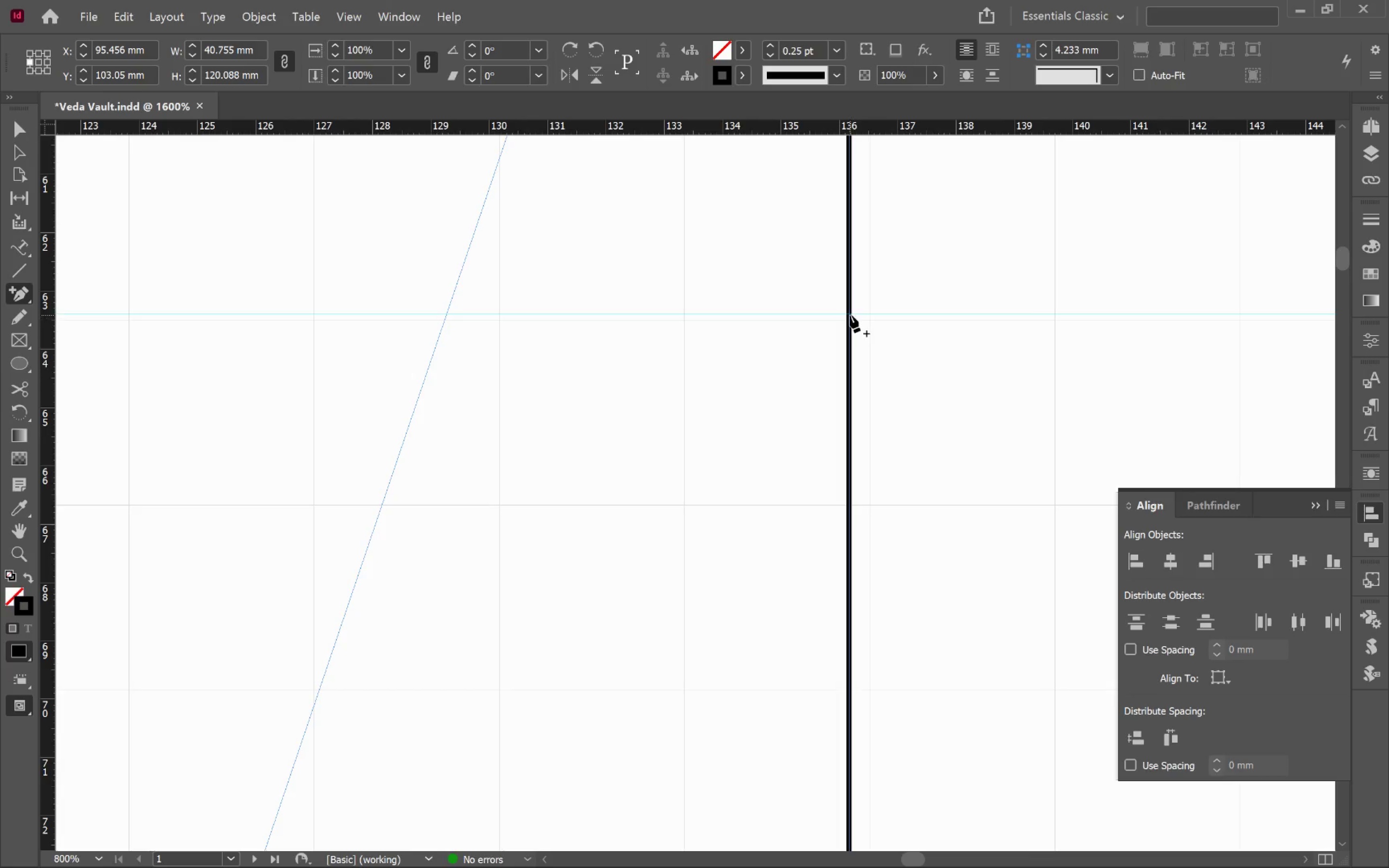 
left_click([849, 314])
 